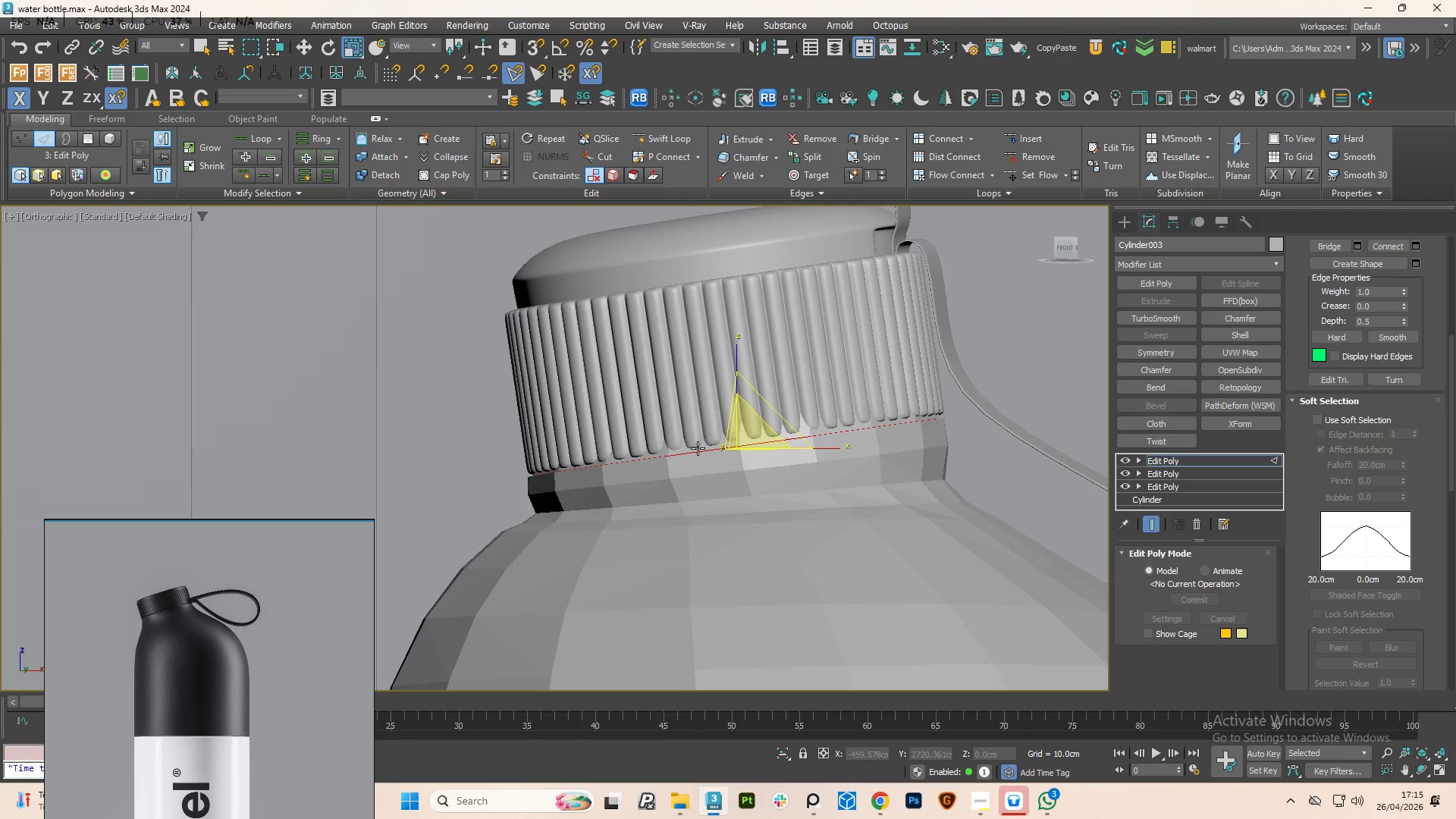 
scroll: coordinate [676, 527], scroll_direction: up, amount: 4.0
 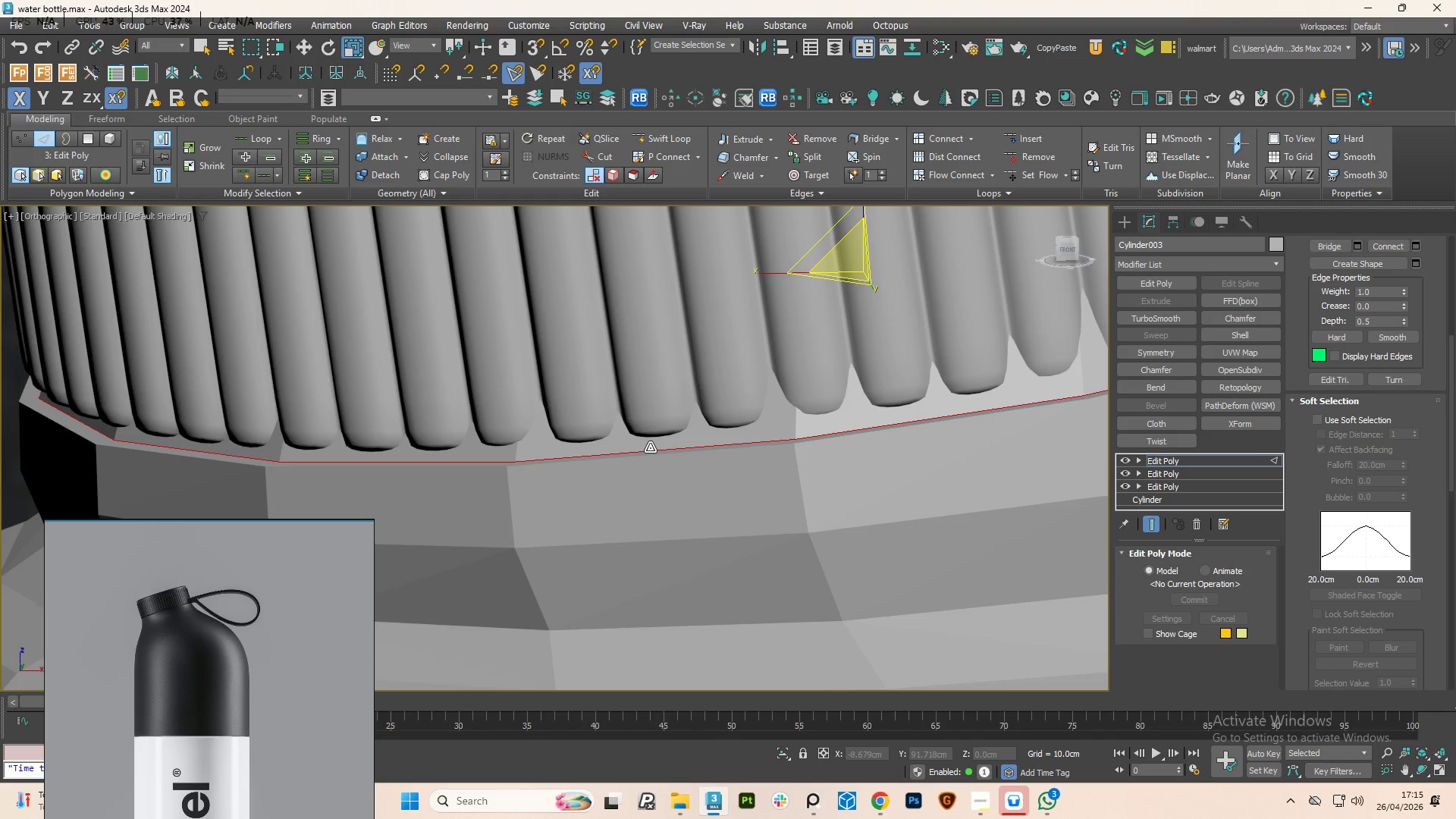 
scroll: coordinate [650, 448], scroll_direction: down, amount: 3.0
 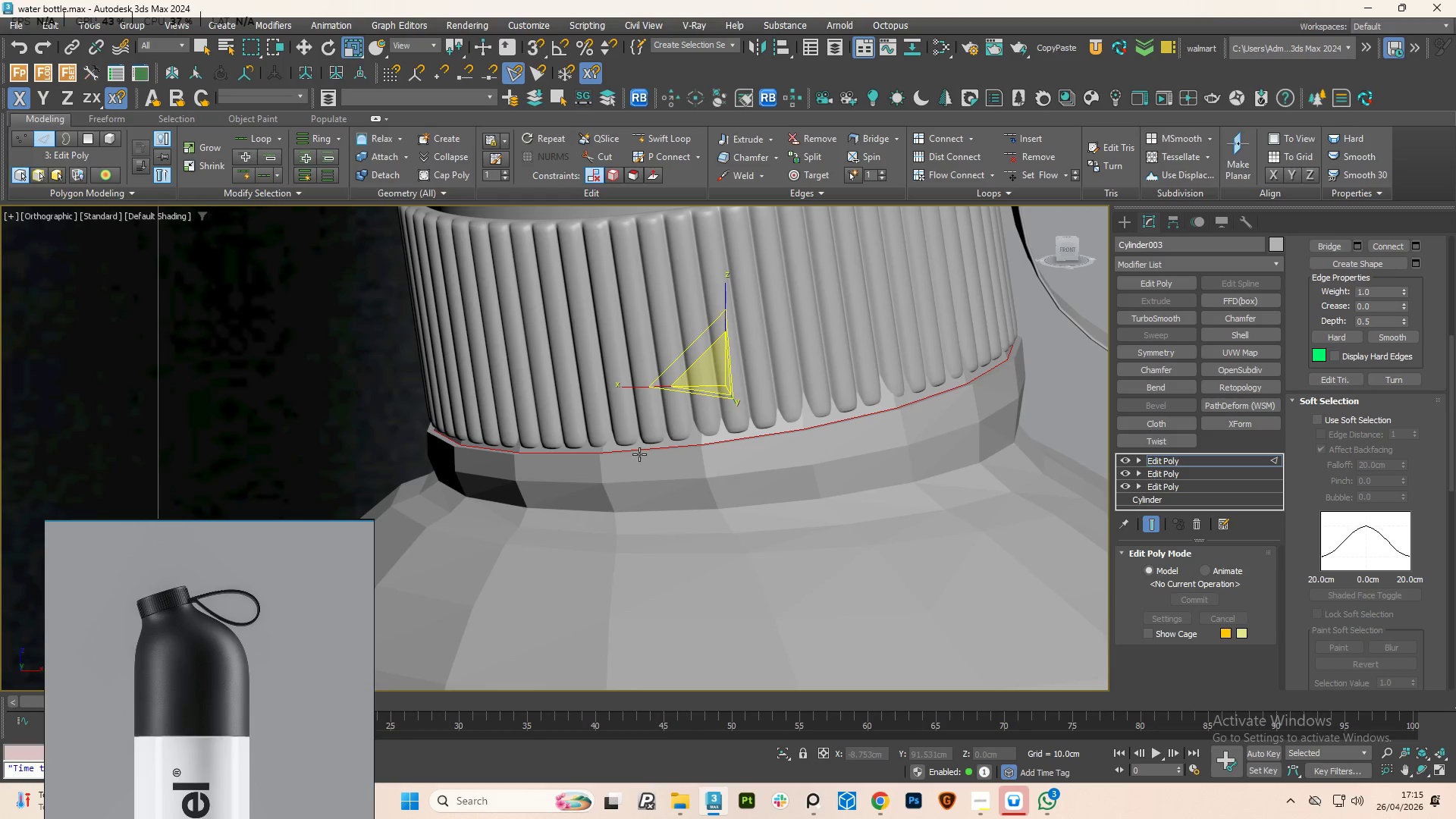 
key(F4)
 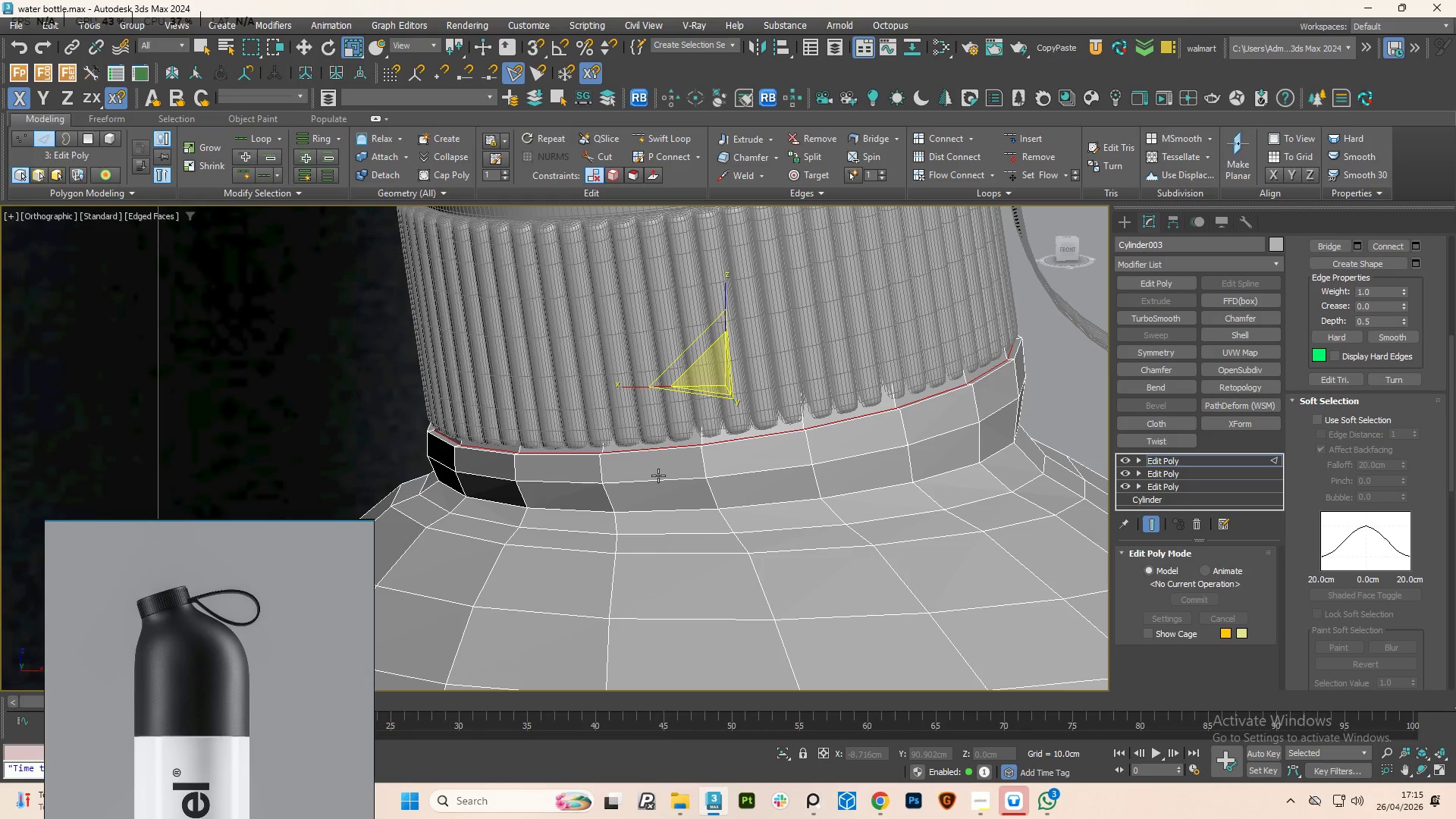 
double_click([658, 475])
 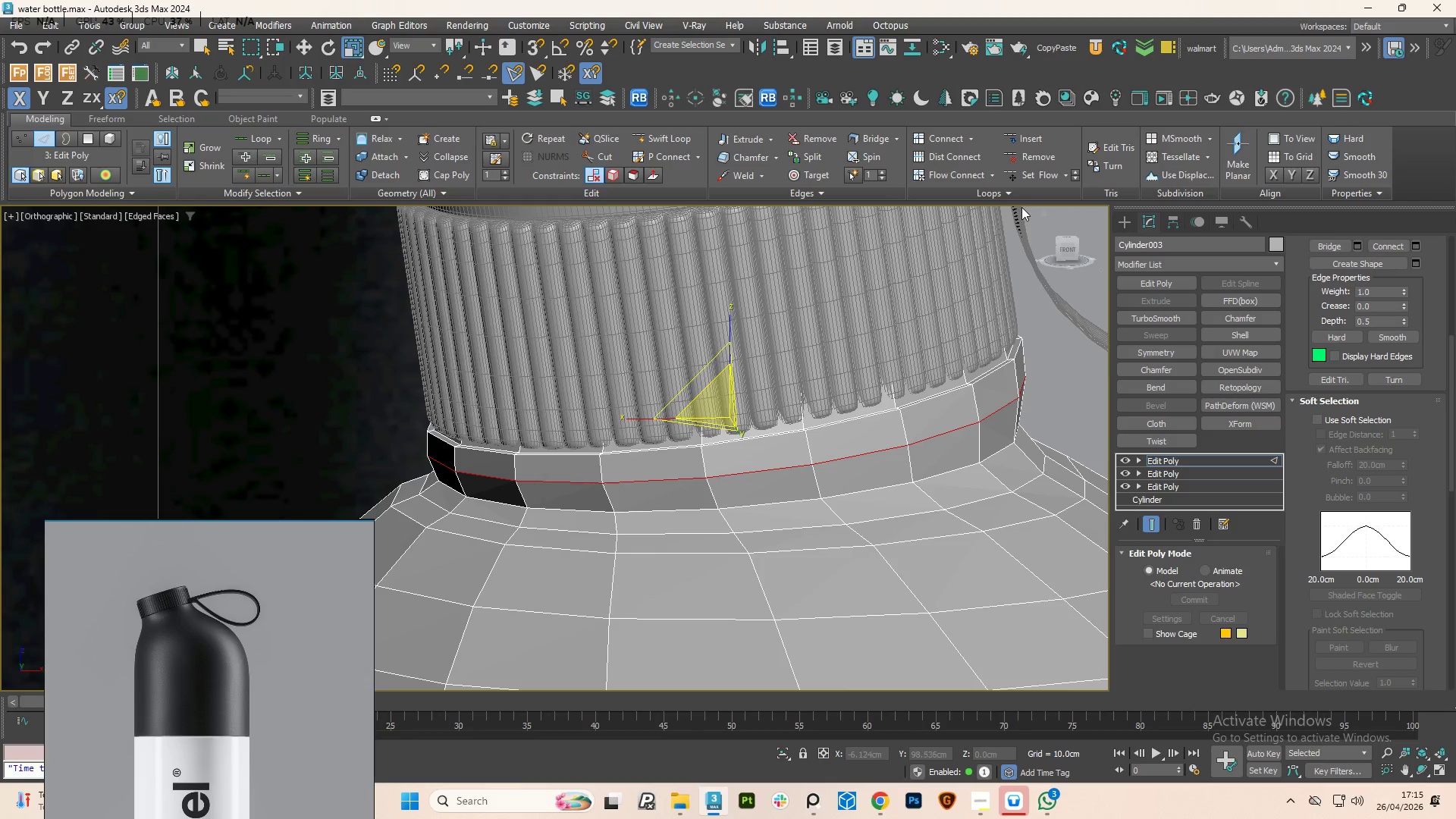 
left_click([1035, 174])
 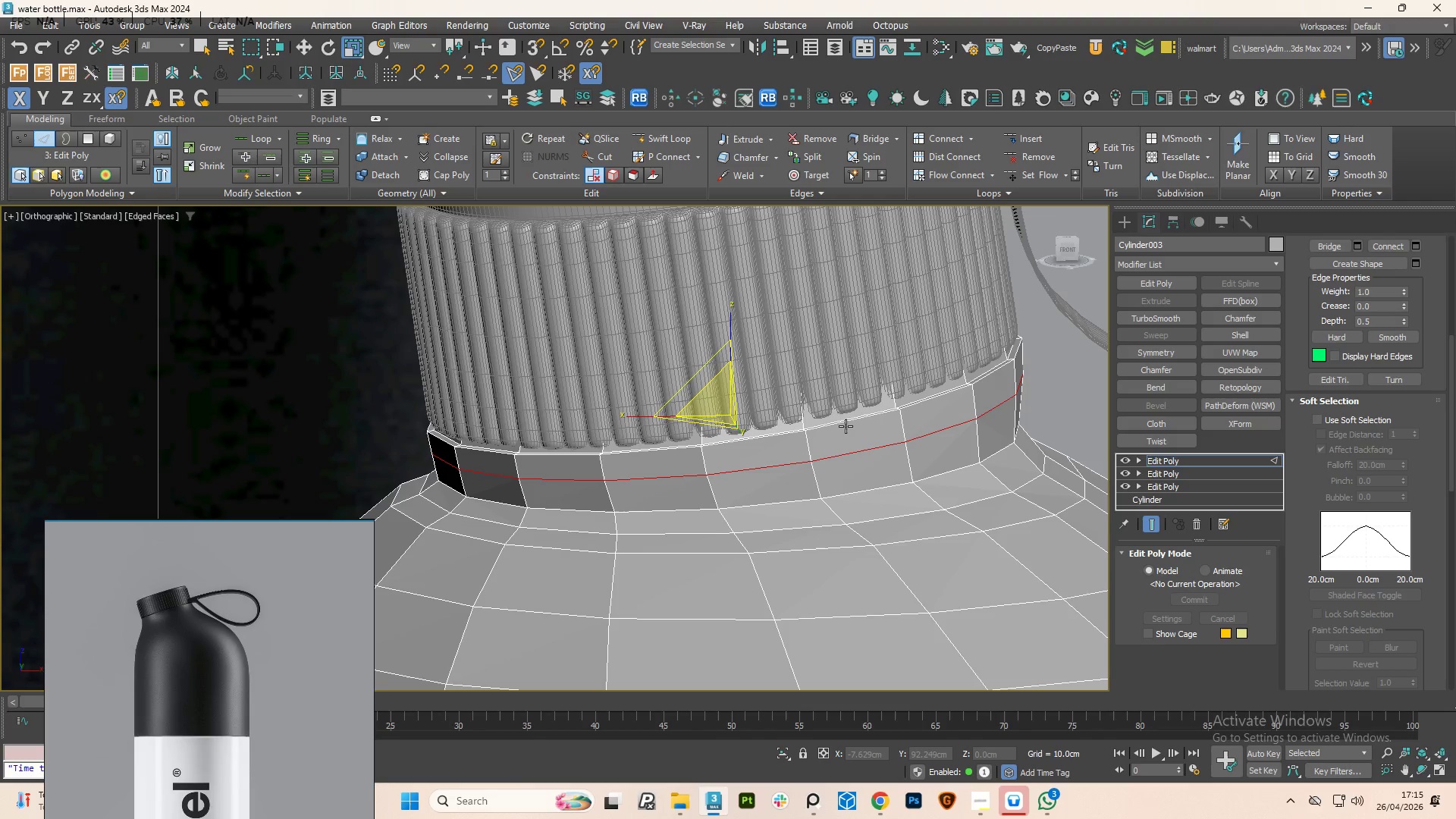 
double_click([844, 422])
 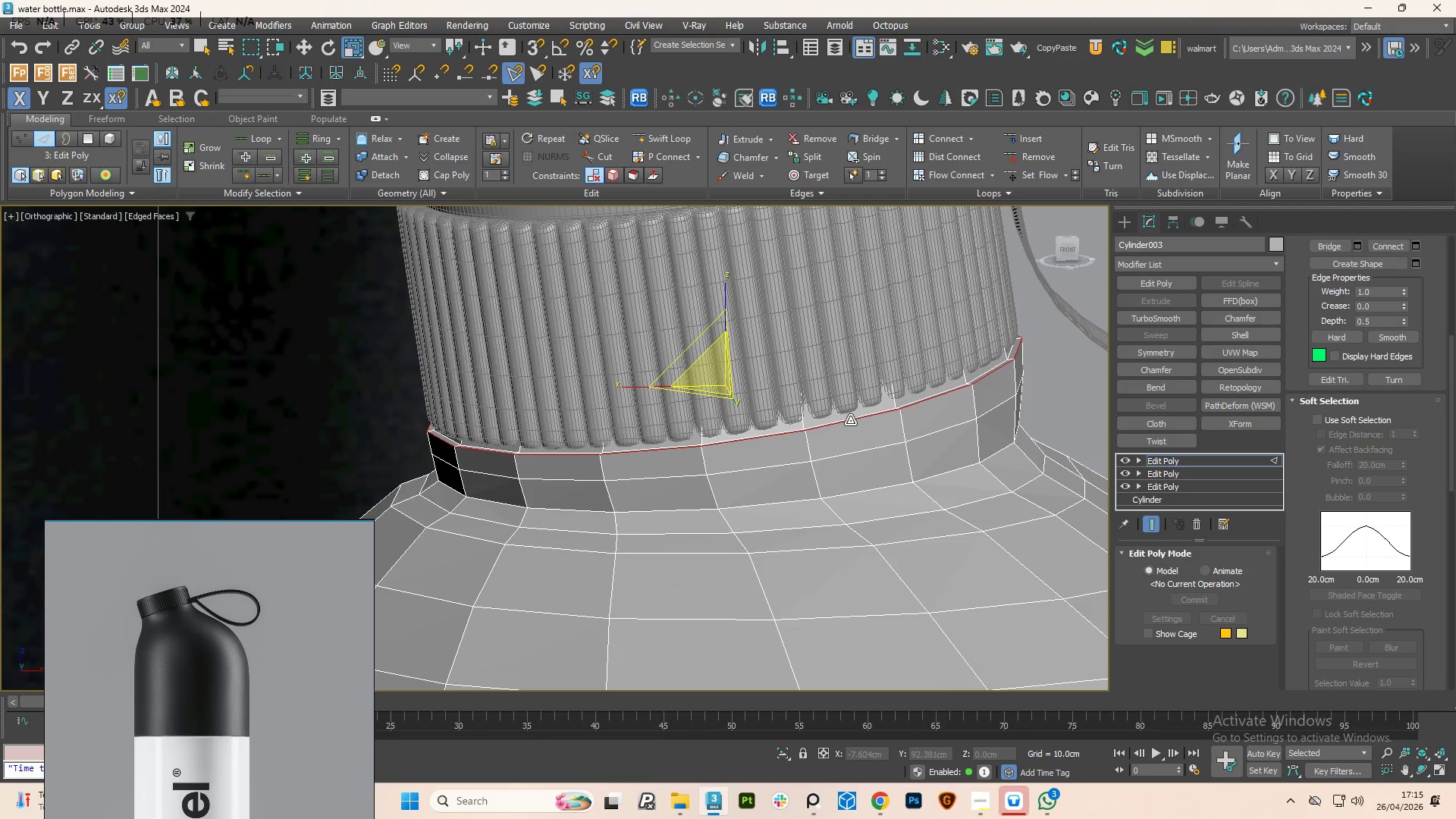 
scroll: coordinate [864, 413], scroll_direction: up, amount: 2.0
 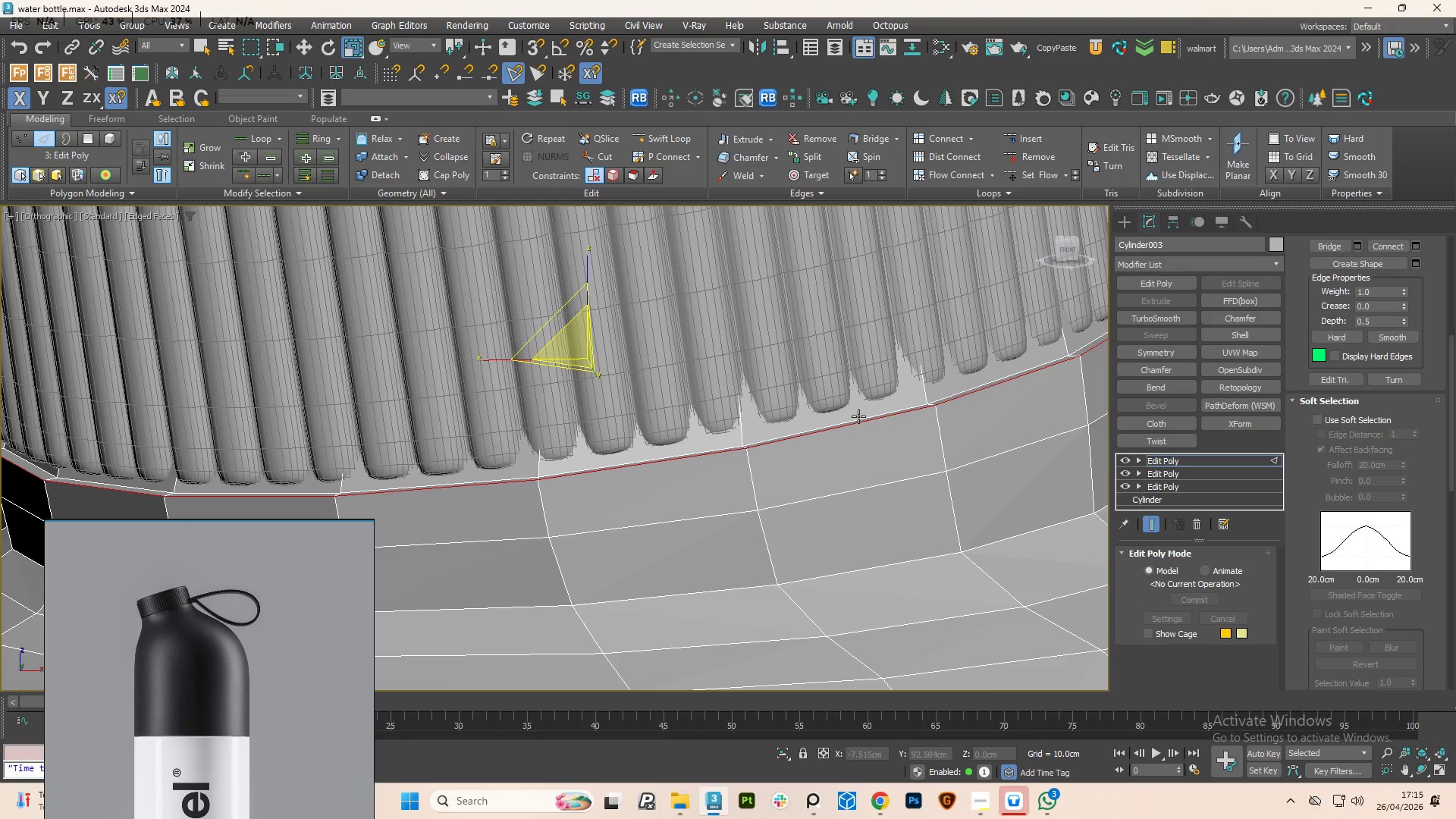 
double_click([858, 416])
 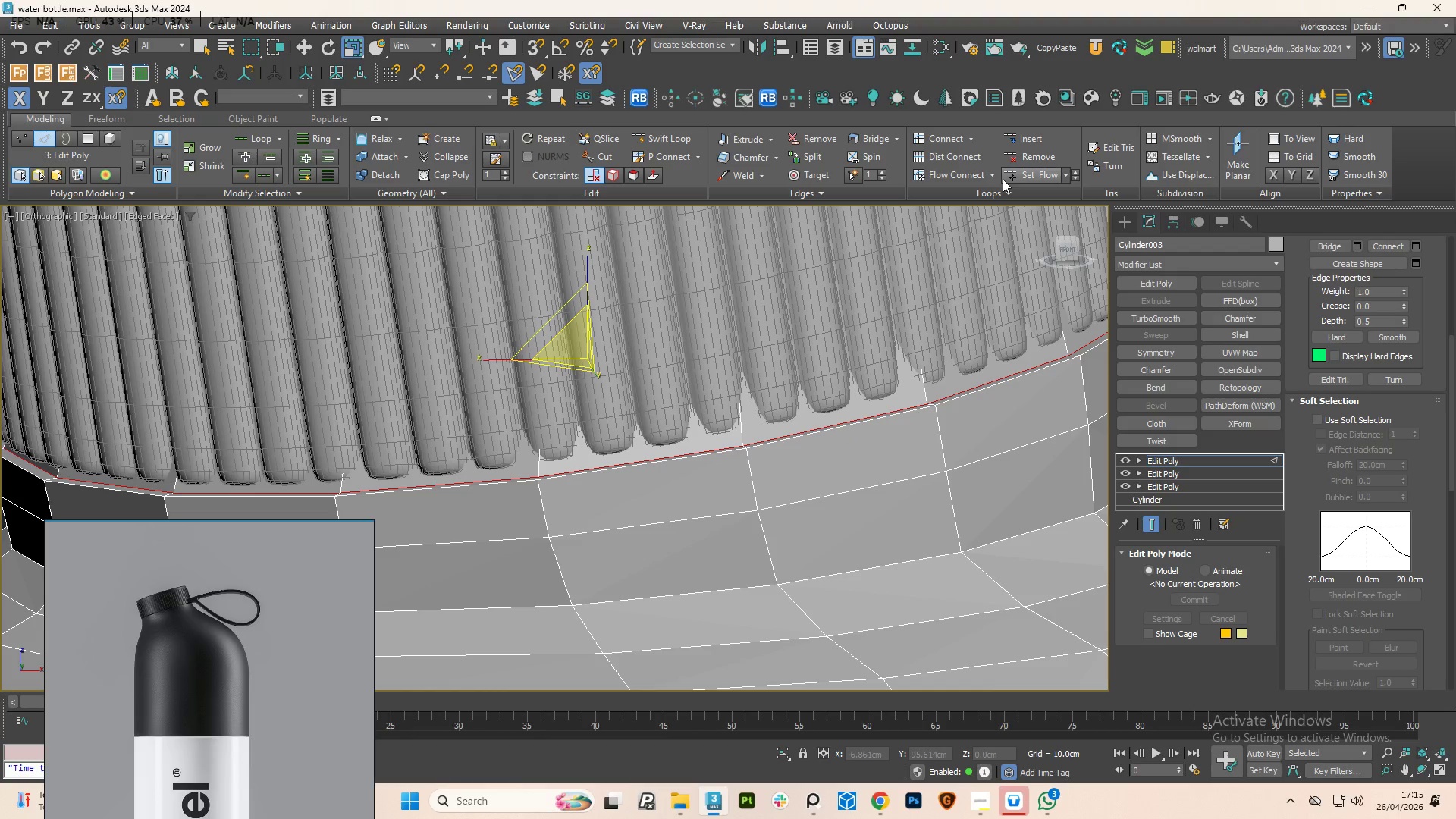 
left_click([1021, 179])
 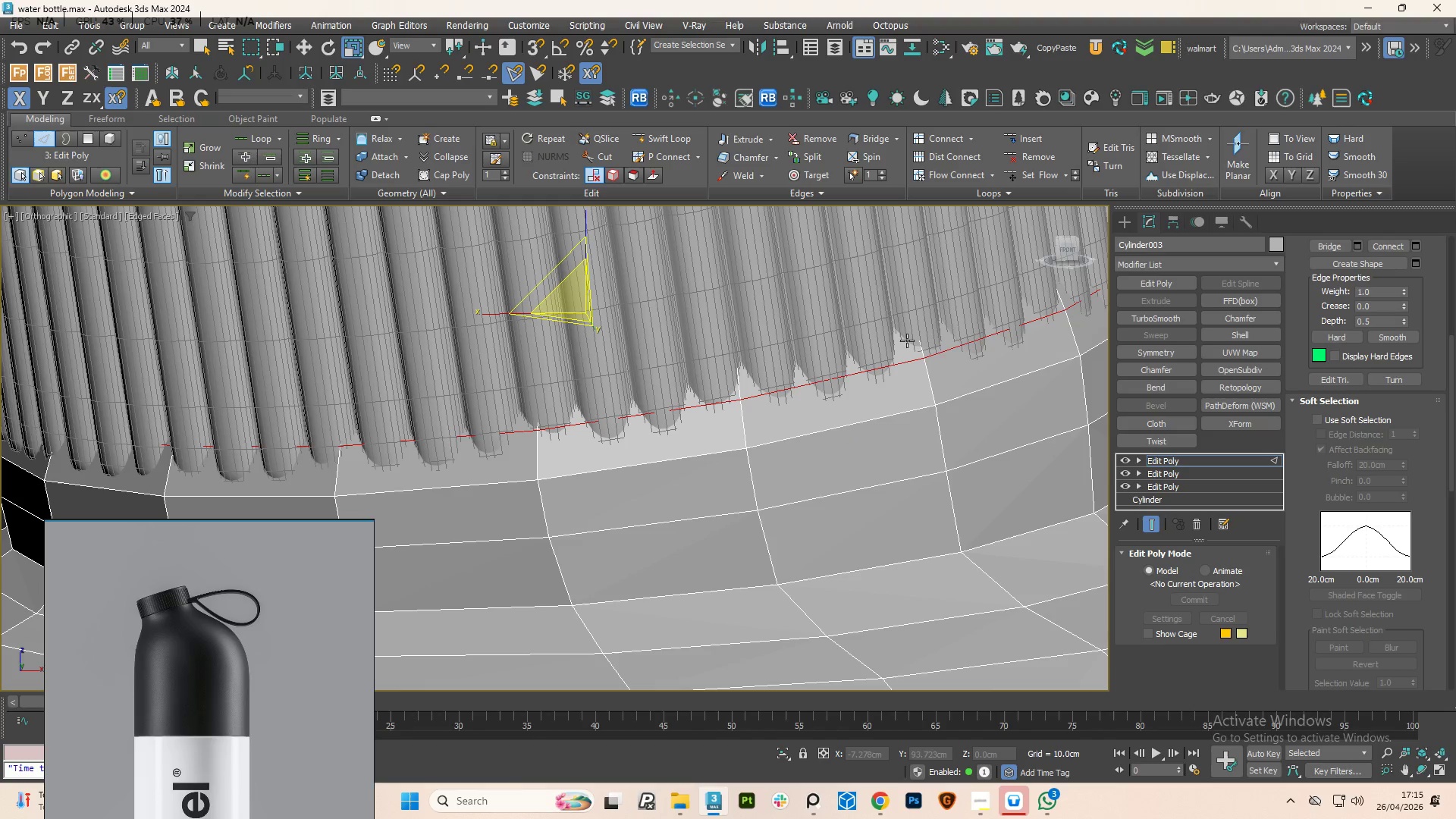 
scroll: coordinate [846, 404], scroll_direction: down, amount: 2.0
 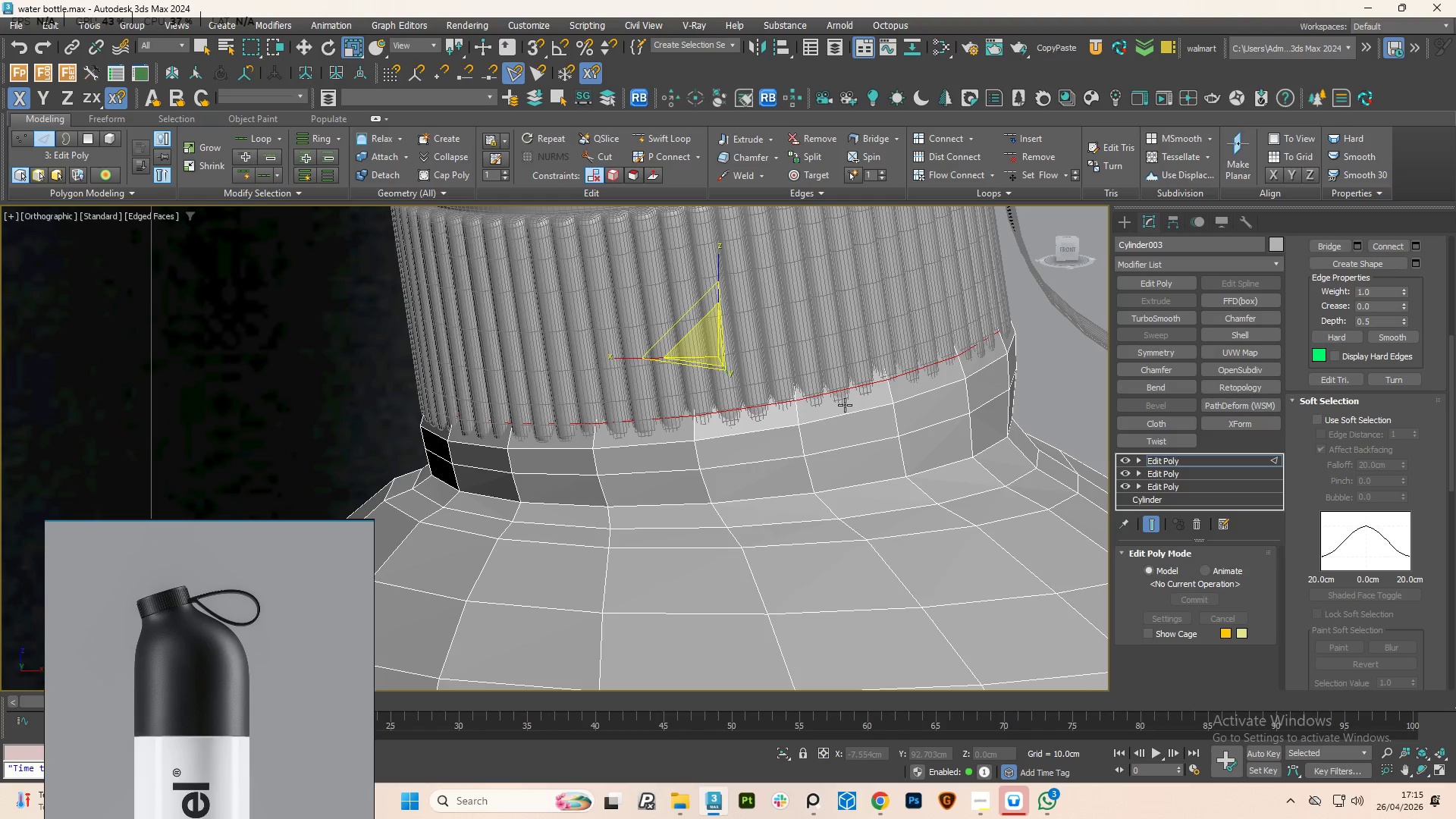 
key(Control+Z)
 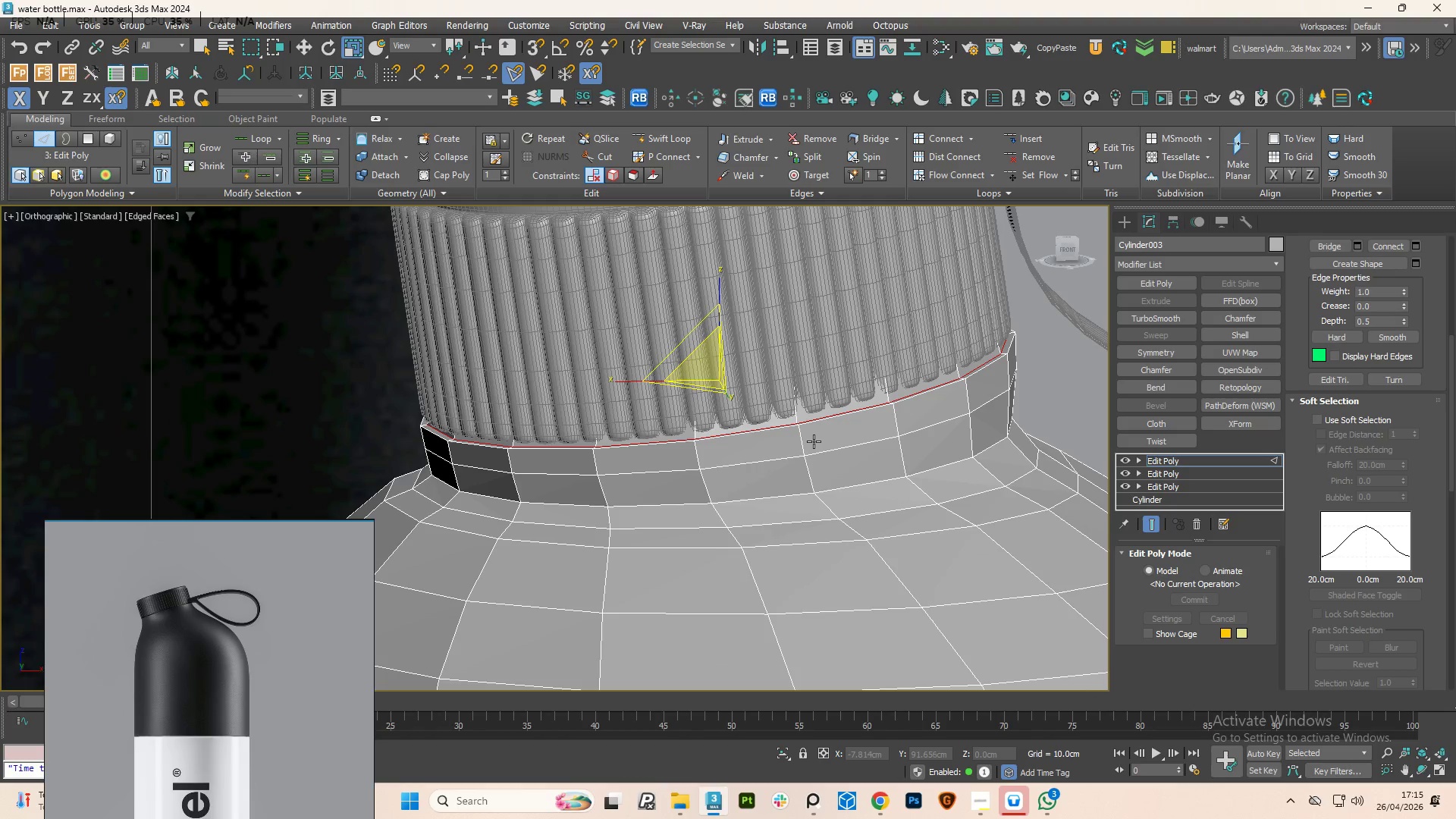 
hold_key(key=AltLeft, duration=1.66)
 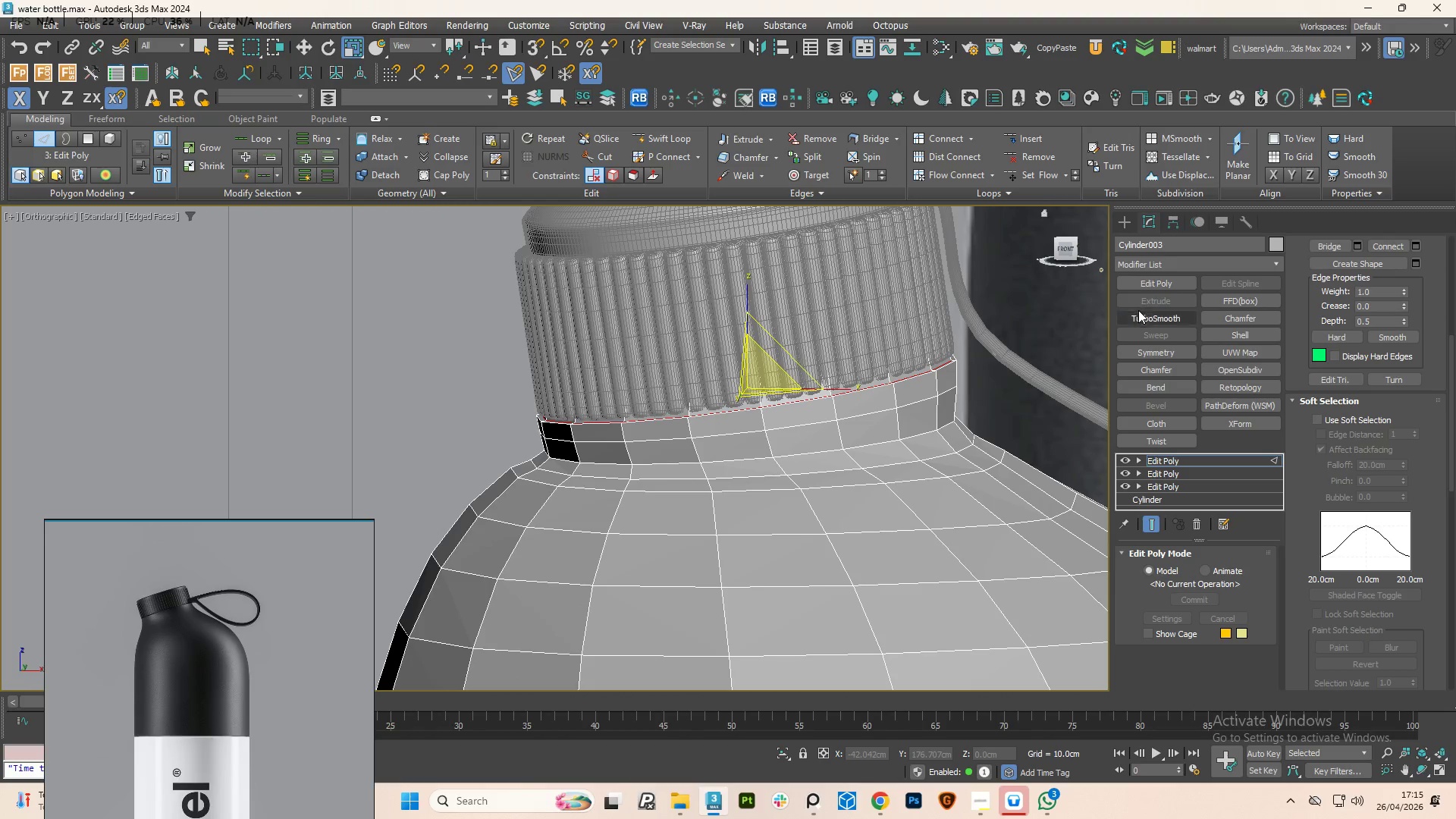 
scroll: coordinate [814, 441], scroll_direction: down, amount: 1.0
 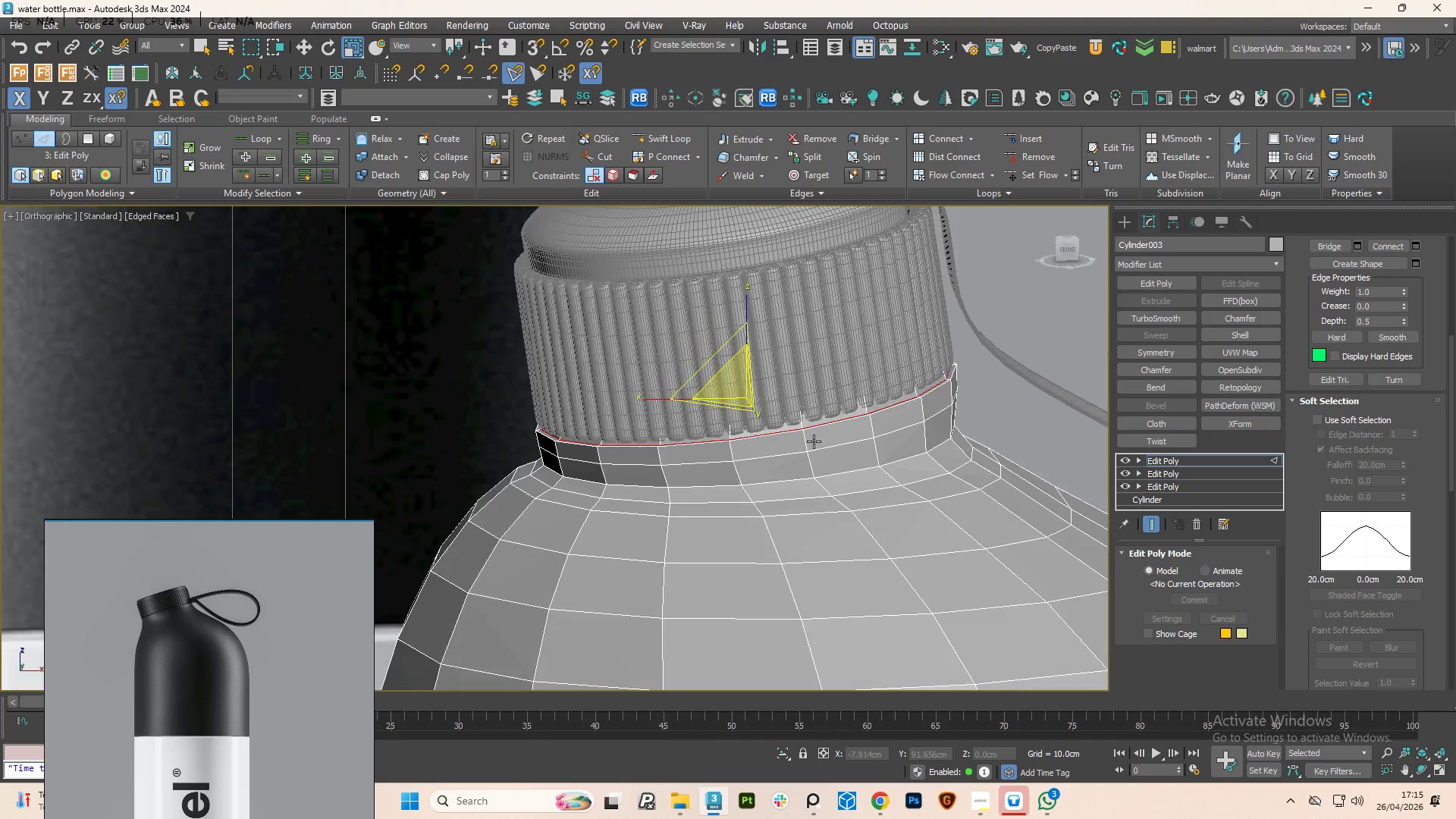 
left_click([1134, 315])
 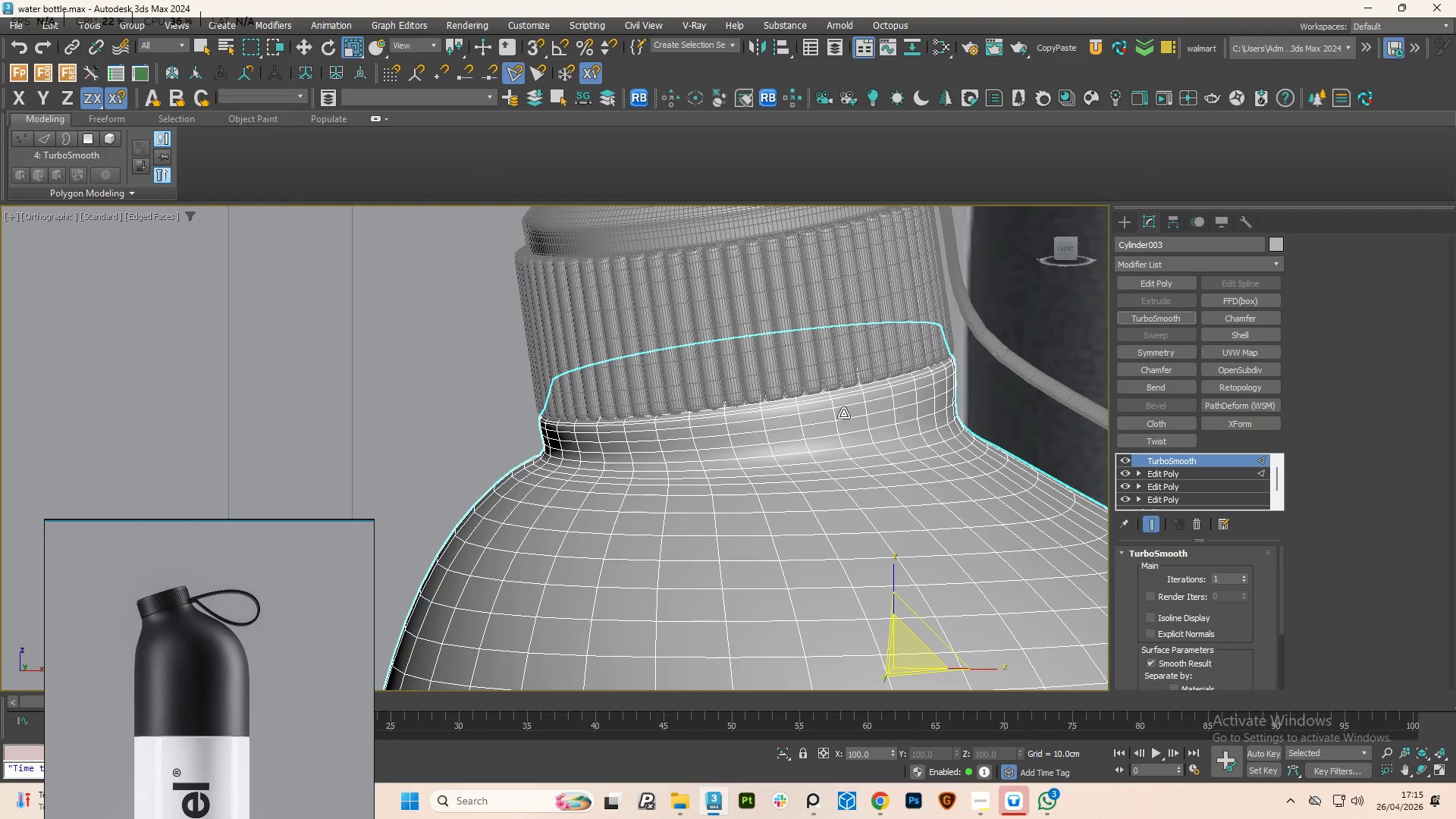 
scroll: coordinate [733, 425], scroll_direction: up, amount: 3.0
 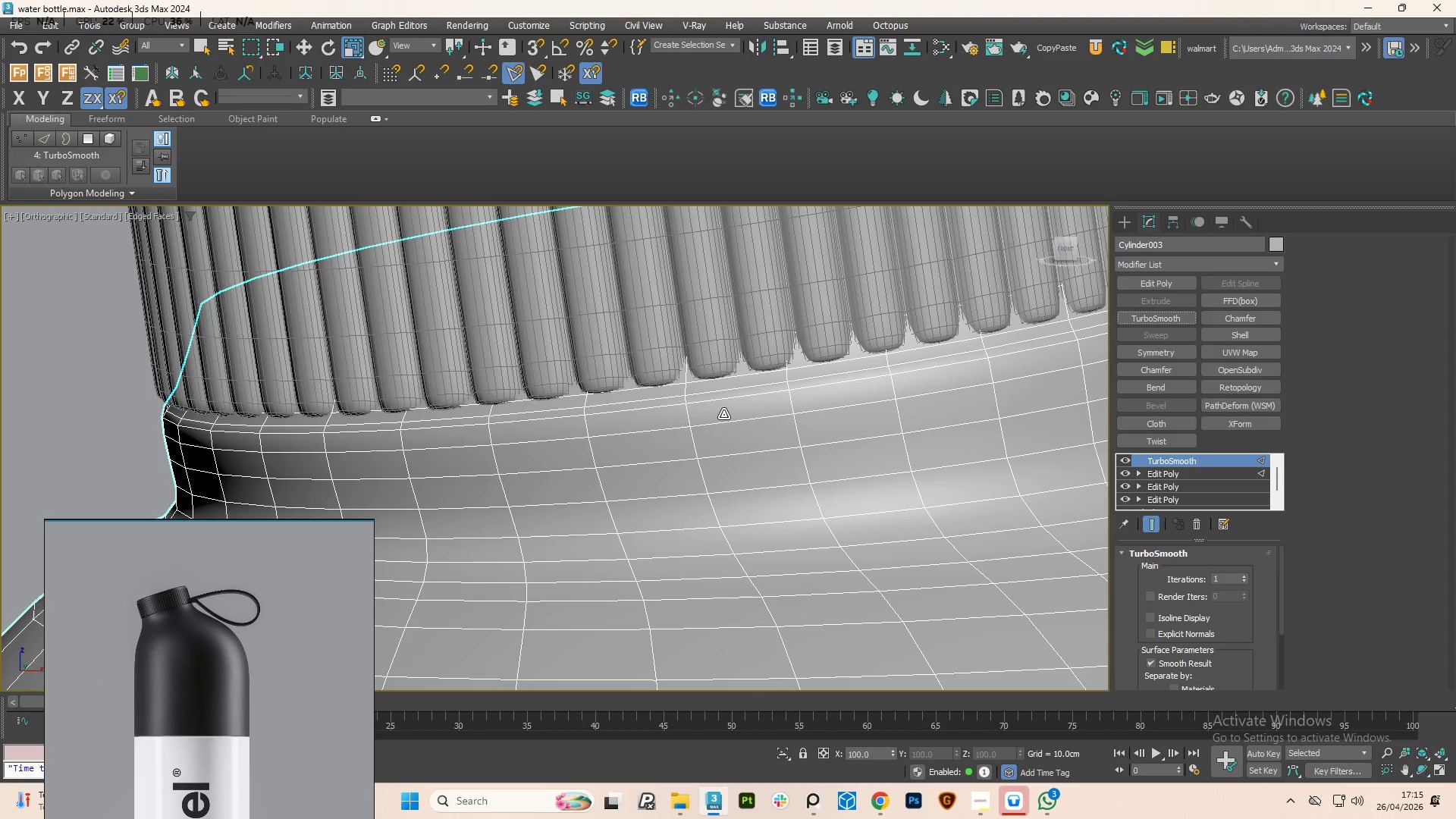 
hold_key(key=AltLeft, duration=2.19)
 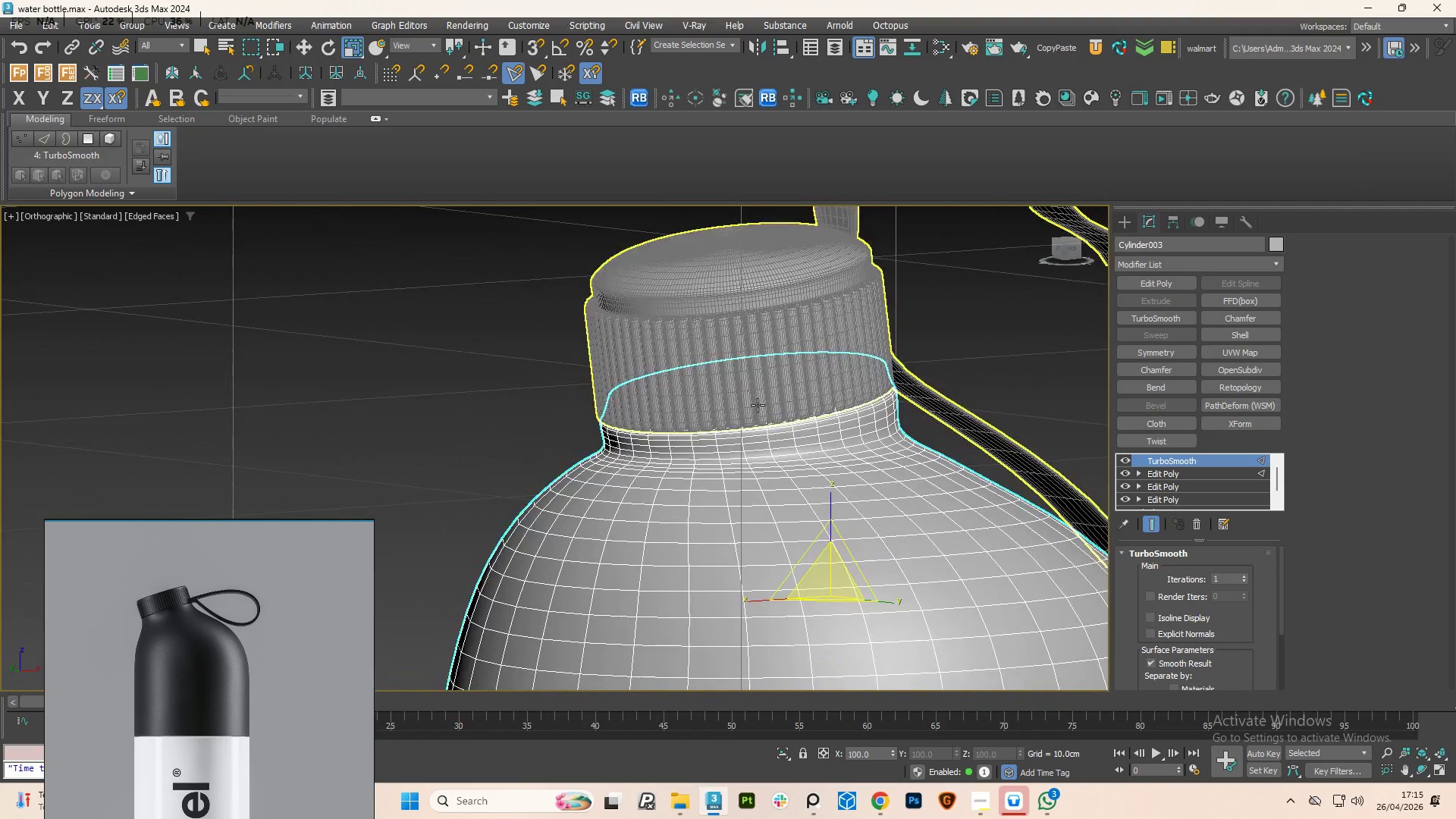 
scroll: coordinate [718, 428], scroll_direction: down, amount: 4.0
 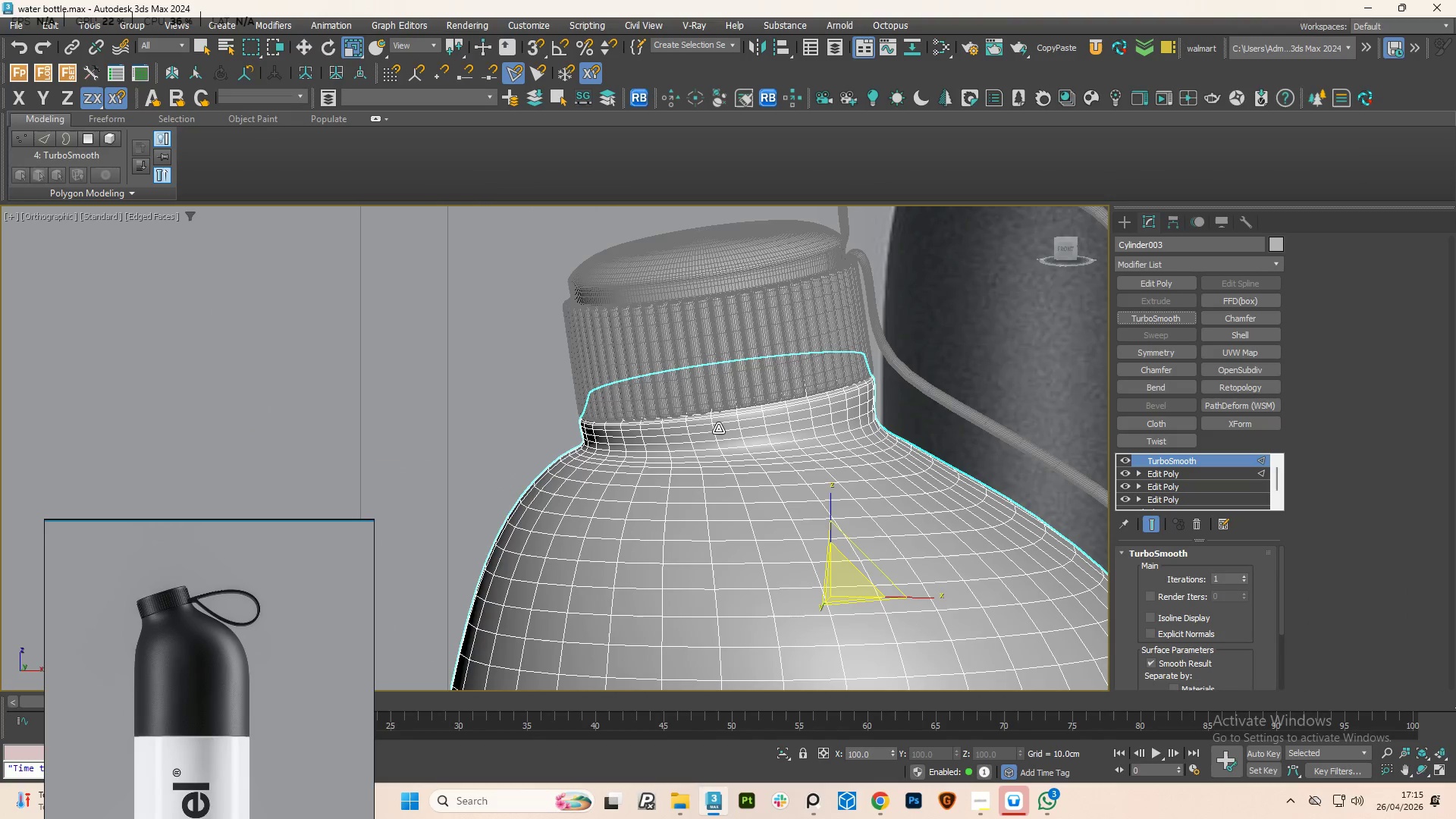 
scroll: coordinate [757, 404], scroll_direction: up, amount: 4.0
 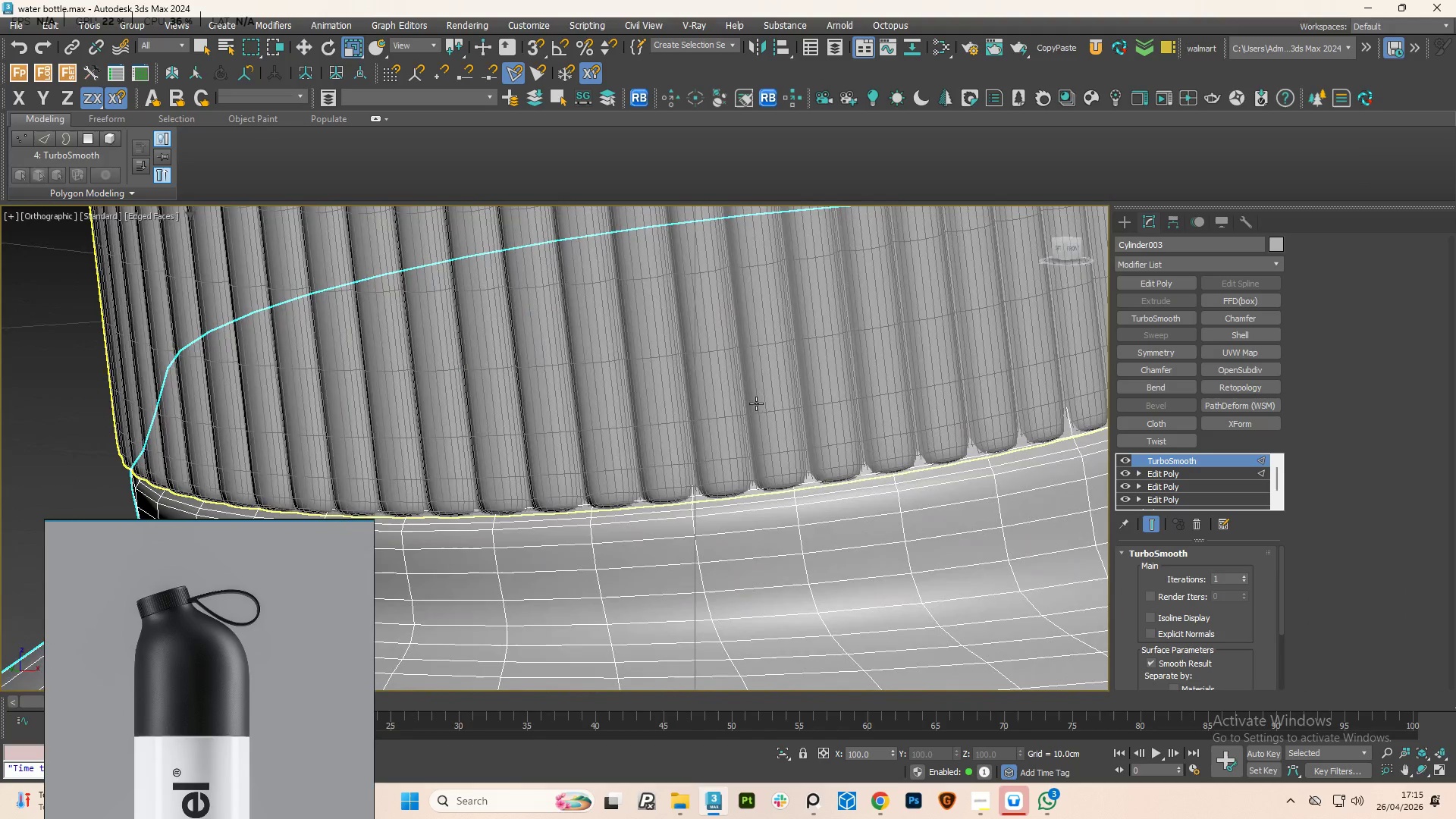 
key(Alt+AltLeft)
 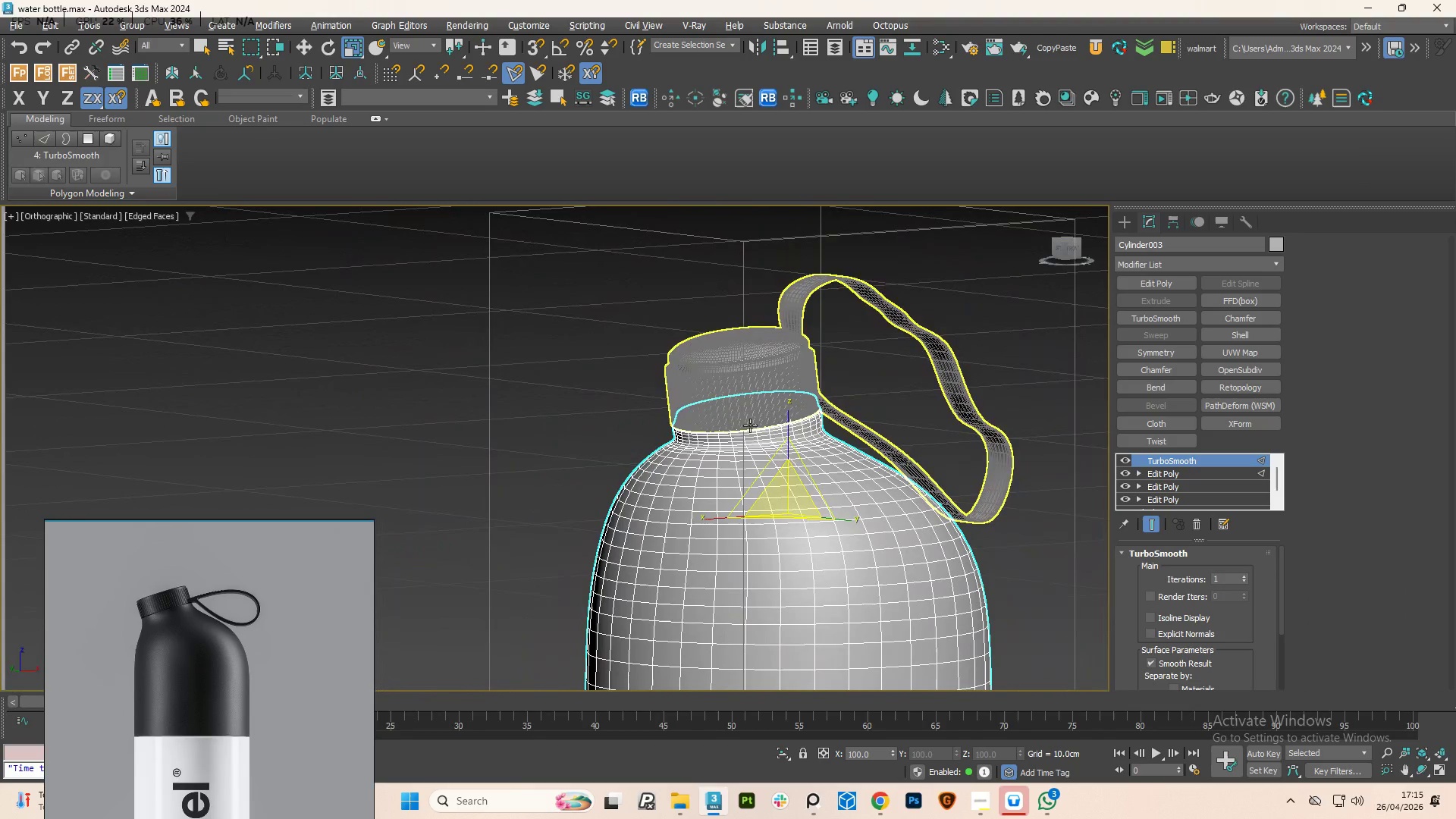 
key(Alt+AltLeft)
 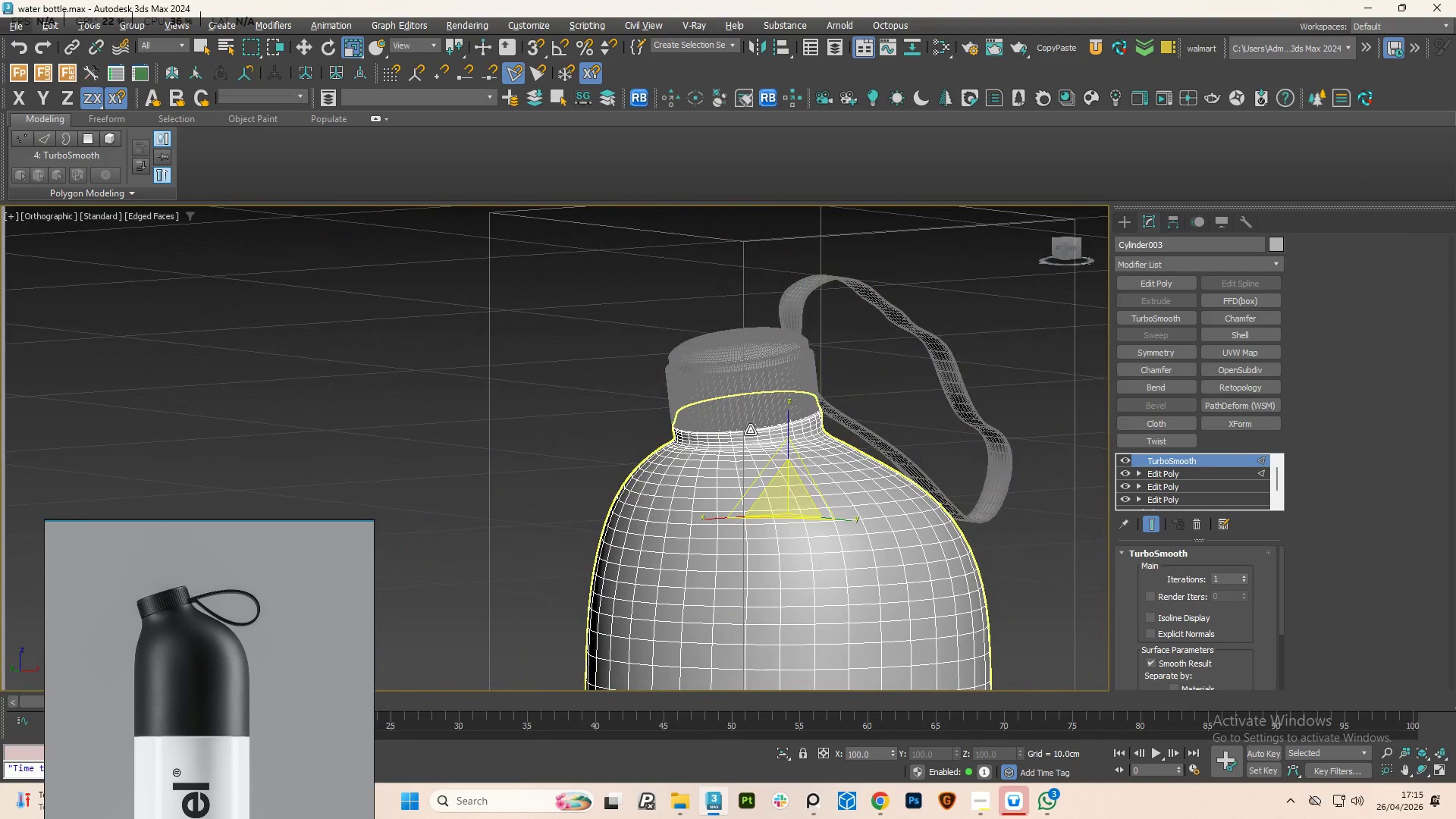 
scroll: coordinate [750, 425], scroll_direction: down, amount: 6.0
 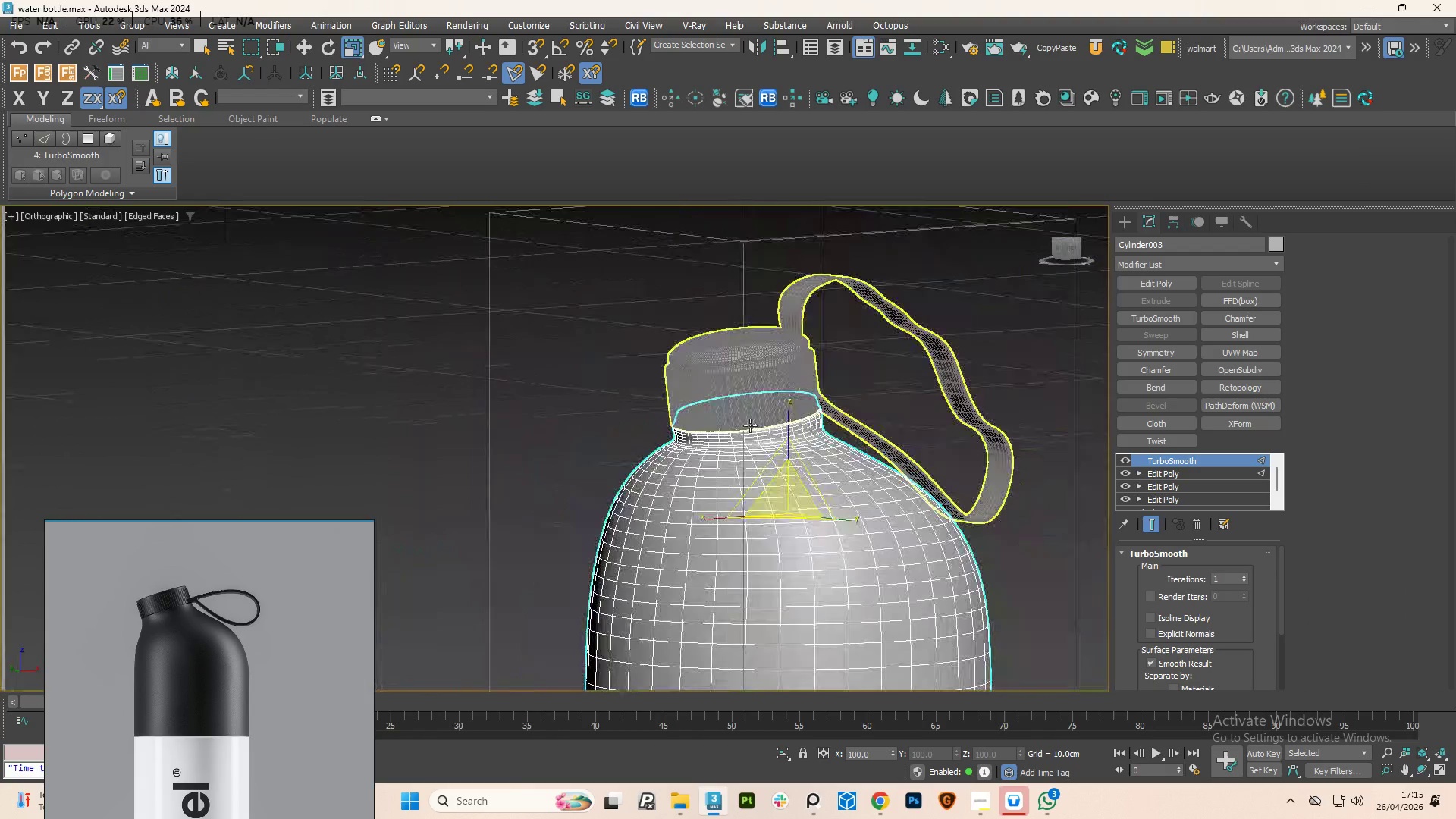 
scroll: coordinate [748, 433], scroll_direction: up, amount: 3.0
 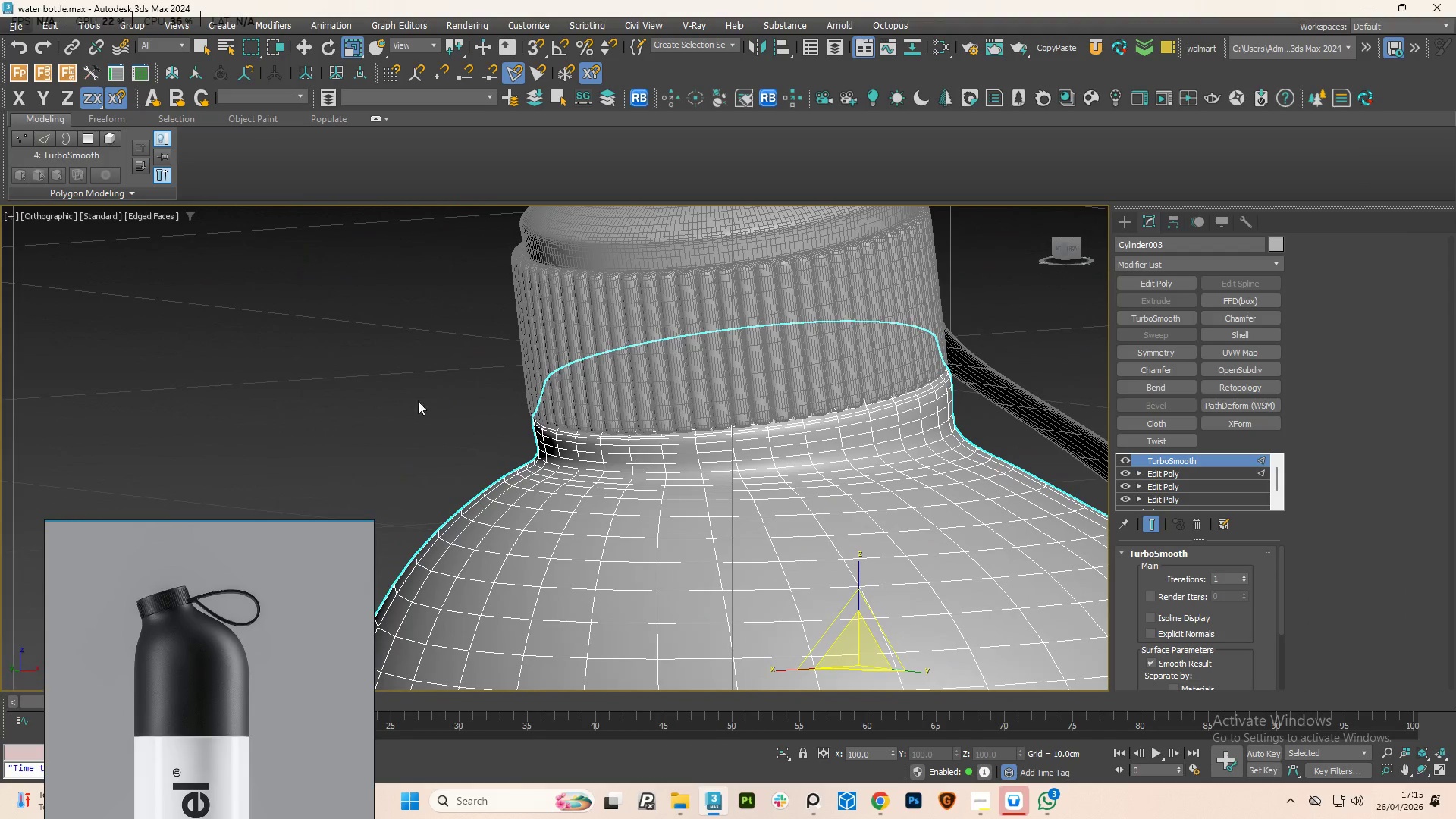 
left_click([399, 394])
 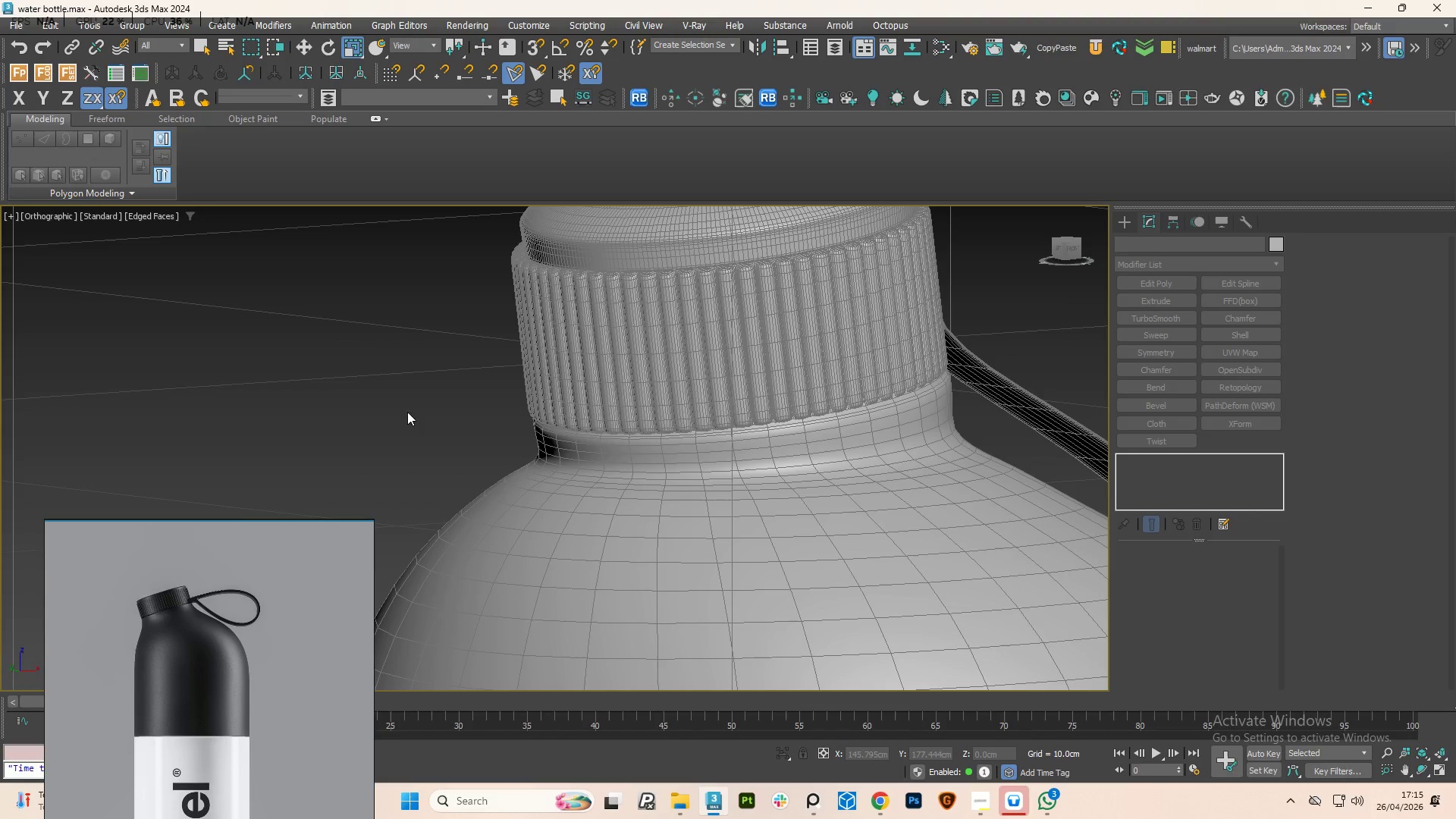 
hold_key(key=AltLeft, duration=0.86)
 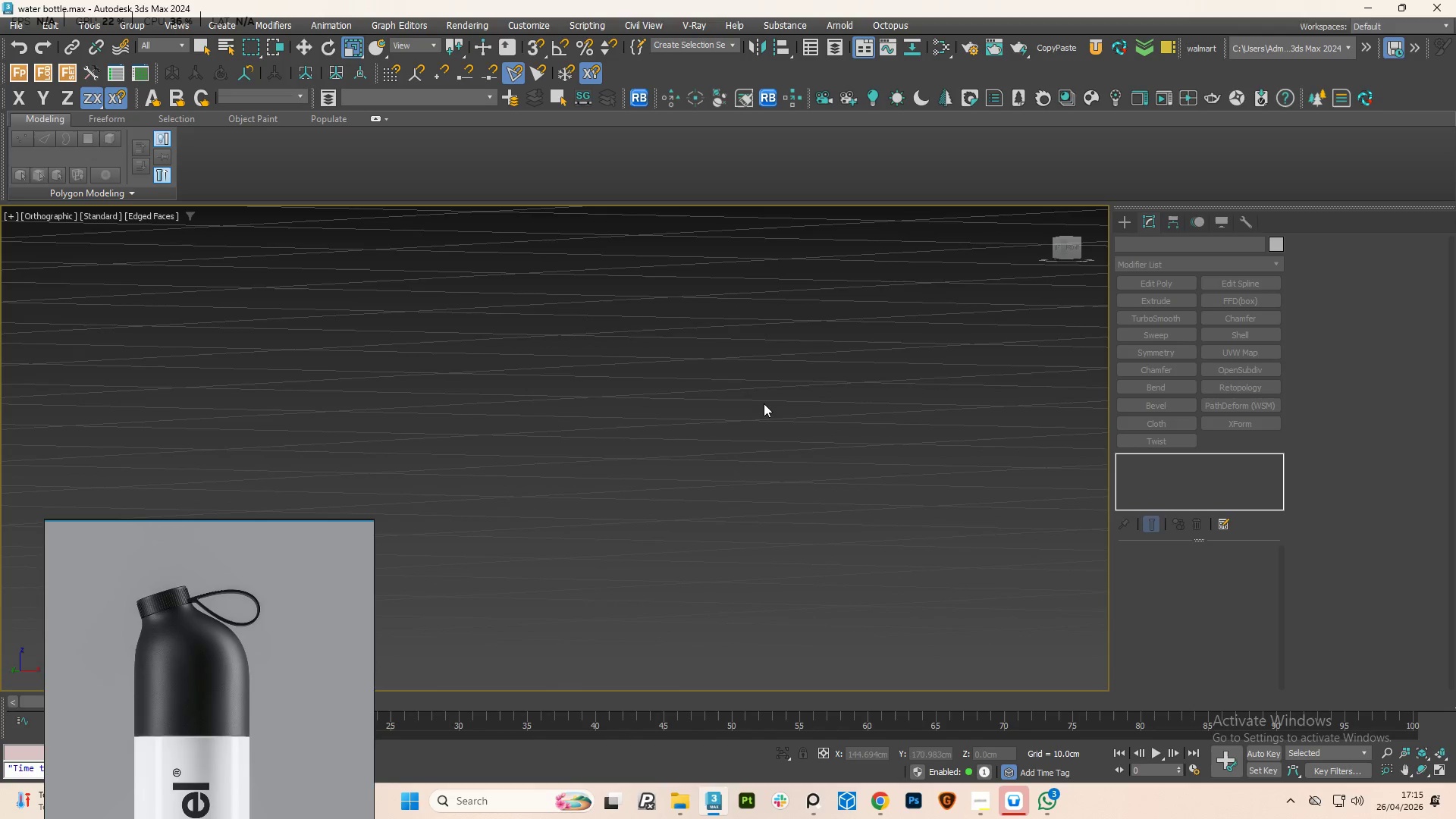 
scroll: coordinate [777, 411], scroll_direction: down, amount: 3.0
 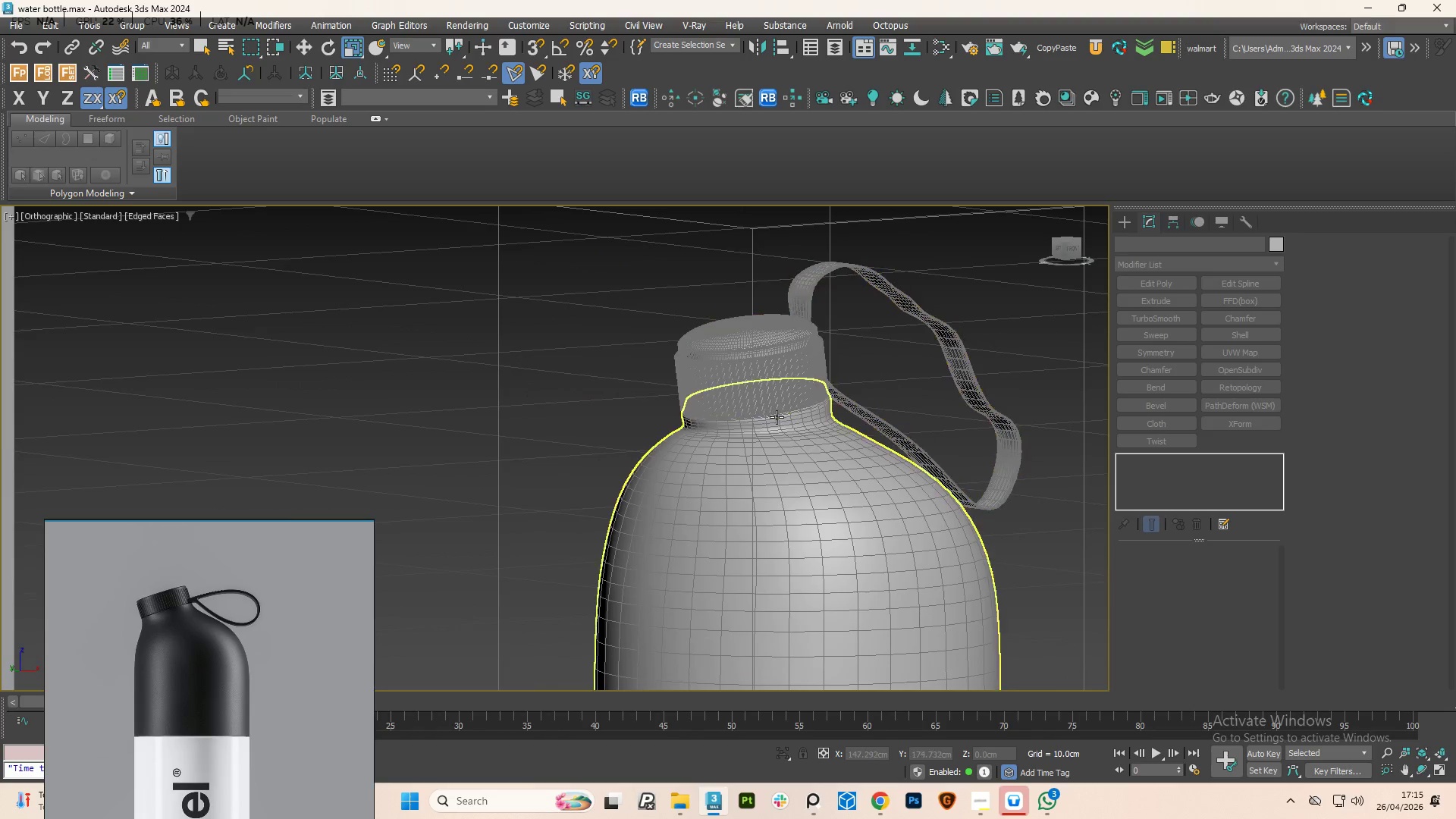 
key(Z)
 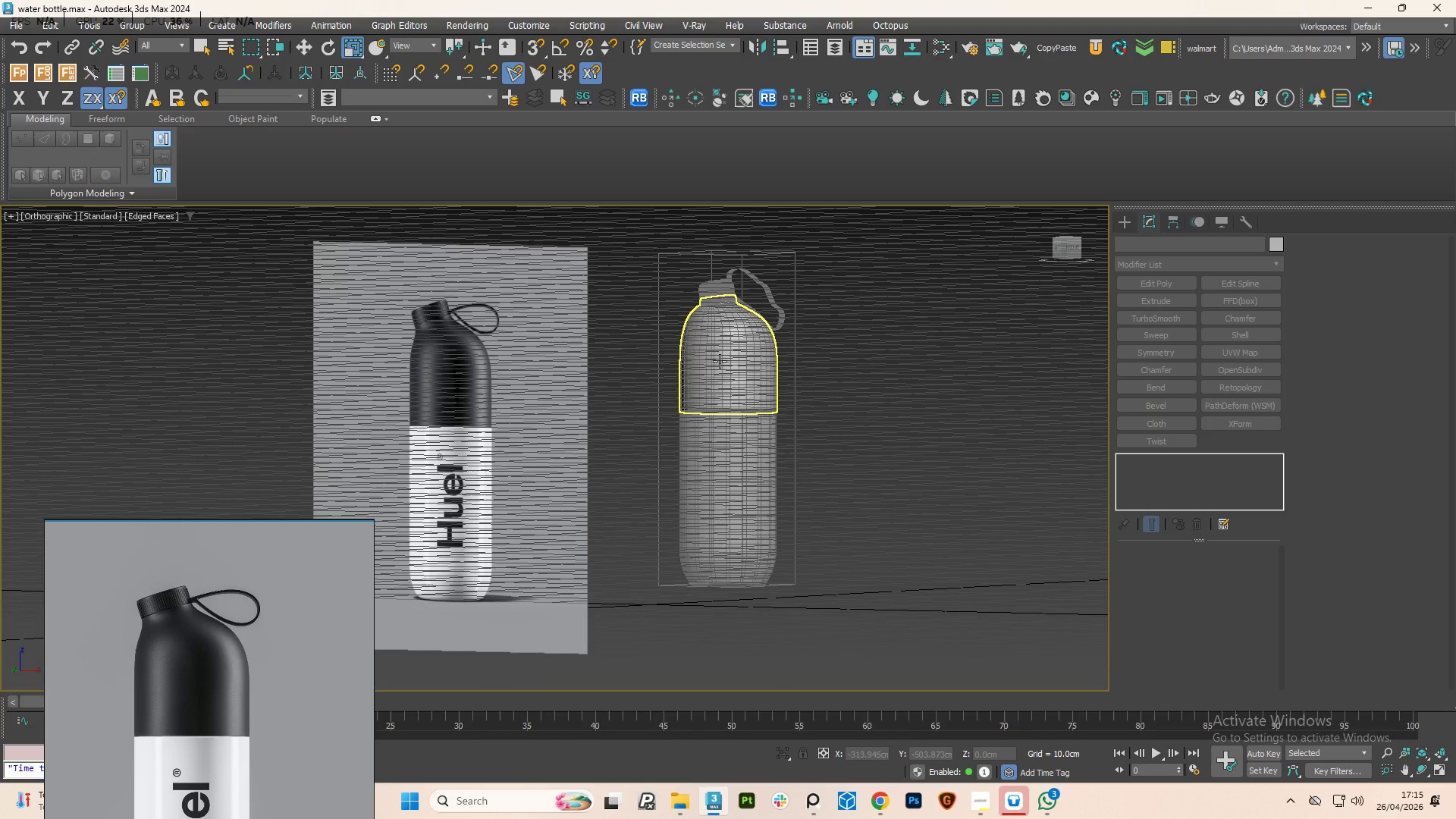 
hold_key(key=AltLeft, duration=0.52)
 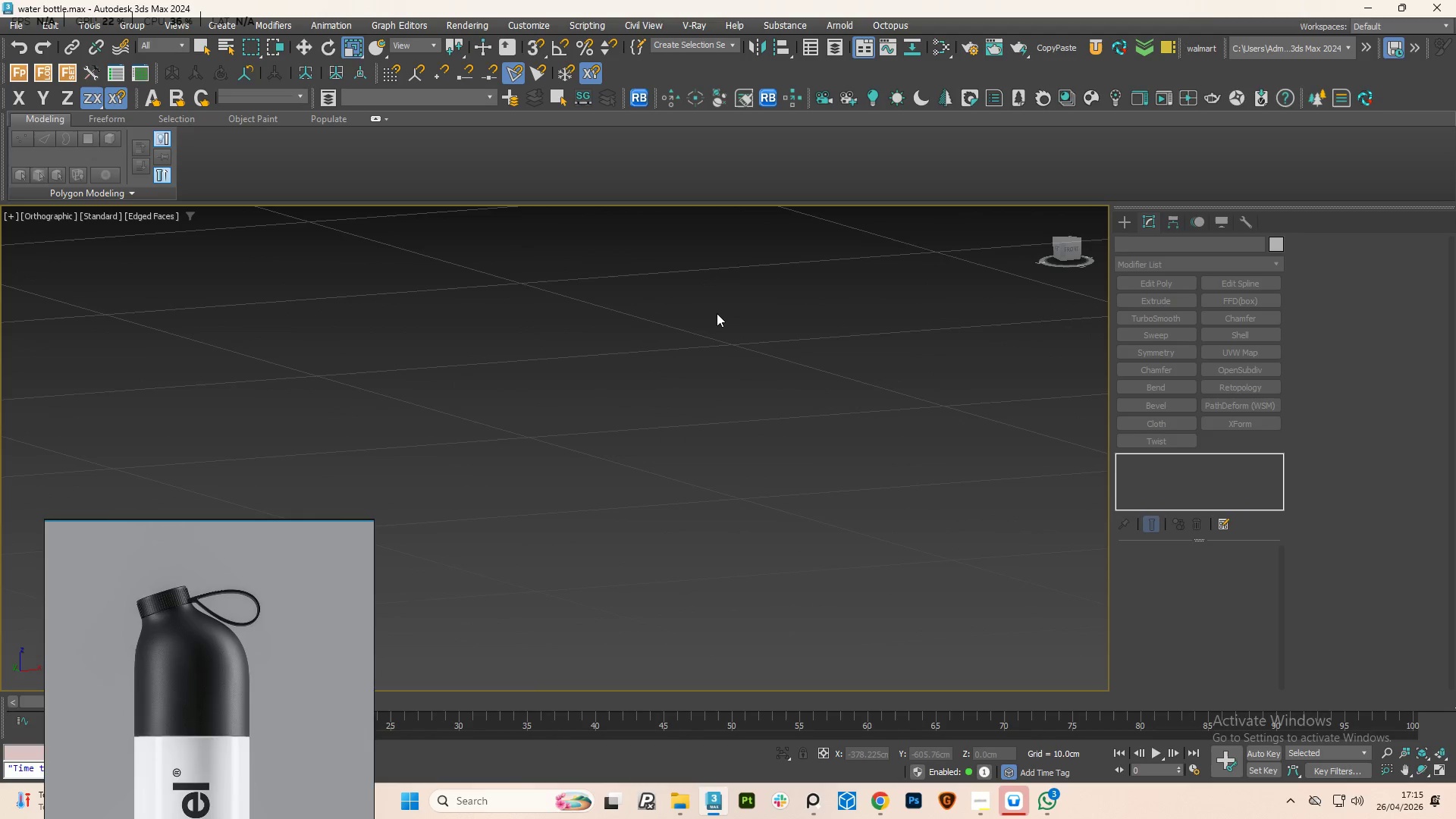 
scroll: coordinate [717, 313], scroll_direction: up, amount: 4.0
 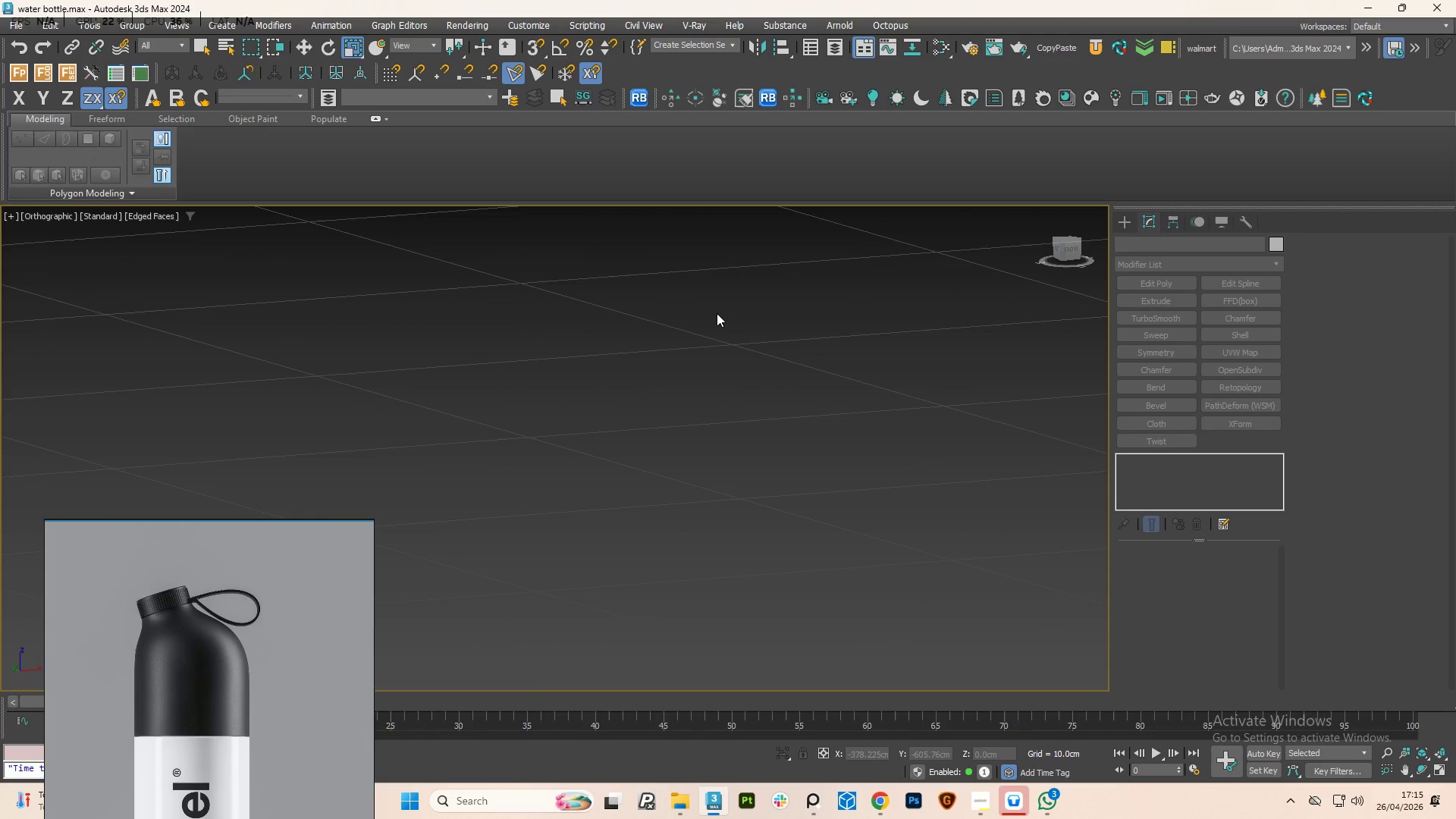 
key(Z)
 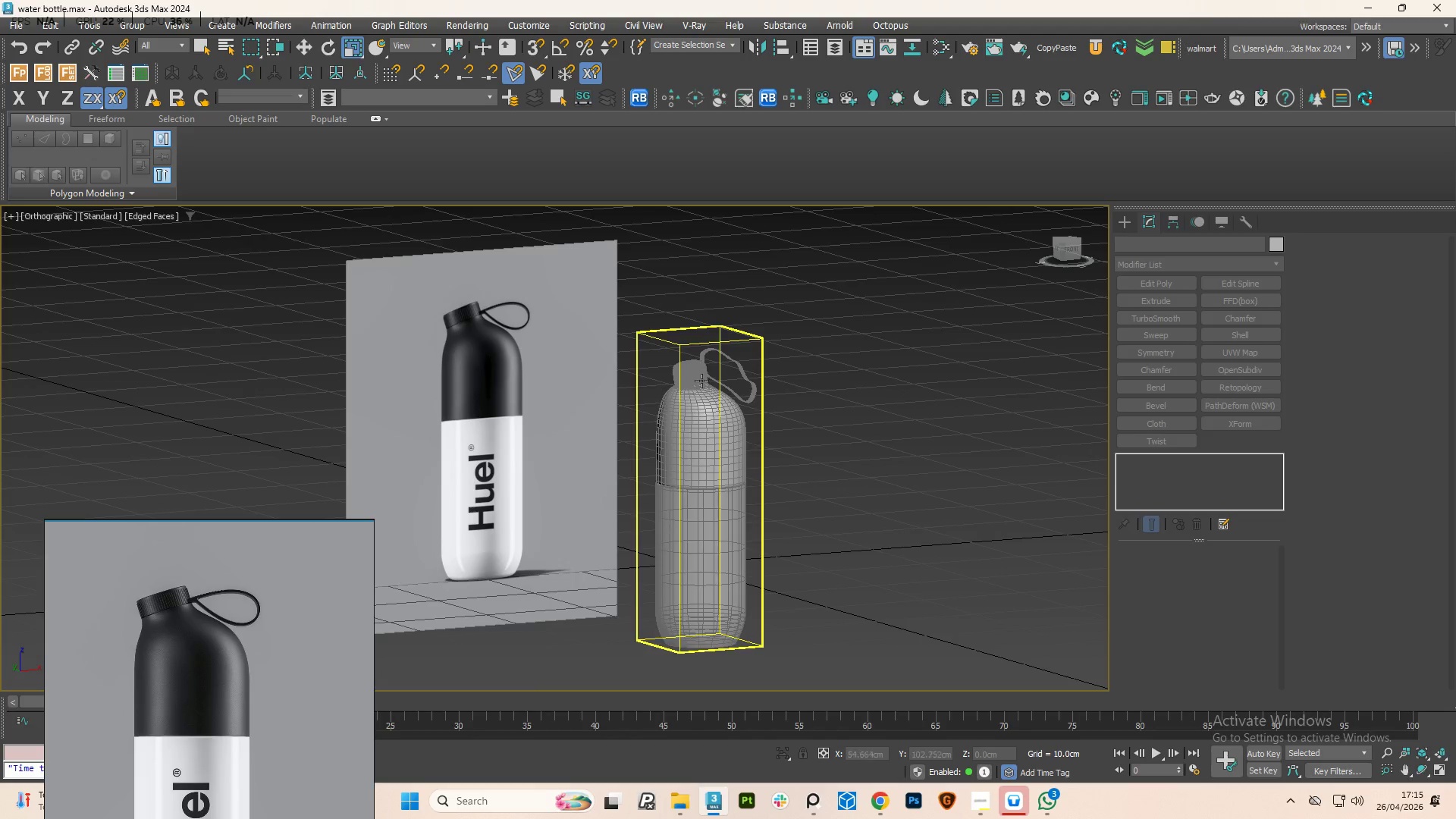 
left_click([701, 388])
 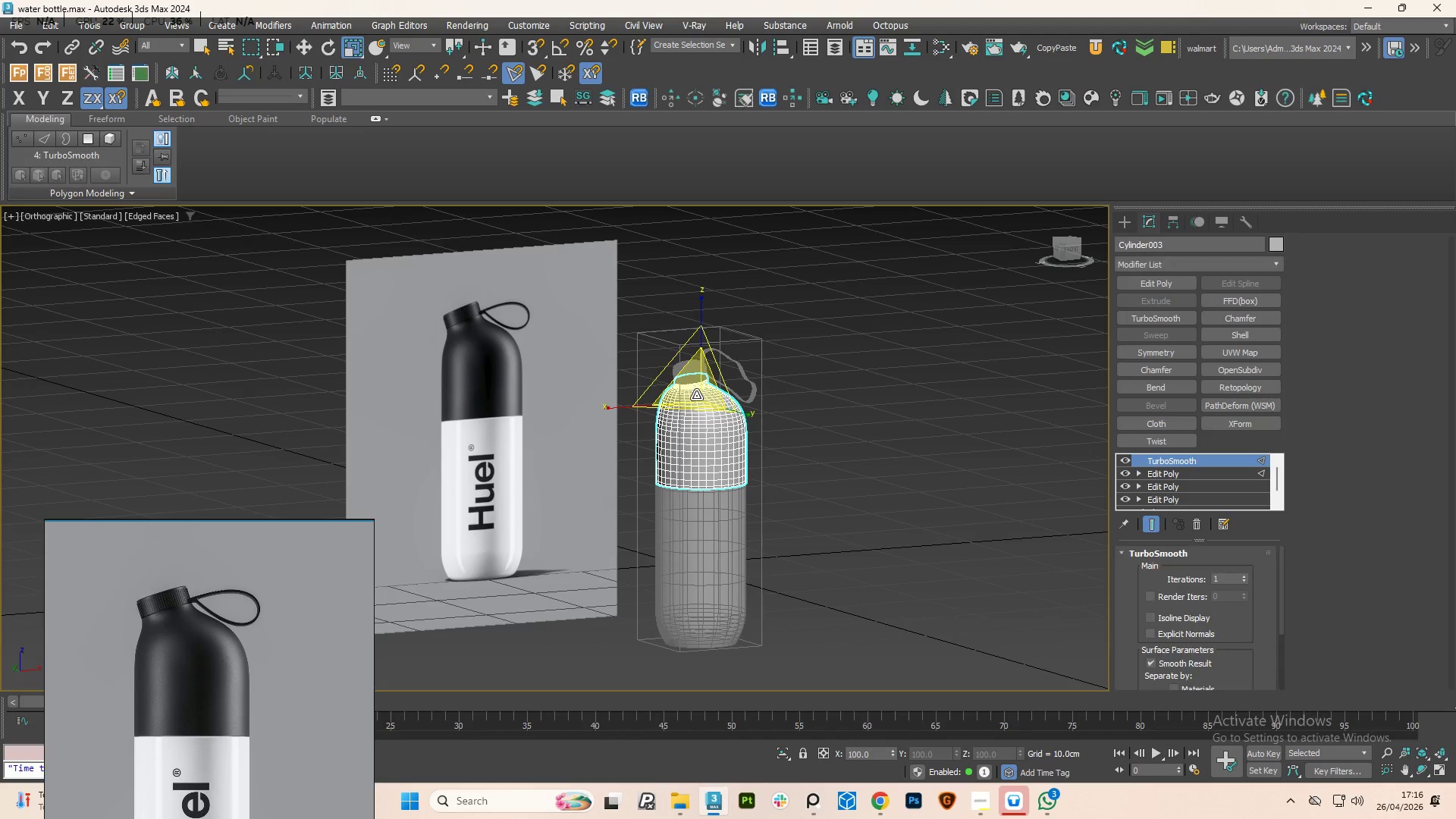 
hold_key(key=AltLeft, duration=0.53)
 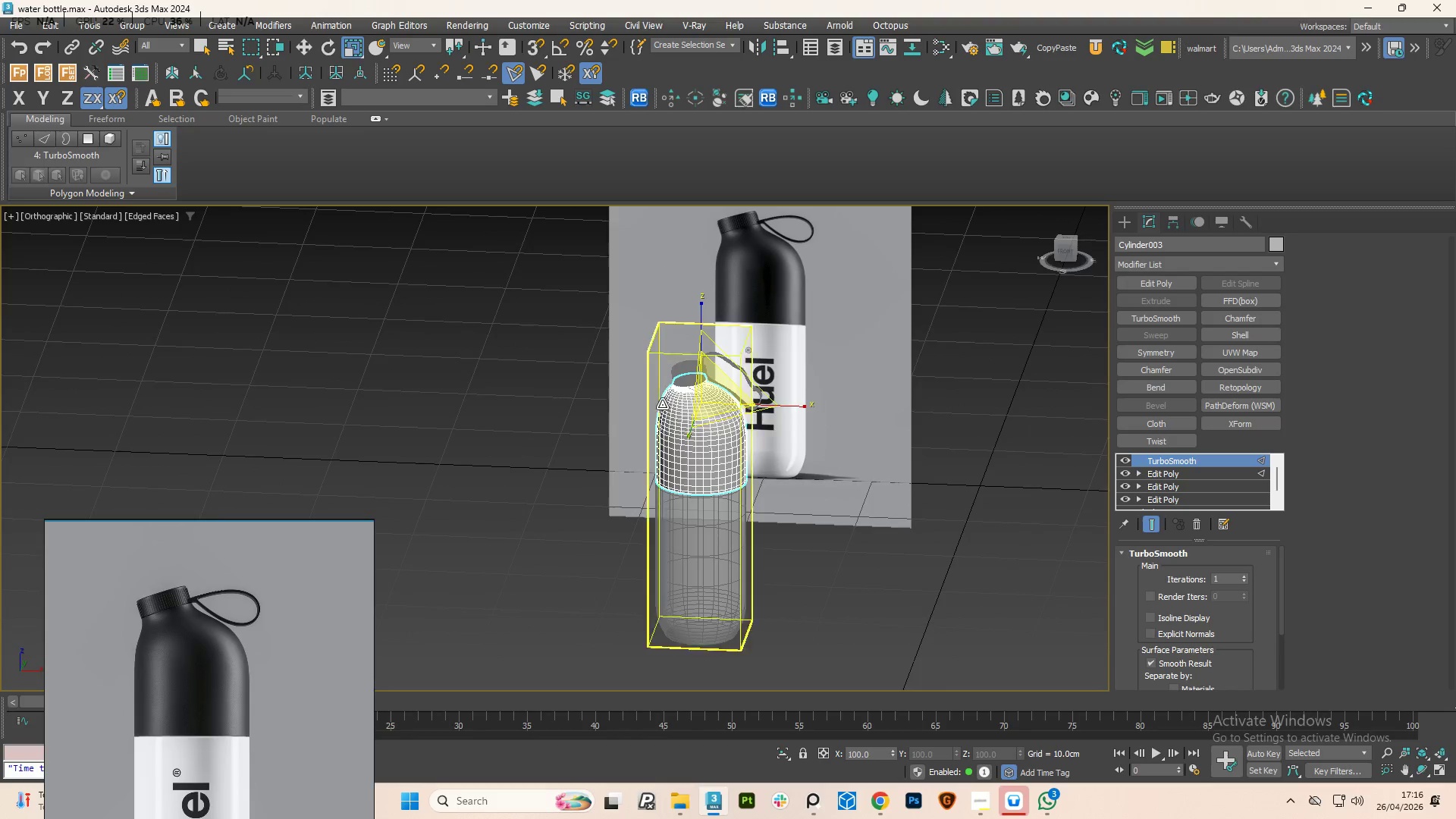 
hold_key(key=AltLeft, duration=0.73)
 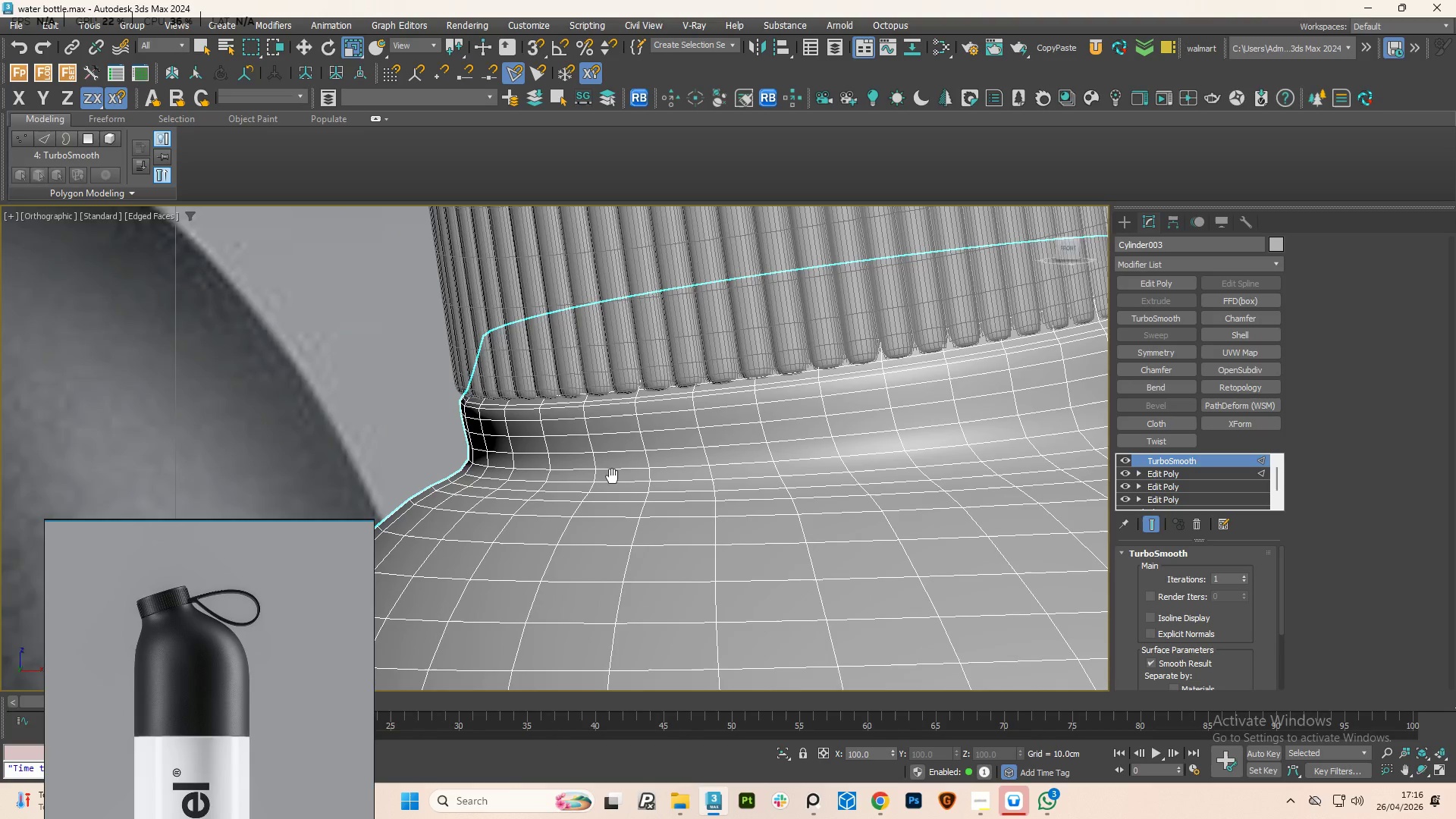 
scroll: coordinate [726, 363], scroll_direction: up, amount: 9.0
 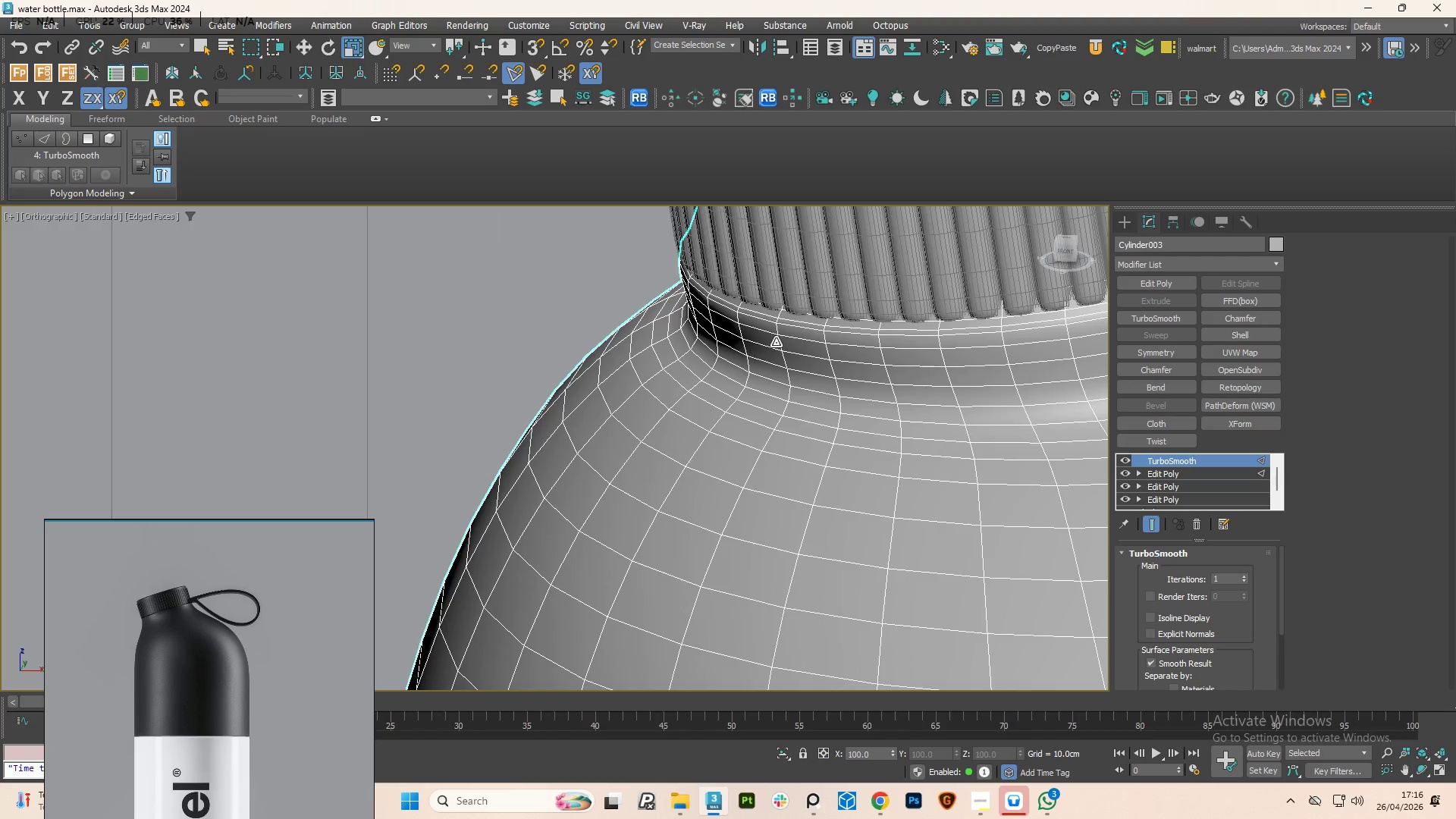 
hold_key(key=AltLeft, duration=0.55)
 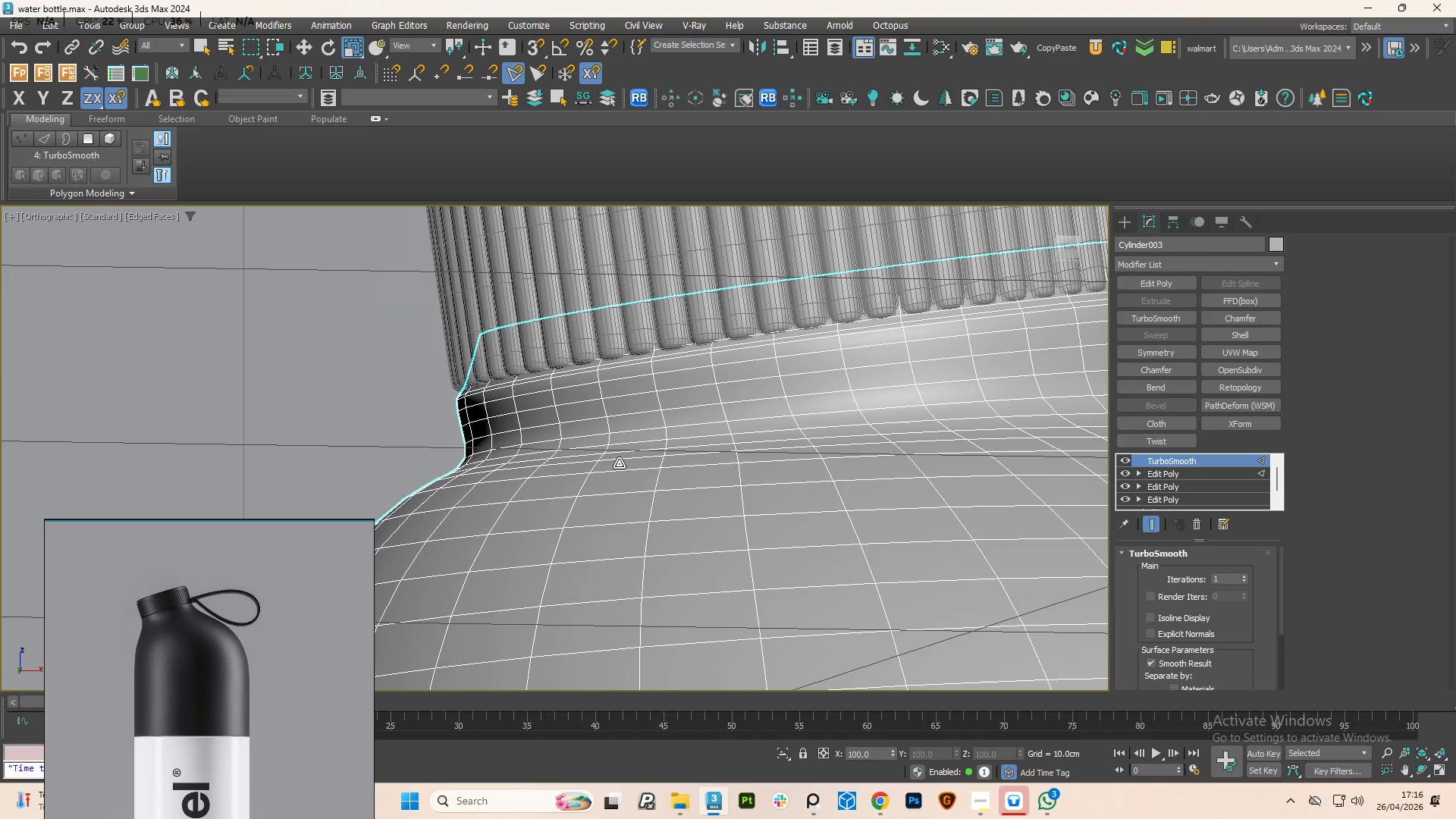 
key(Control+Z)
 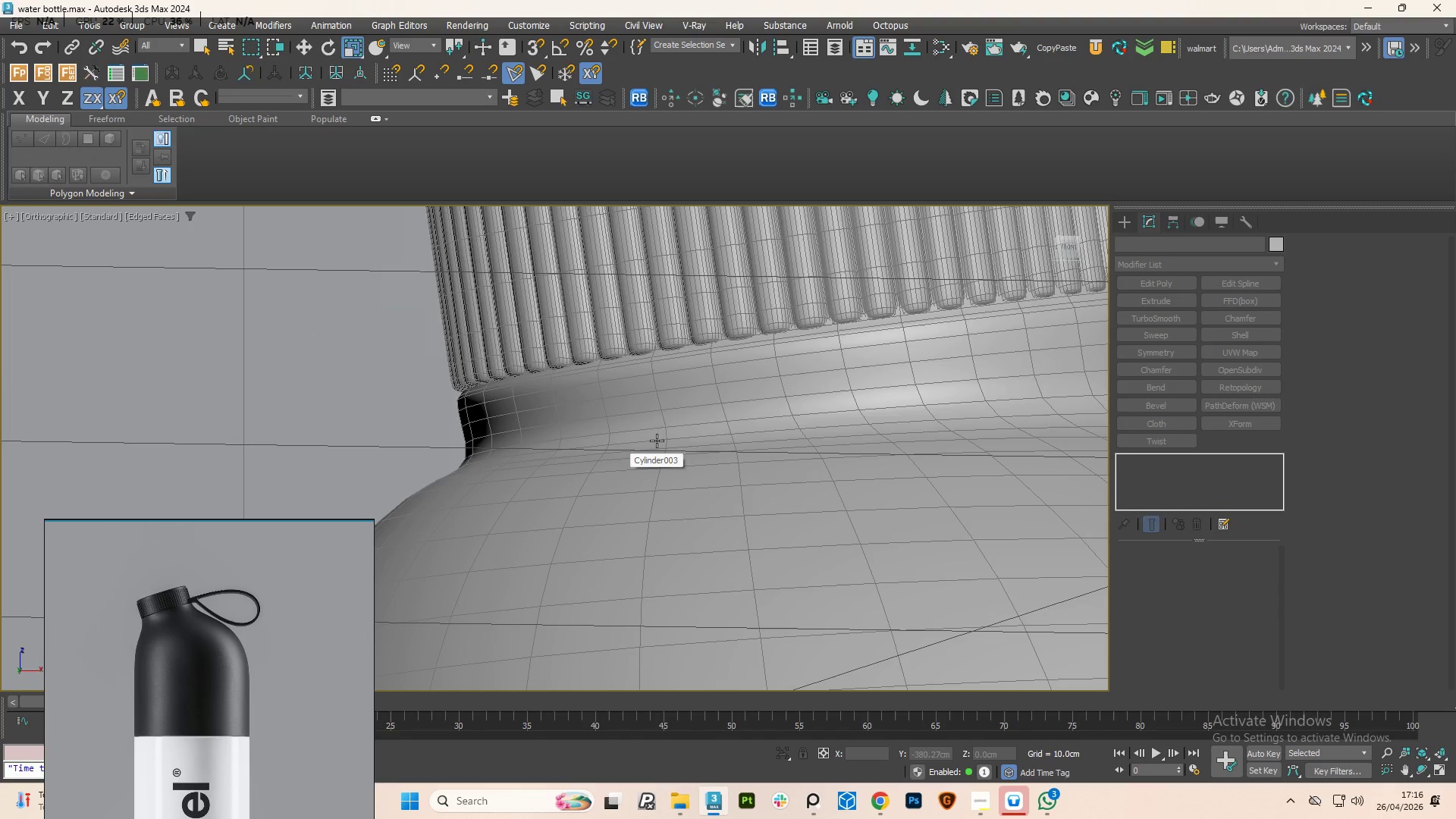 
key(Control+Z)
 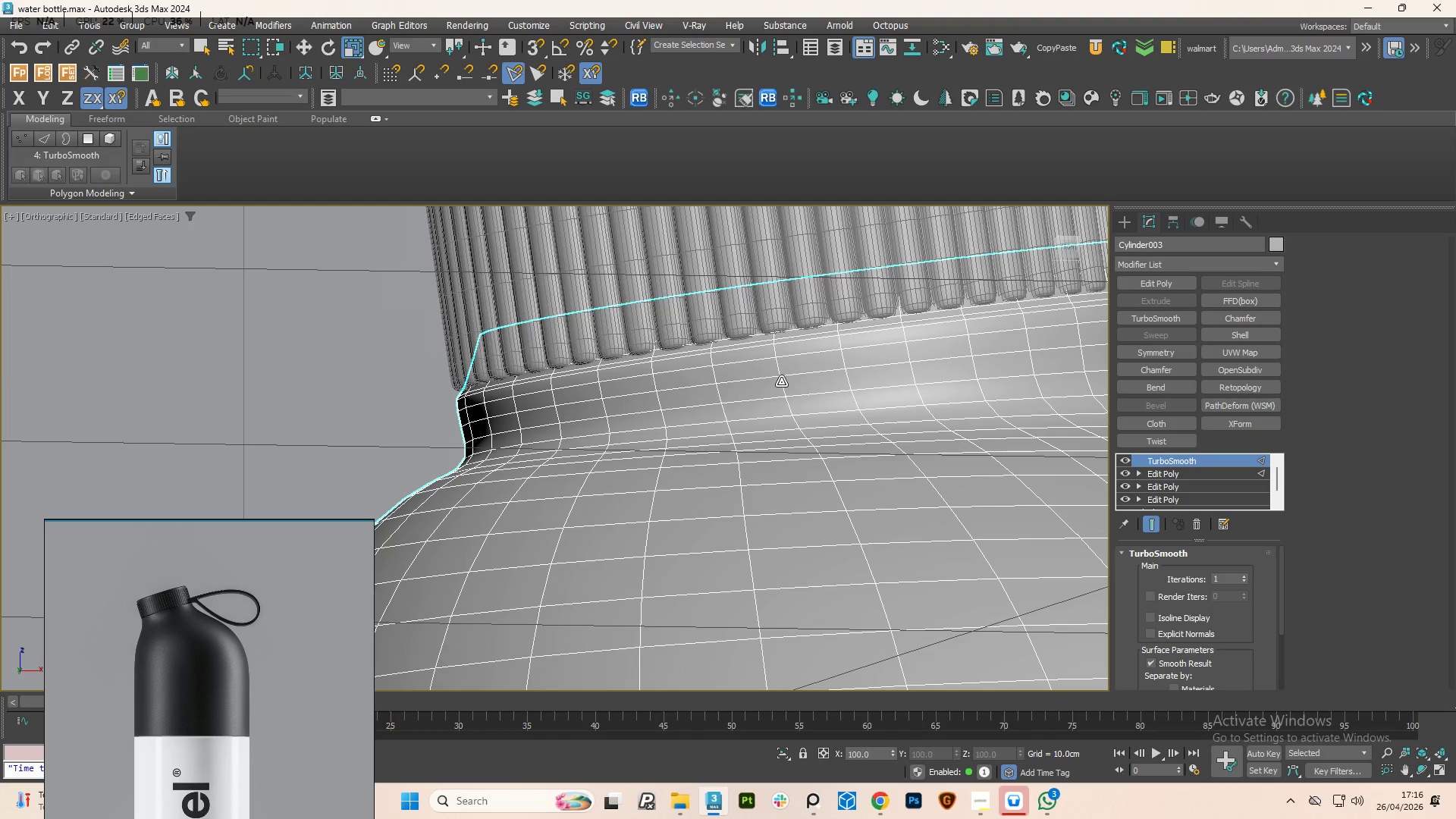 
key(Control+Z)
 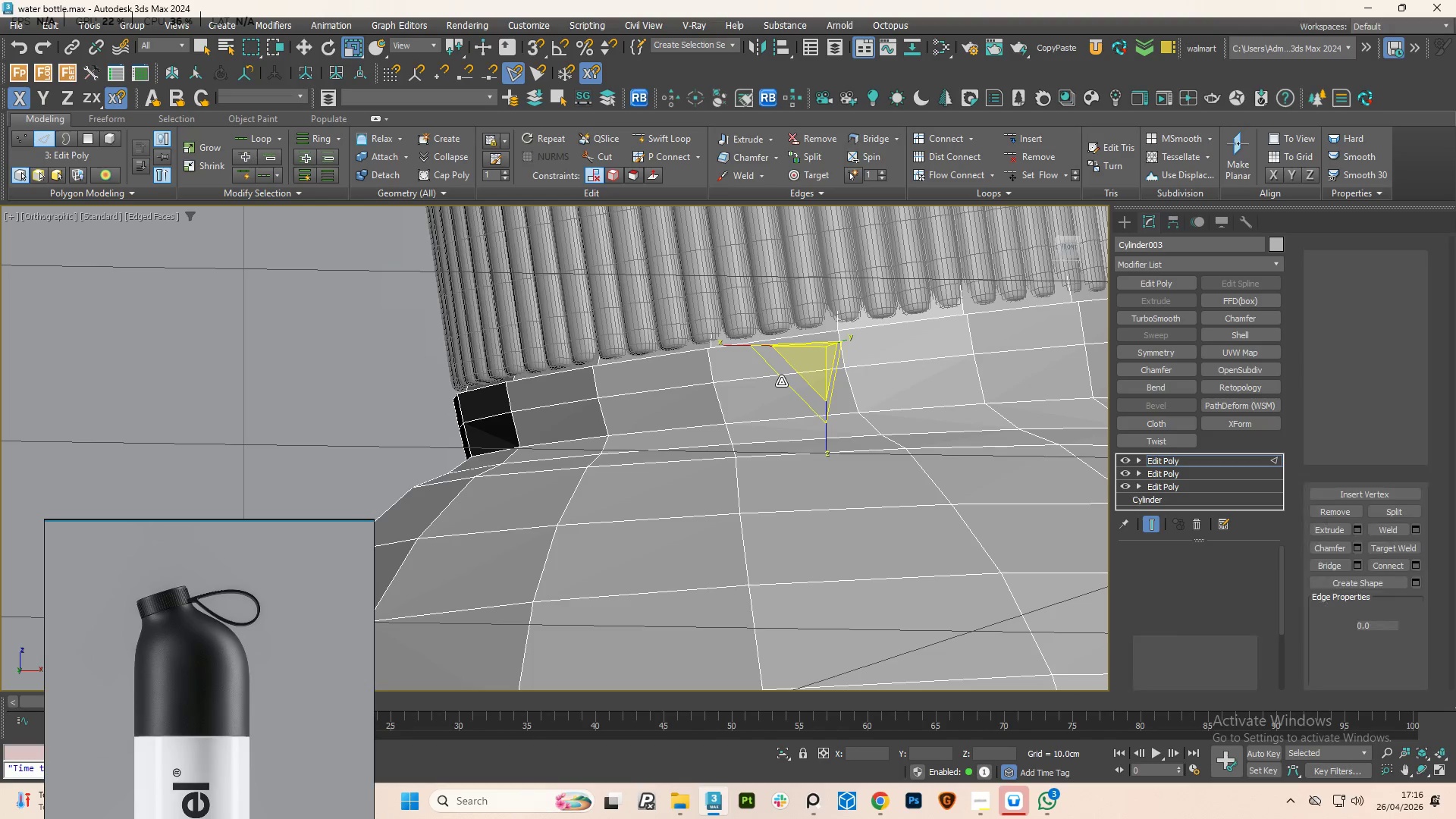 
scroll: coordinate [781, 381], scroll_direction: down, amount: 1.0
 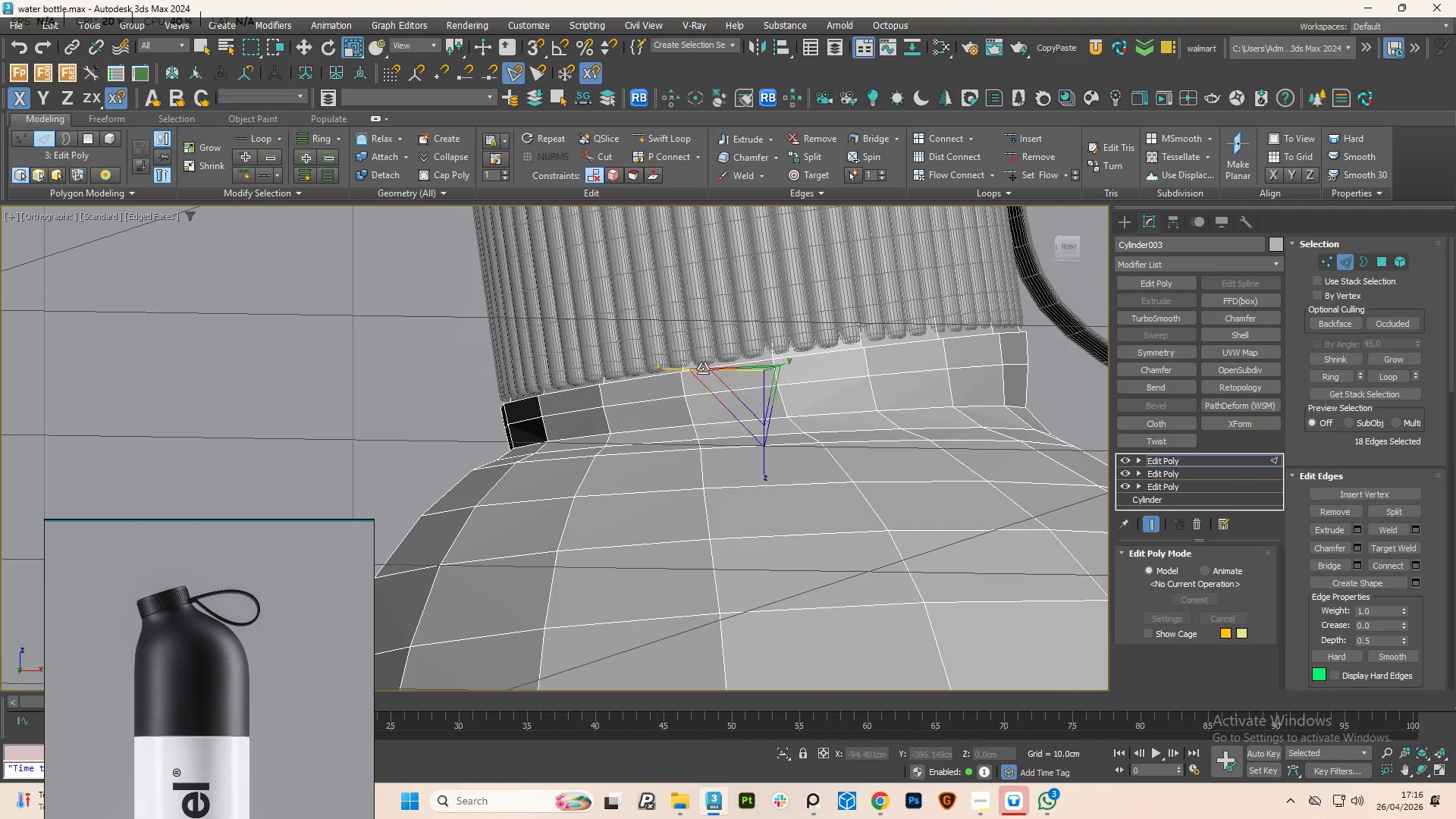 
scroll: coordinate [722, 359], scroll_direction: up, amount: 1.0
 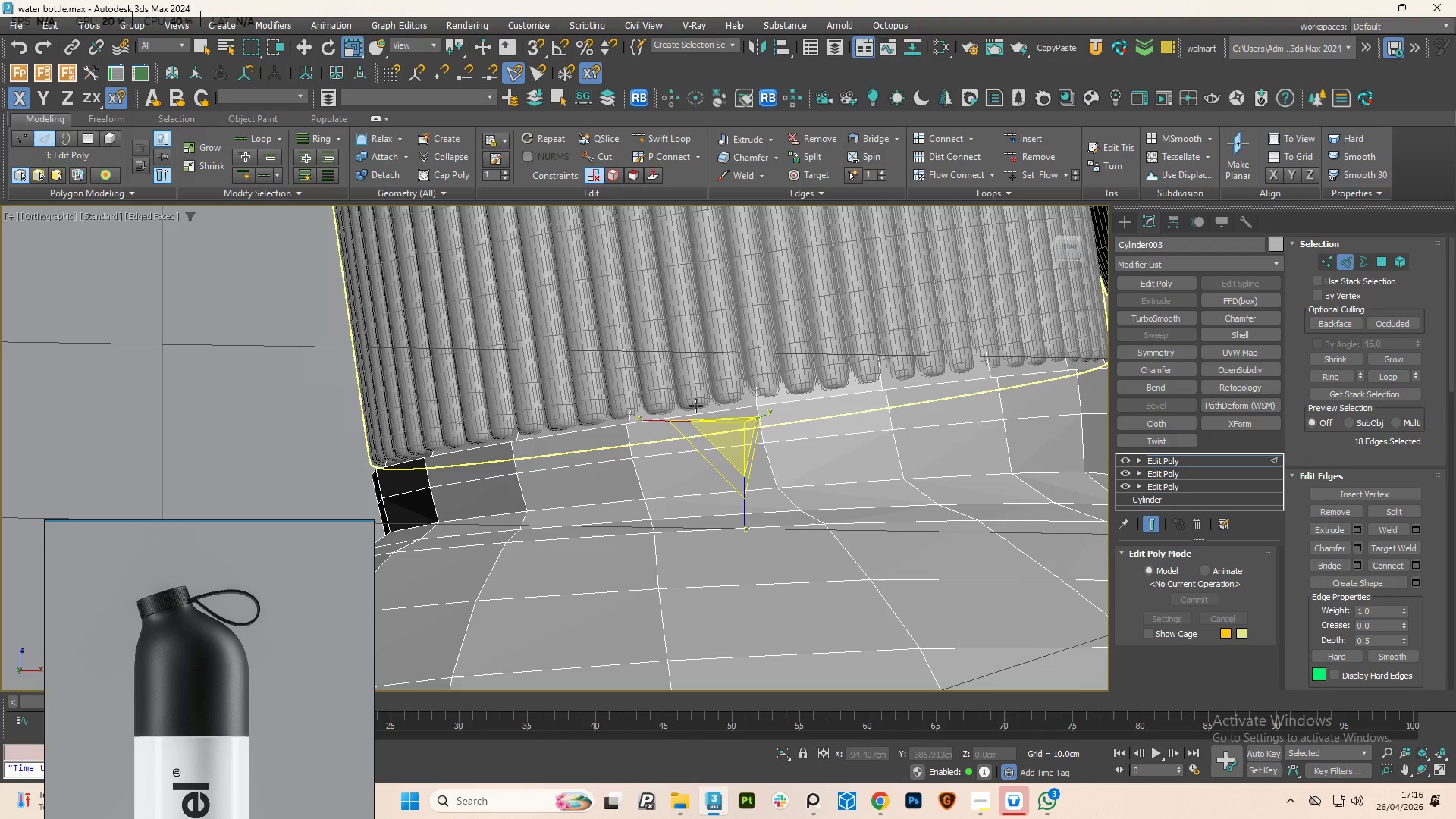 
hold_key(key=AltLeft, duration=0.95)
 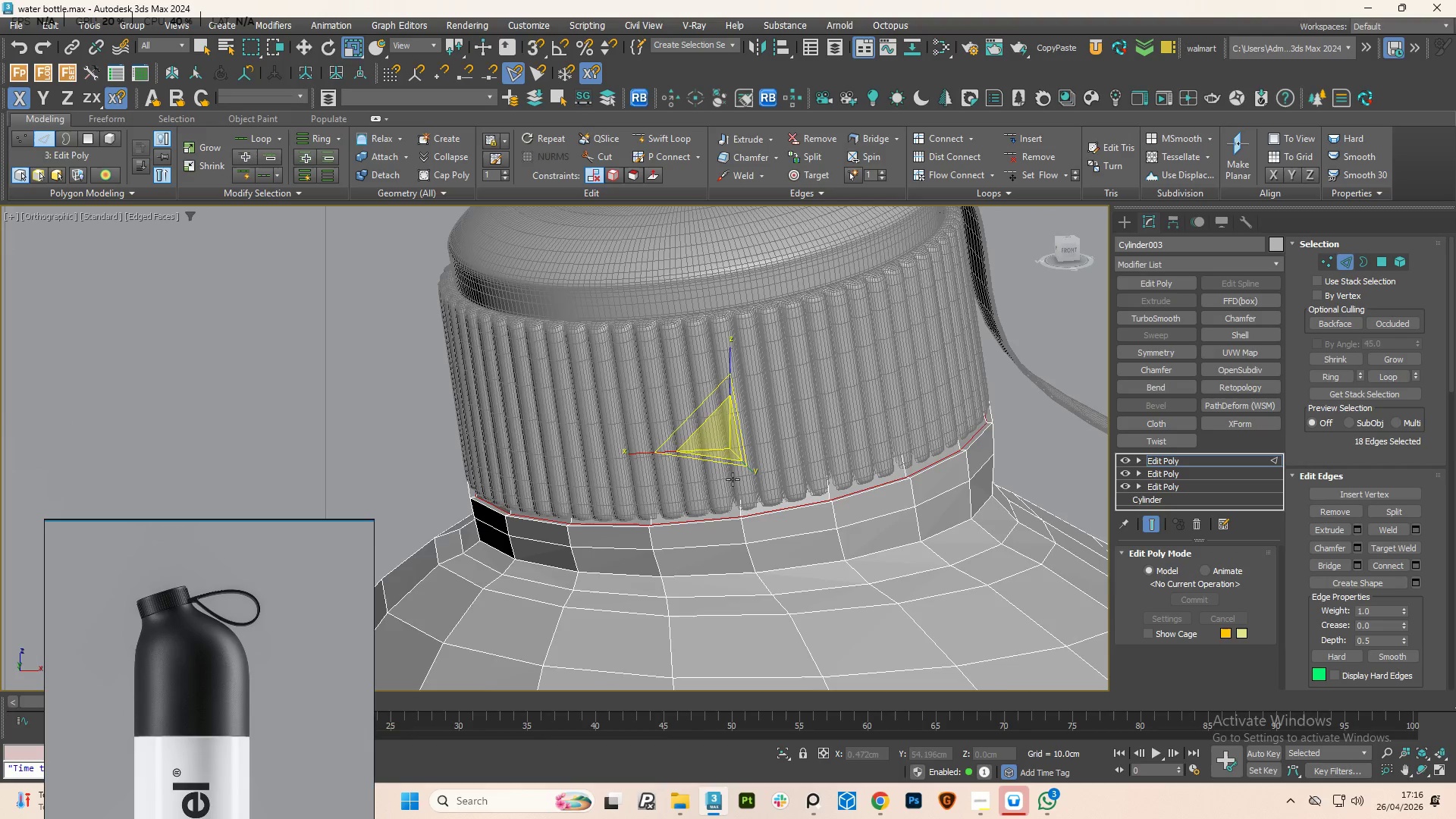 
scroll: coordinate [694, 404], scroll_direction: down, amount: 1.0
 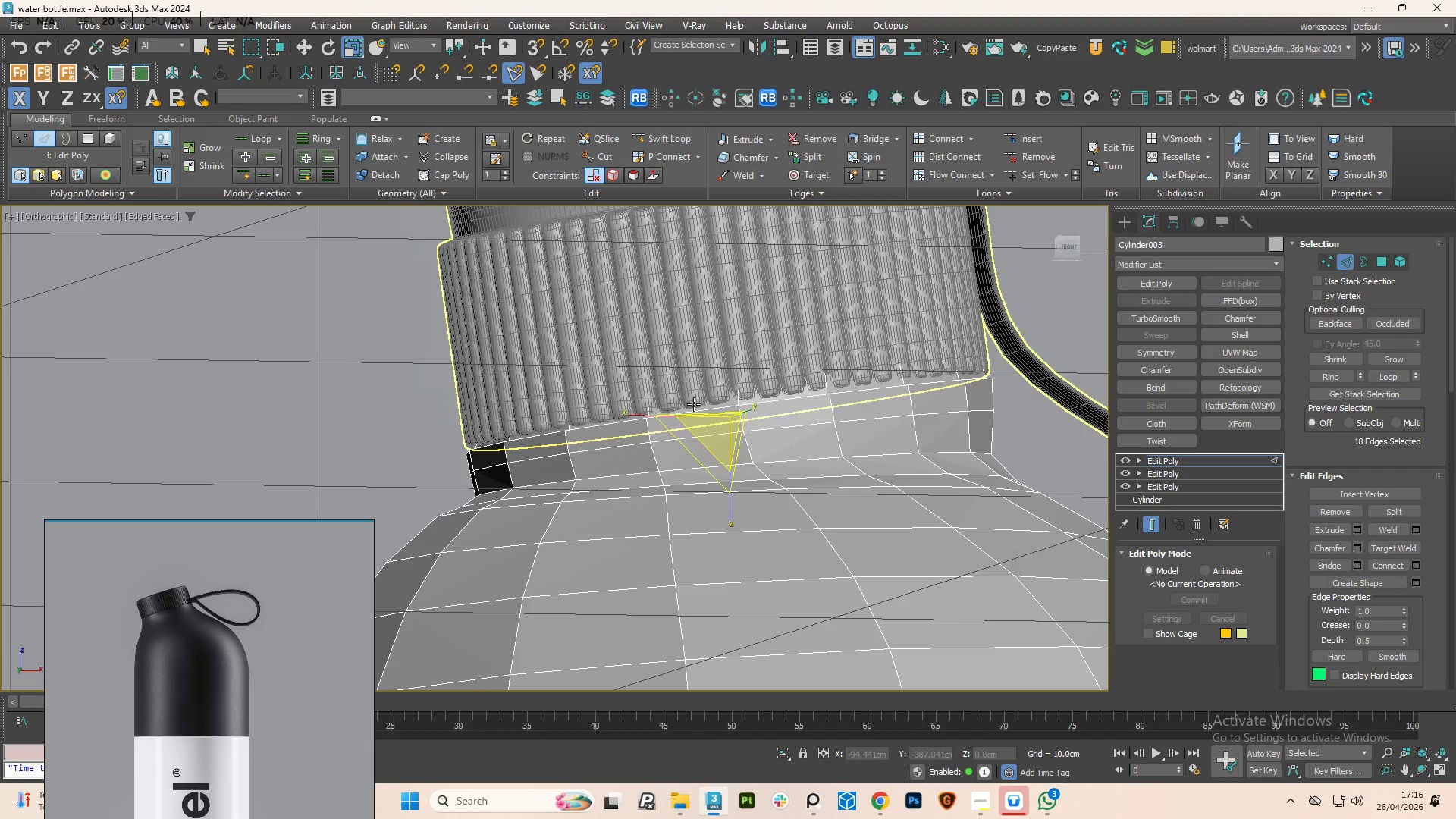 
scroll: coordinate [724, 502], scroll_direction: up, amount: 2.0
 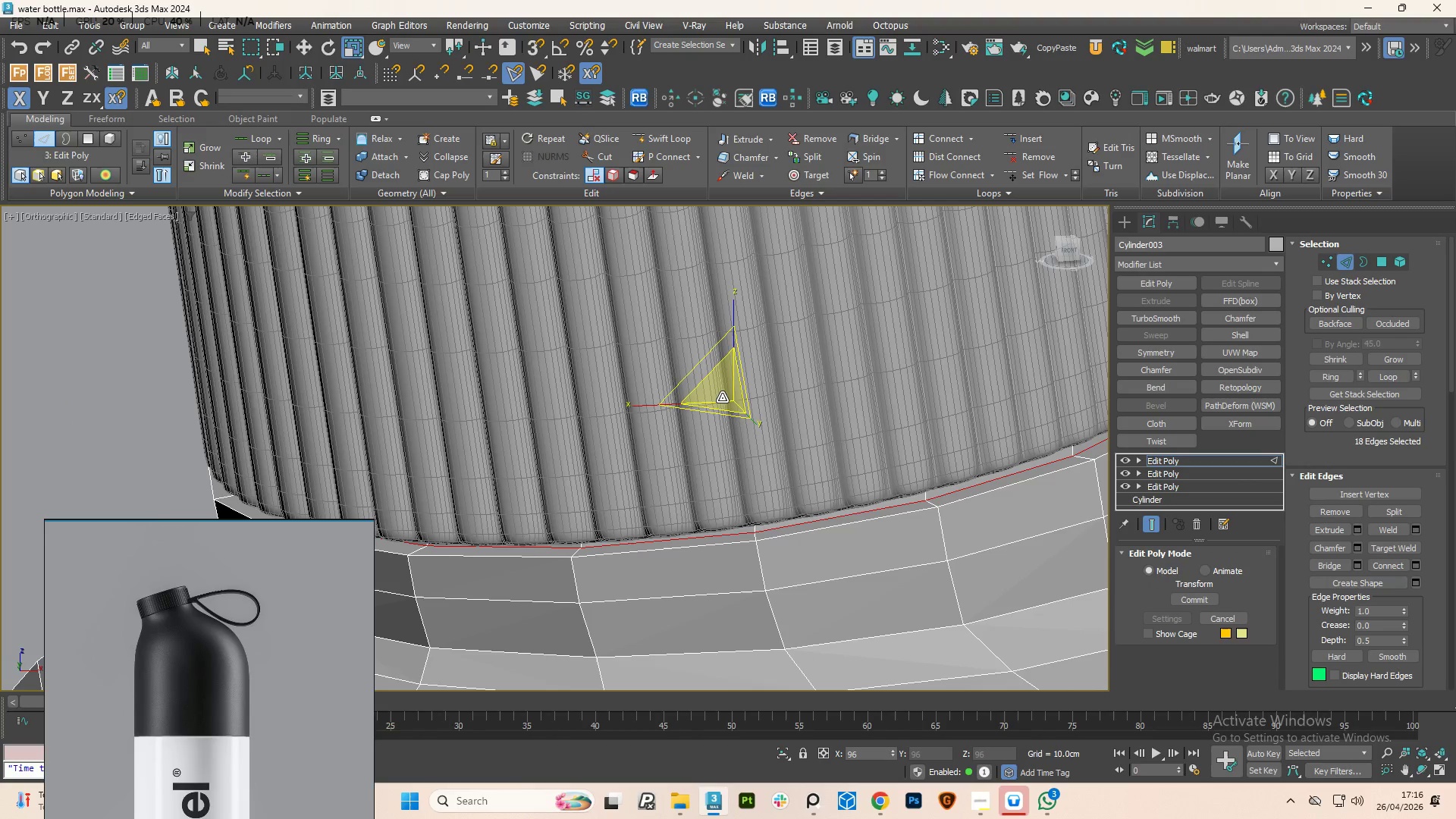 
hold_key(key=AltLeft, duration=4.5)
 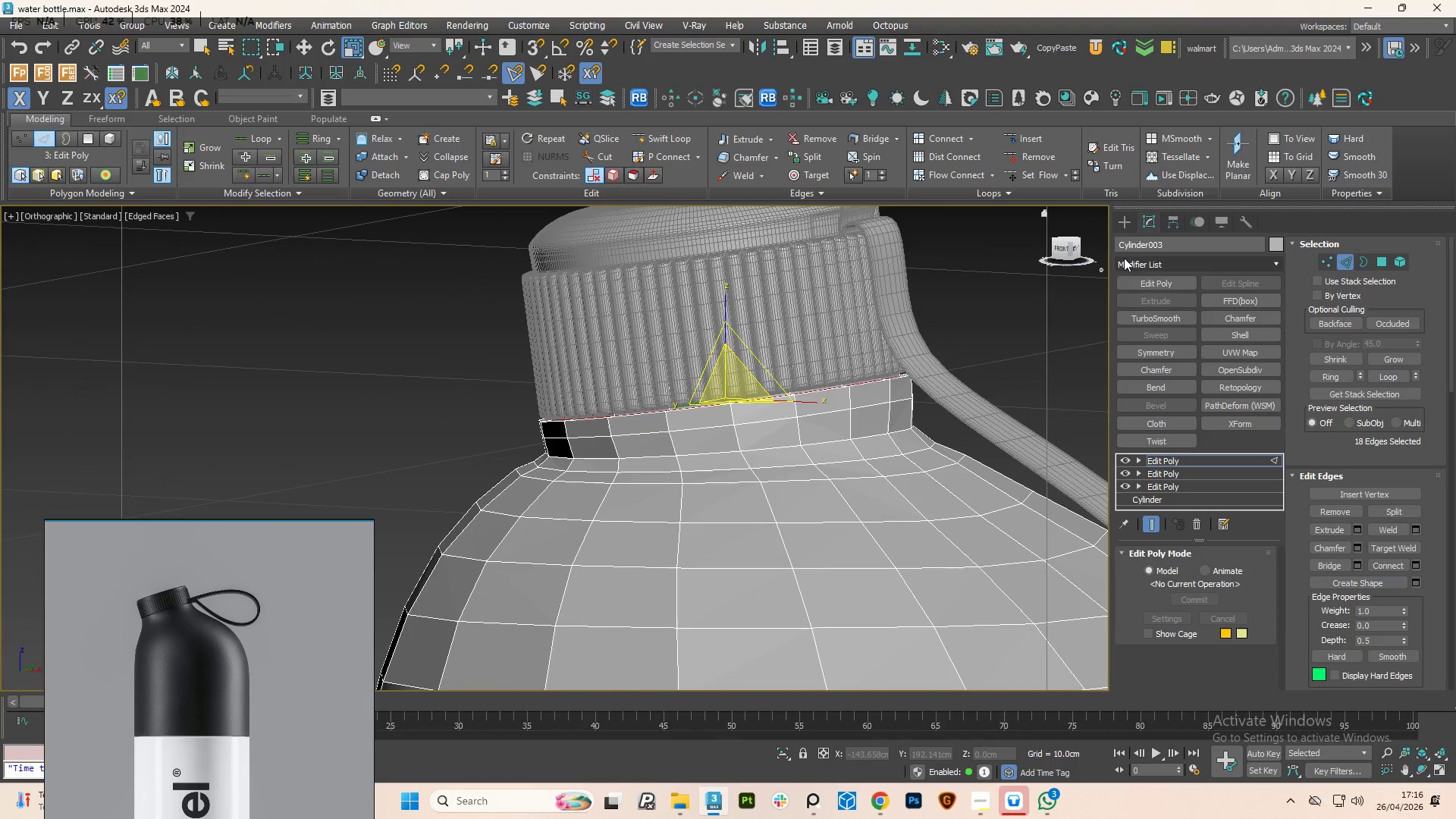 
scroll: coordinate [700, 438], scroll_direction: down, amount: 3.0
 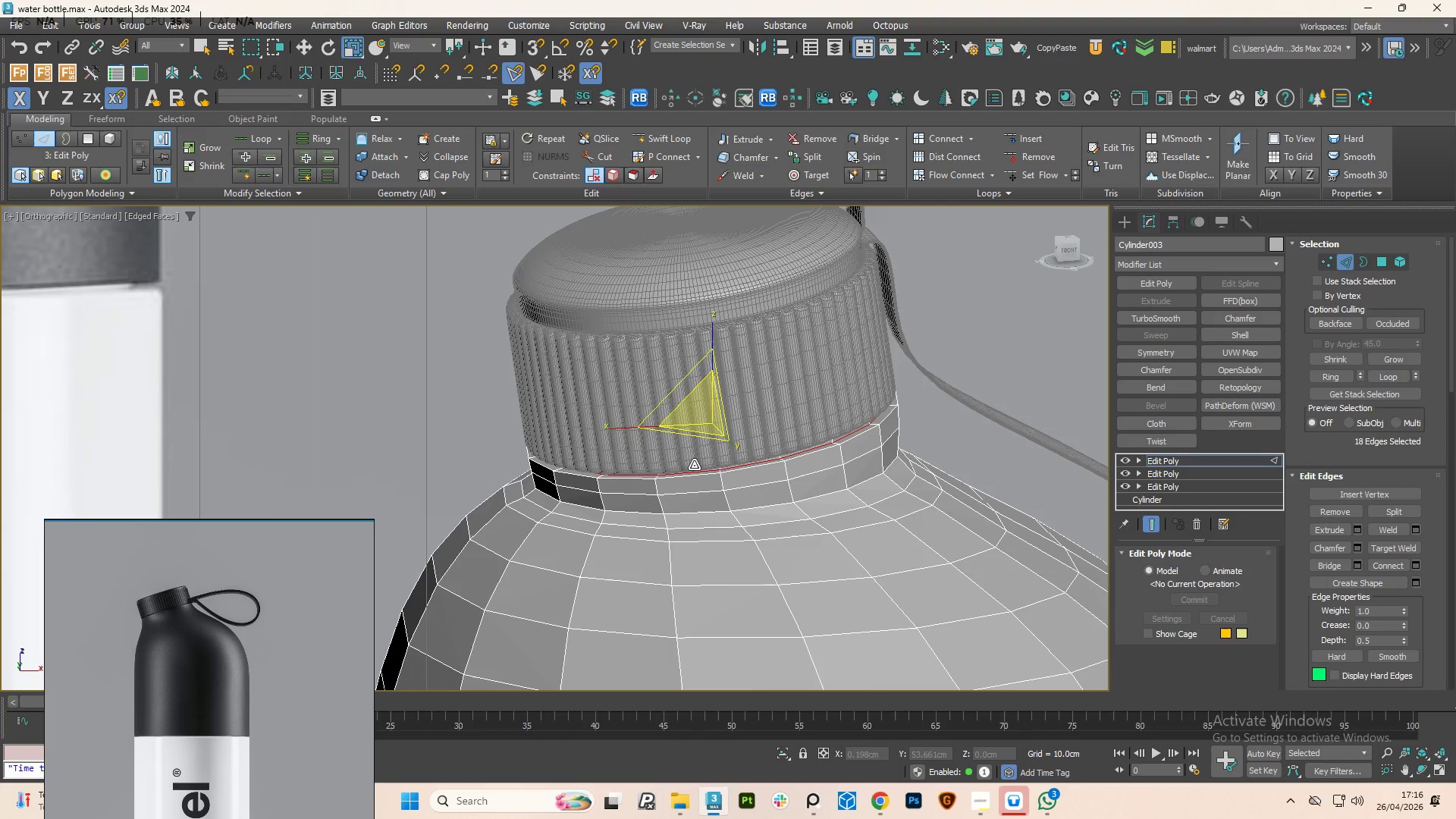 
left_click([1150, 318])
 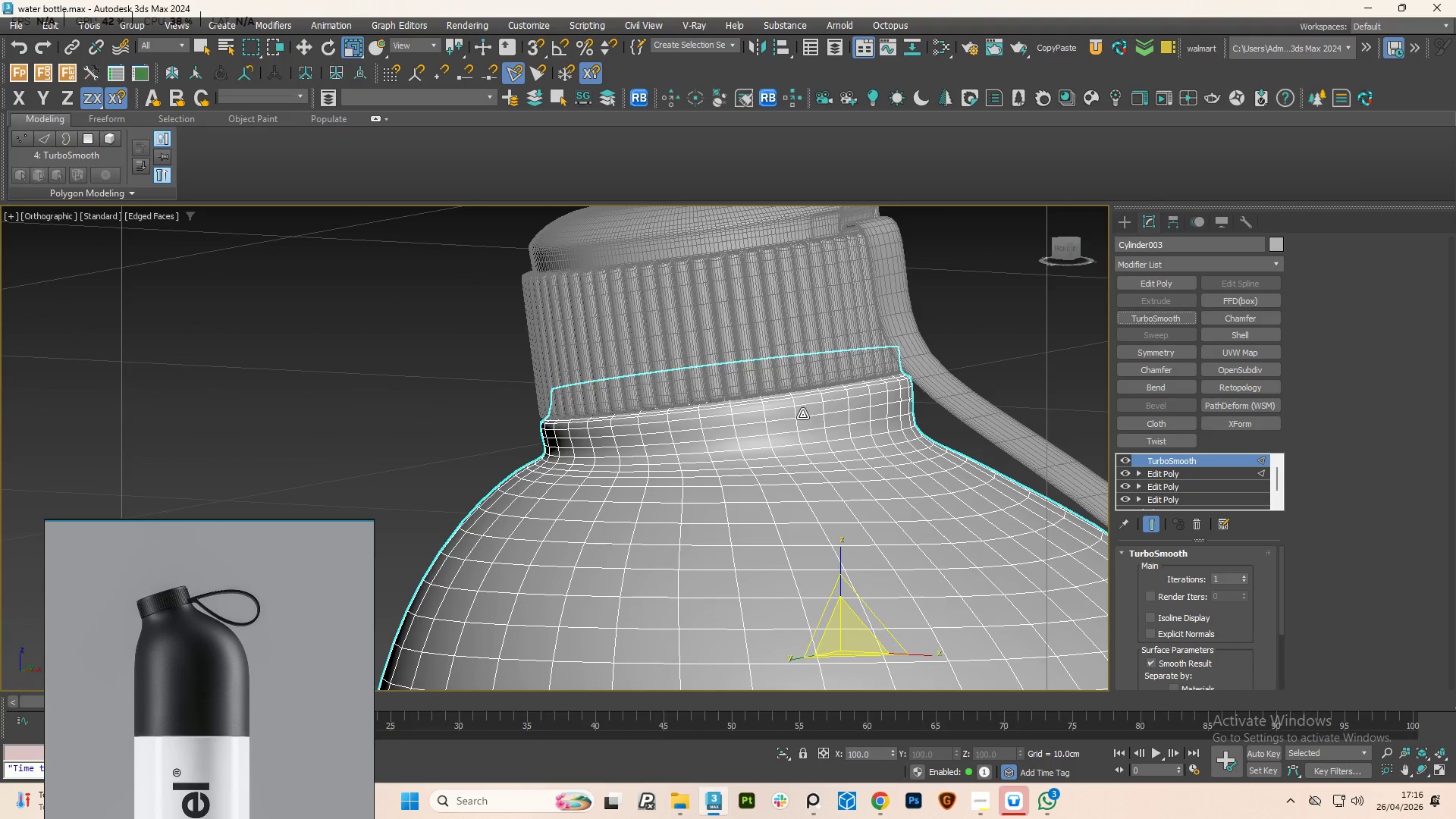 
scroll: coordinate [711, 390], scroll_direction: up, amount: 5.0
 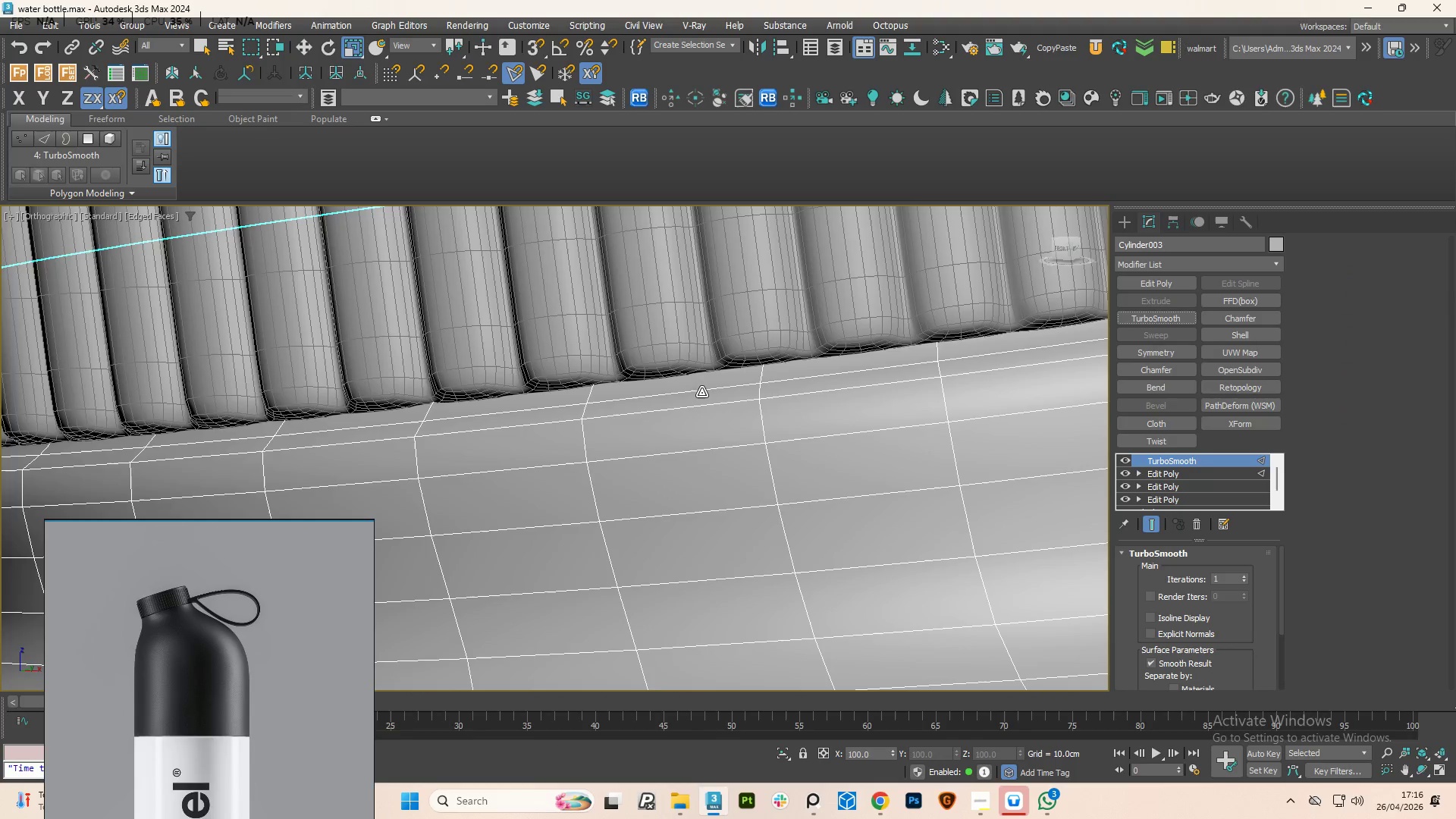 
hold_key(key=AltLeft, duration=1.62)
 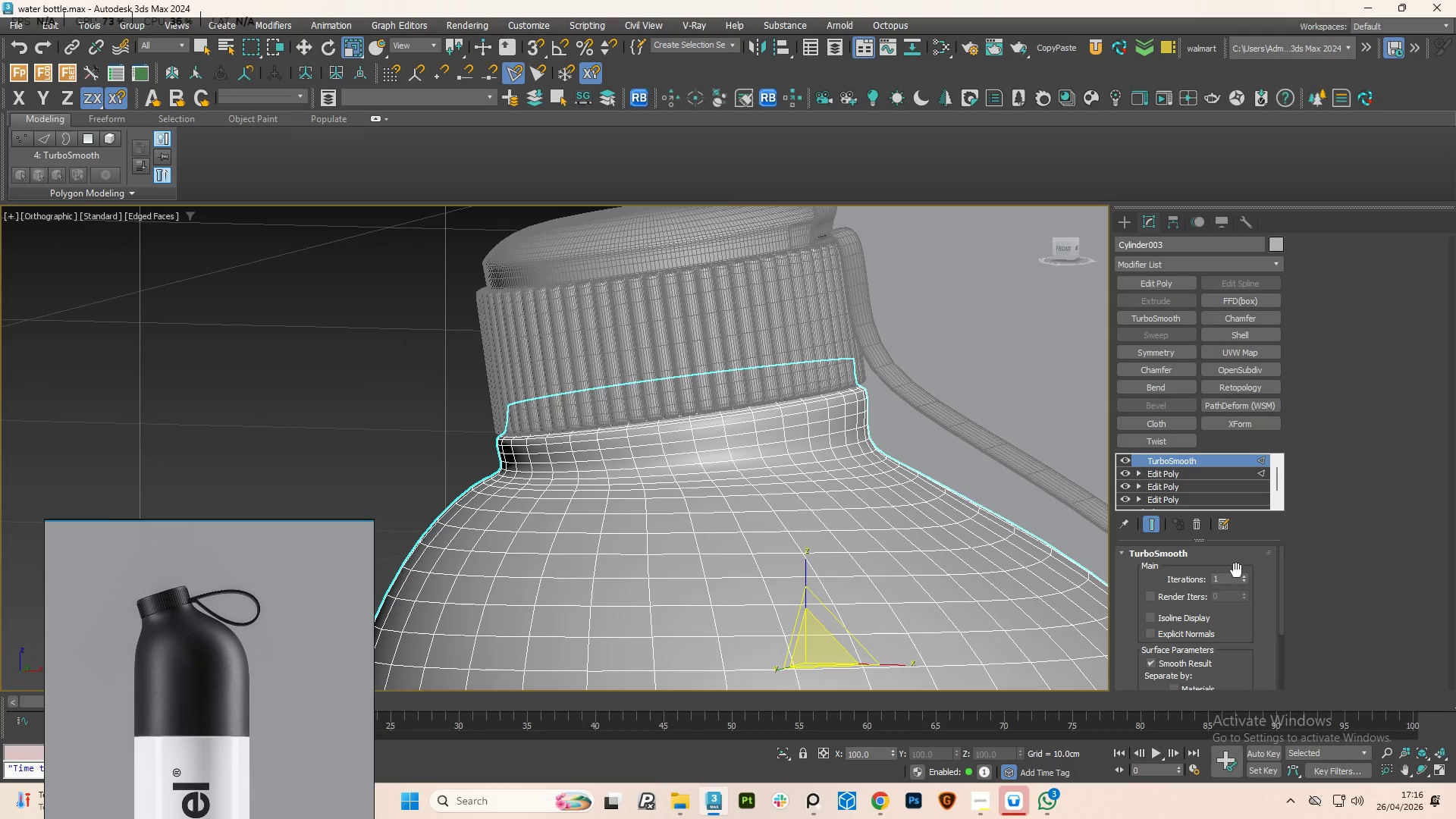 
scroll: coordinate [641, 430], scroll_direction: down, amount: 5.0
 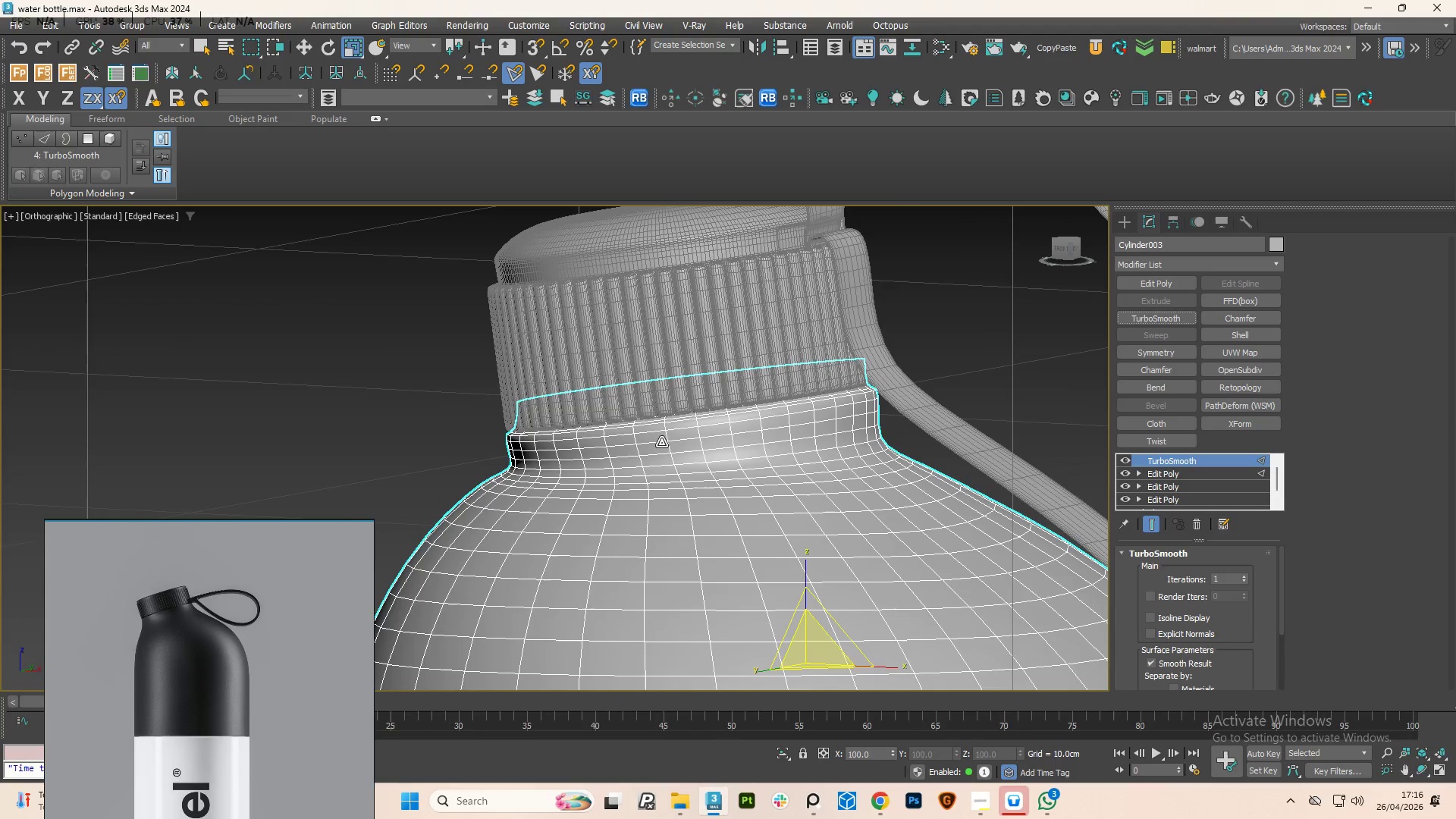 
left_click([1244, 576])
 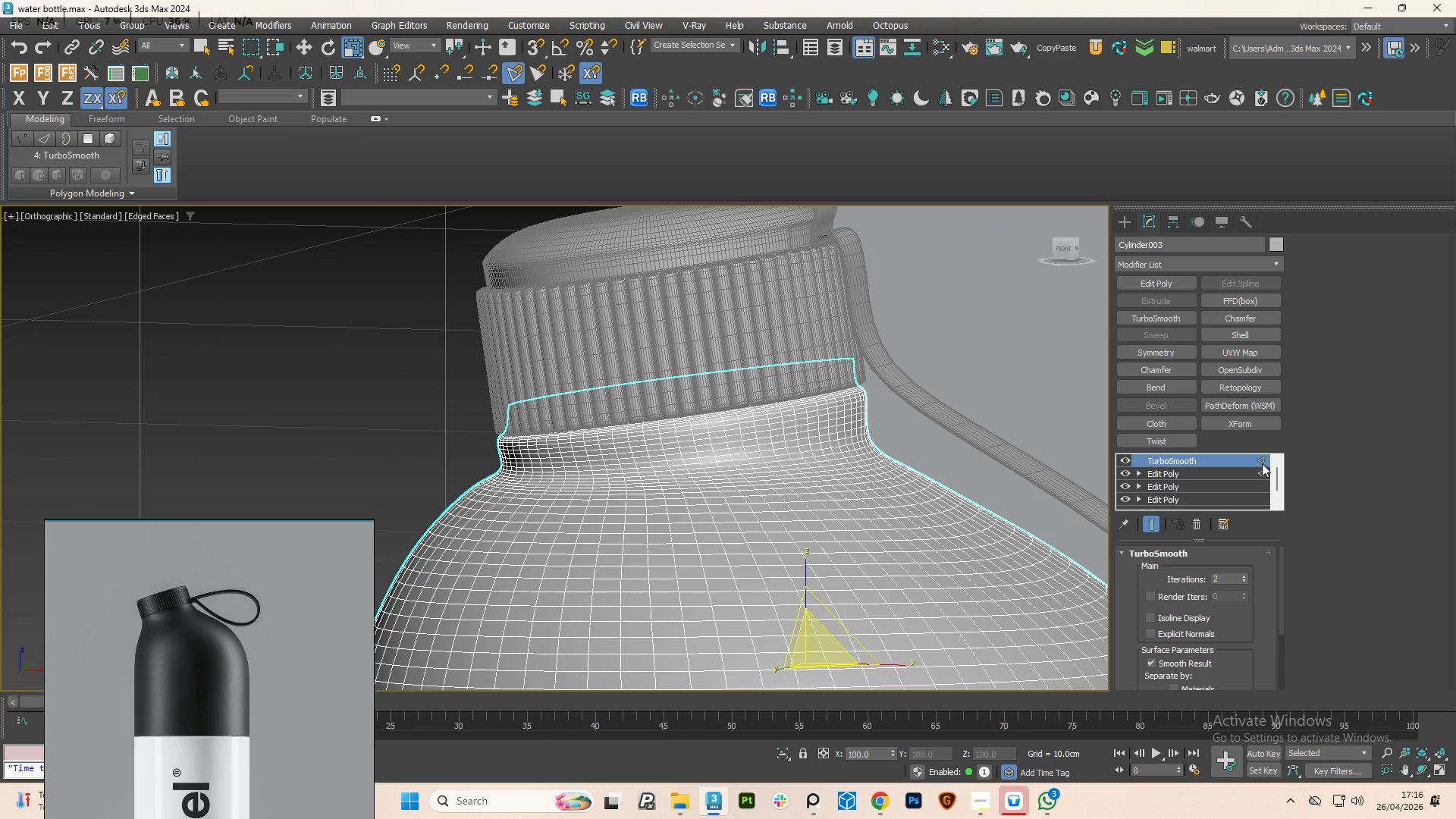 
left_click([1263, 462])
 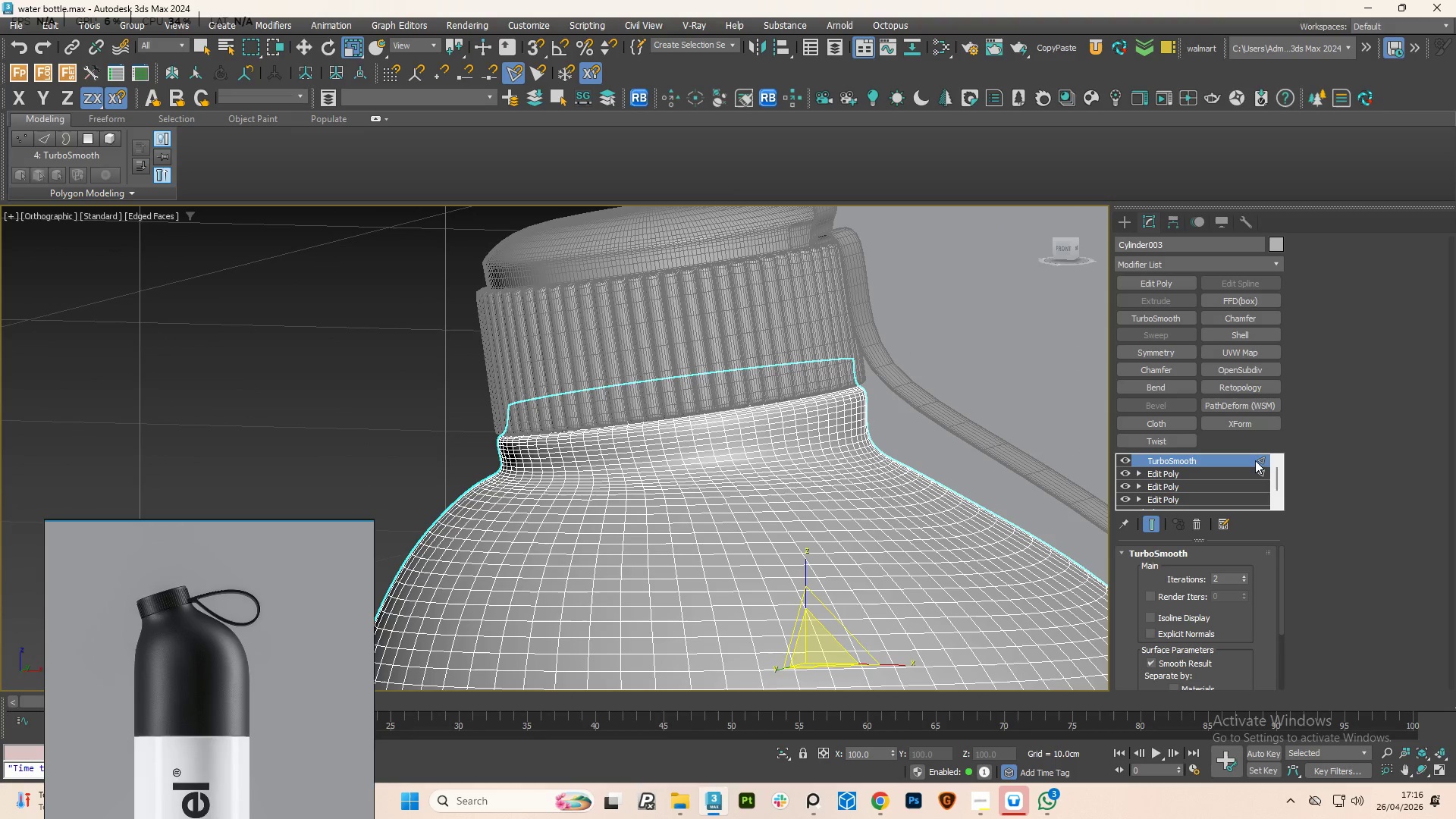 
left_click([1255, 460])
 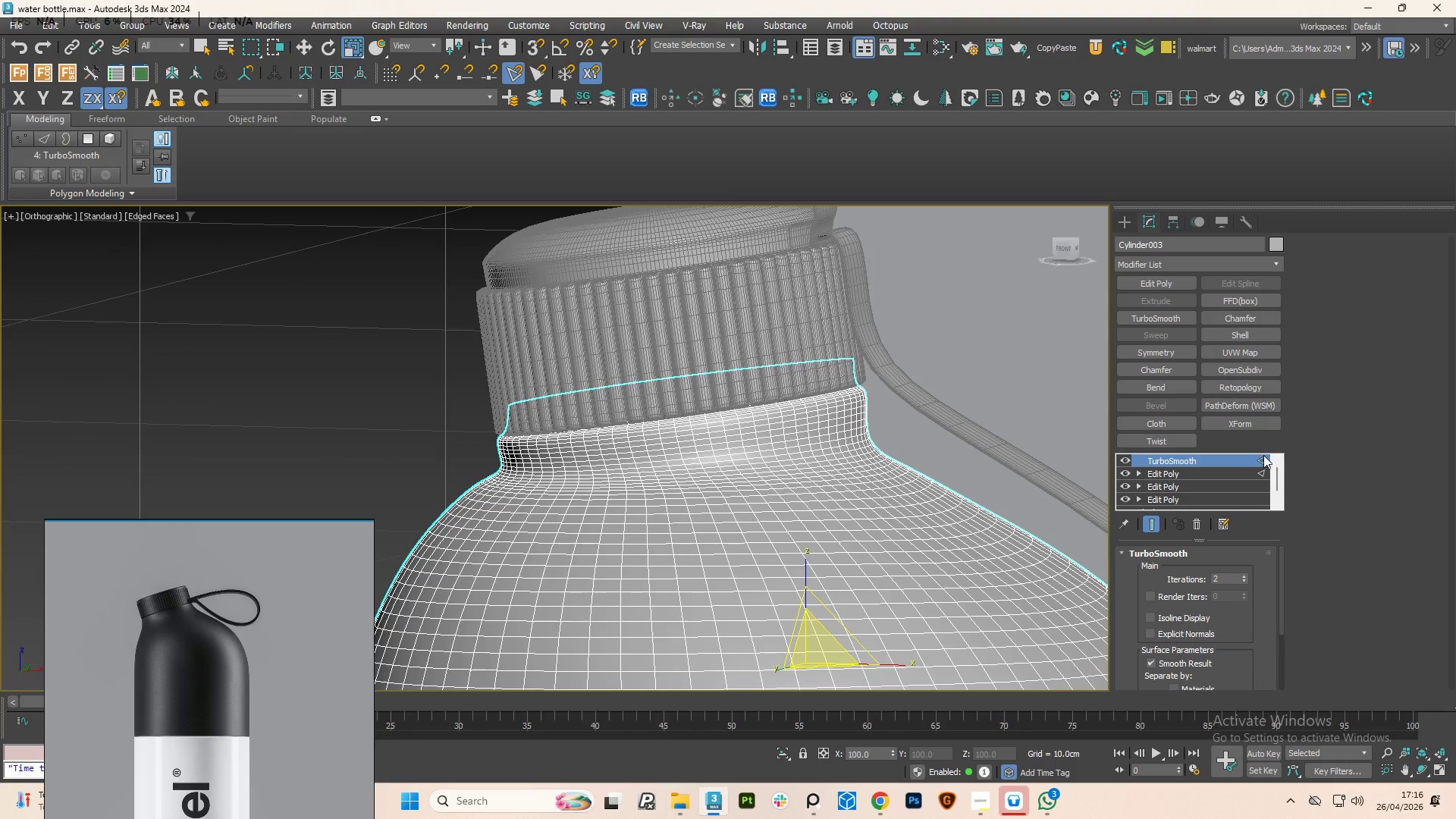 
left_click([1263, 455])
 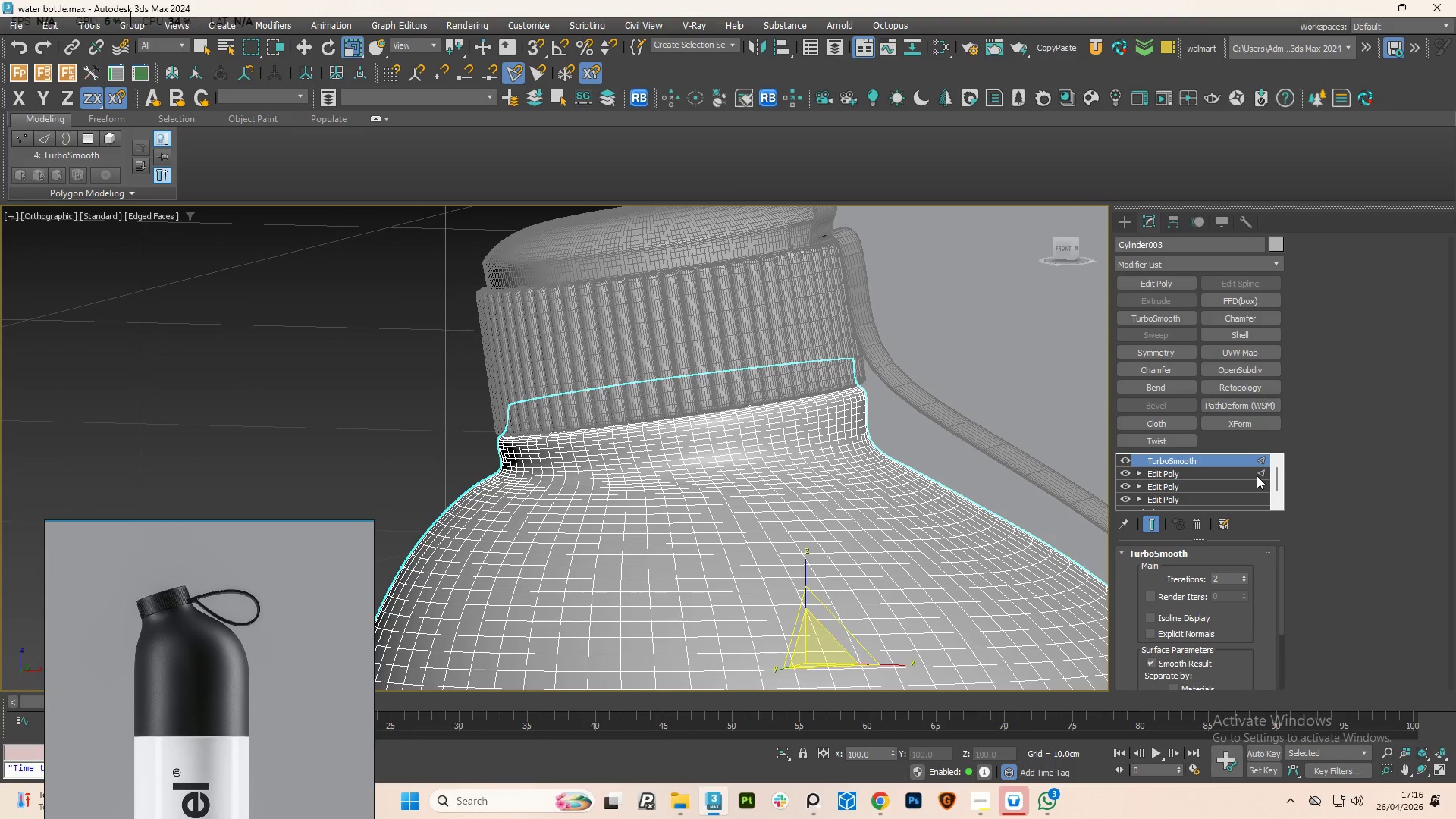 
left_click([1260, 472])
 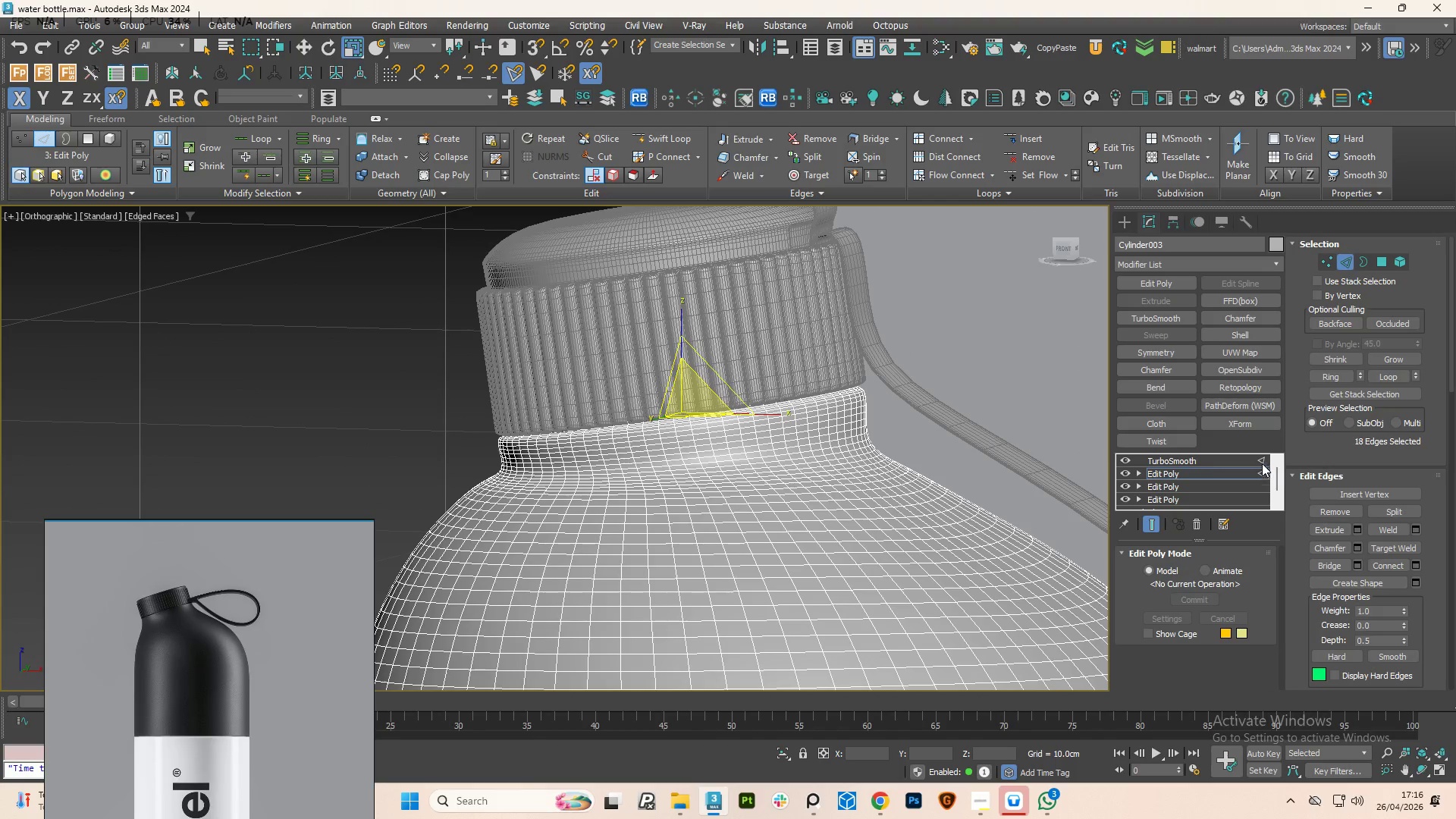 
left_click([1257, 459])
 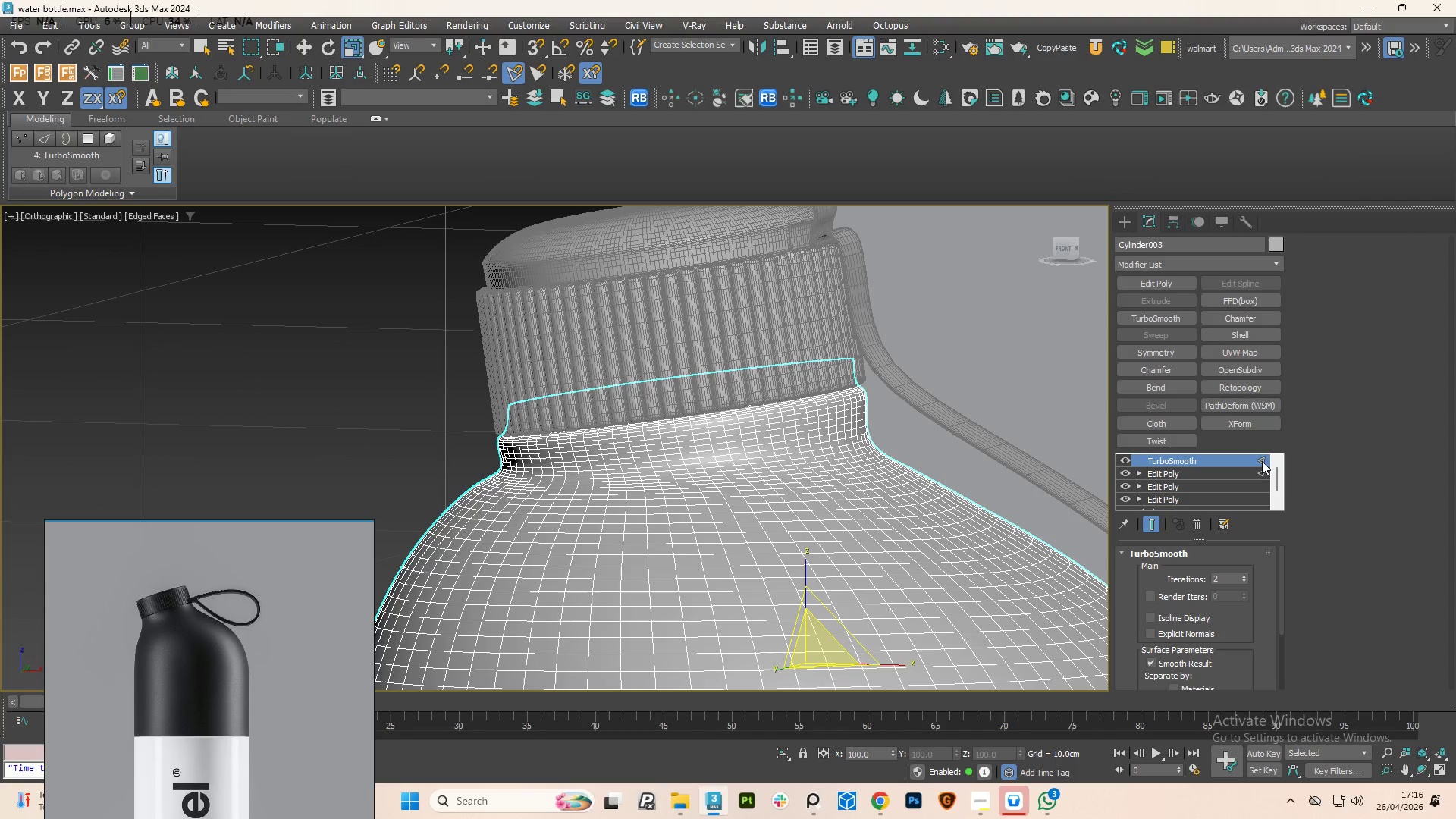 
left_click([1262, 461])
 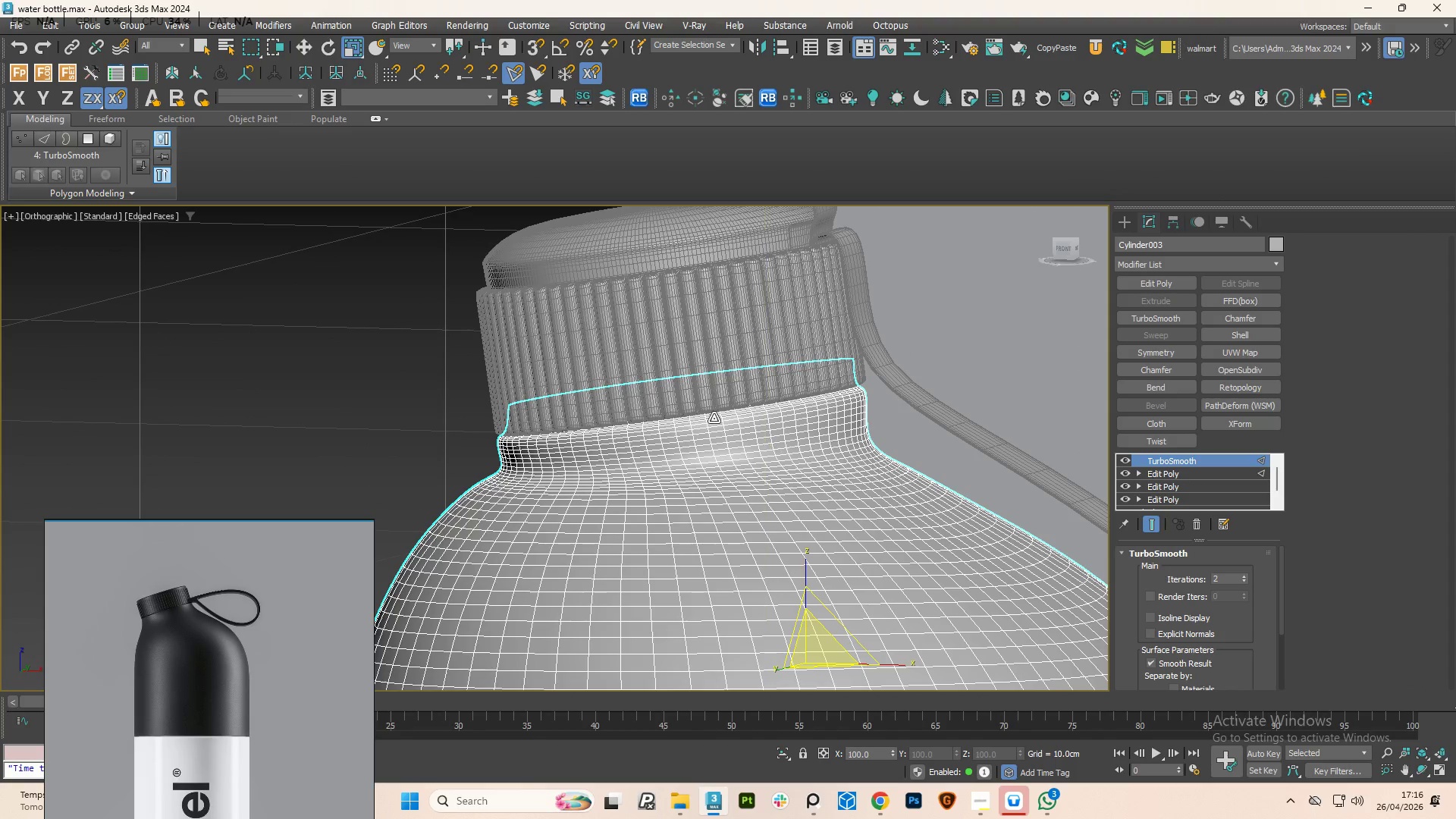 
scroll: coordinate [626, 413], scroll_direction: up, amount: 3.0
 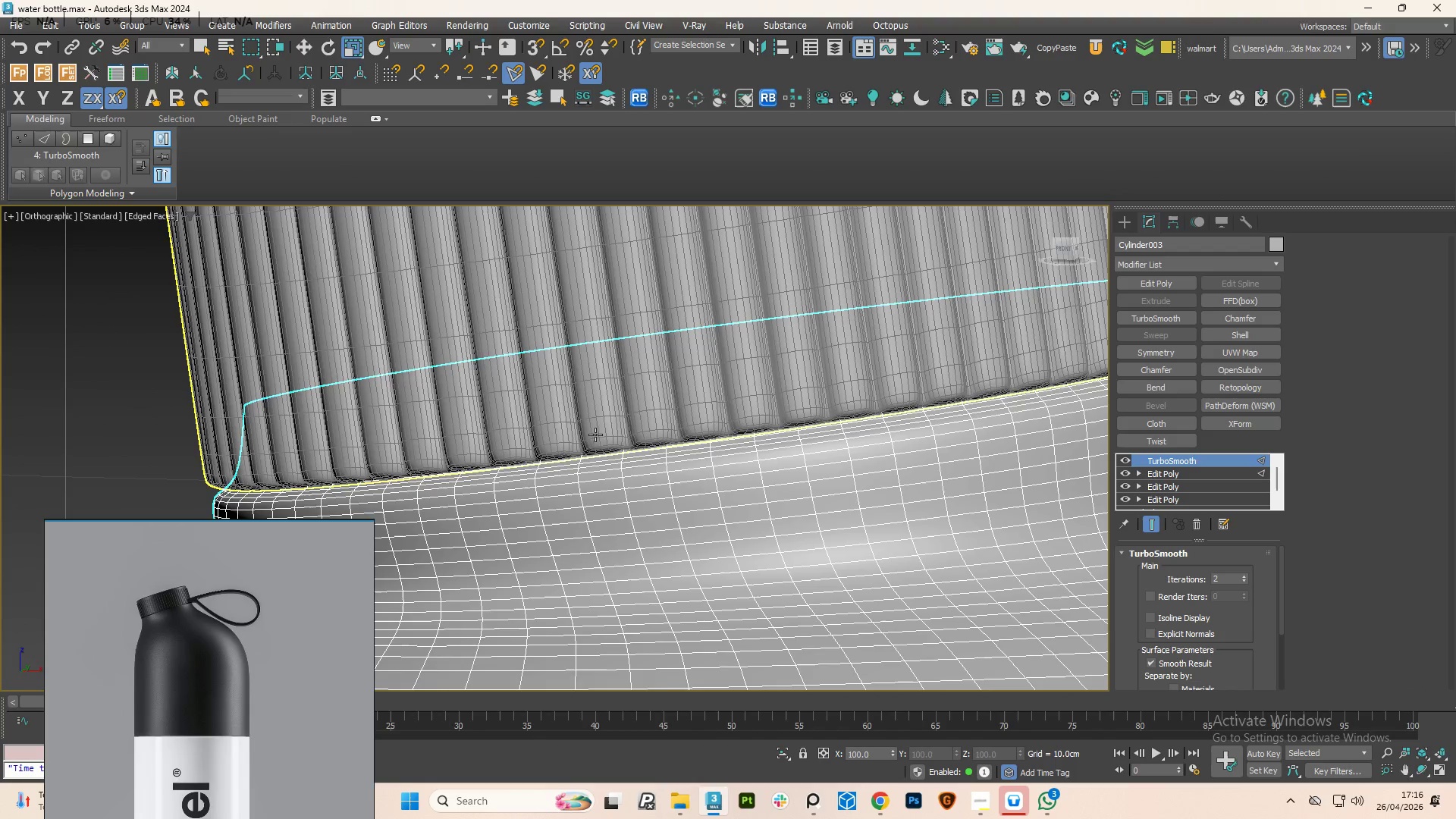 
hold_key(key=AltLeft, duration=1.66)
 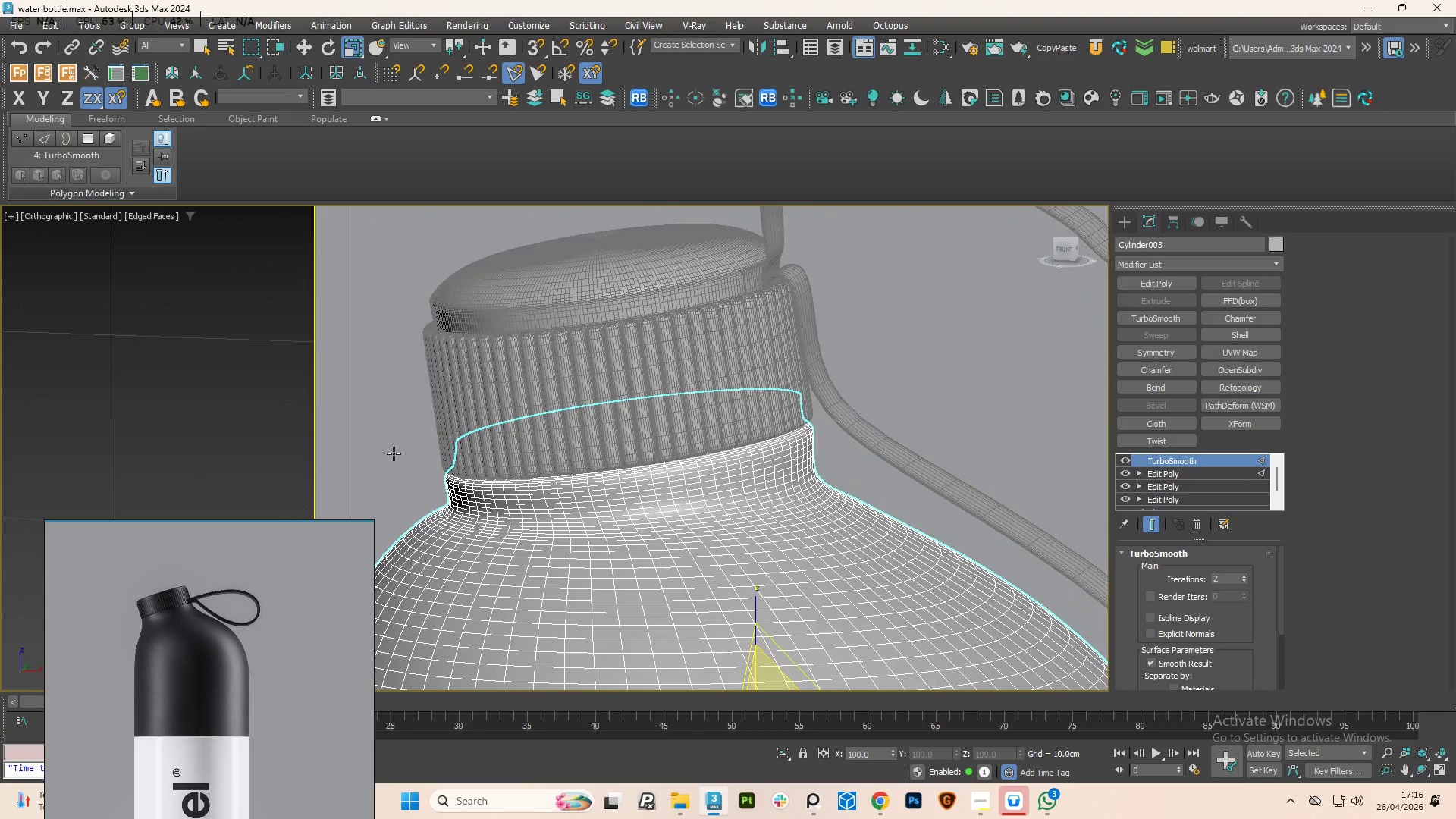 
scroll: coordinate [576, 460], scroll_direction: down, amount: 3.0
 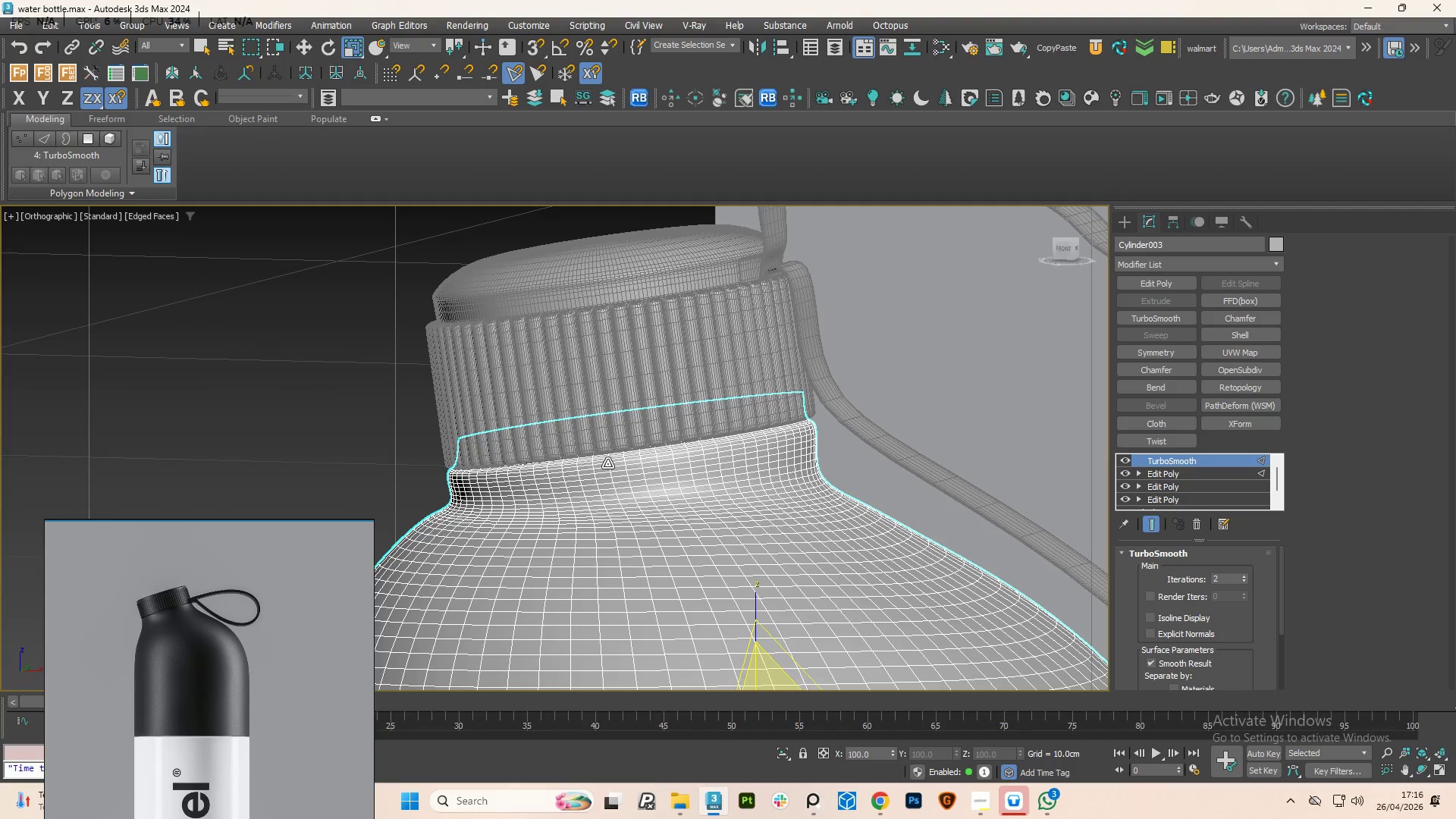 
left_click([394, 453])
 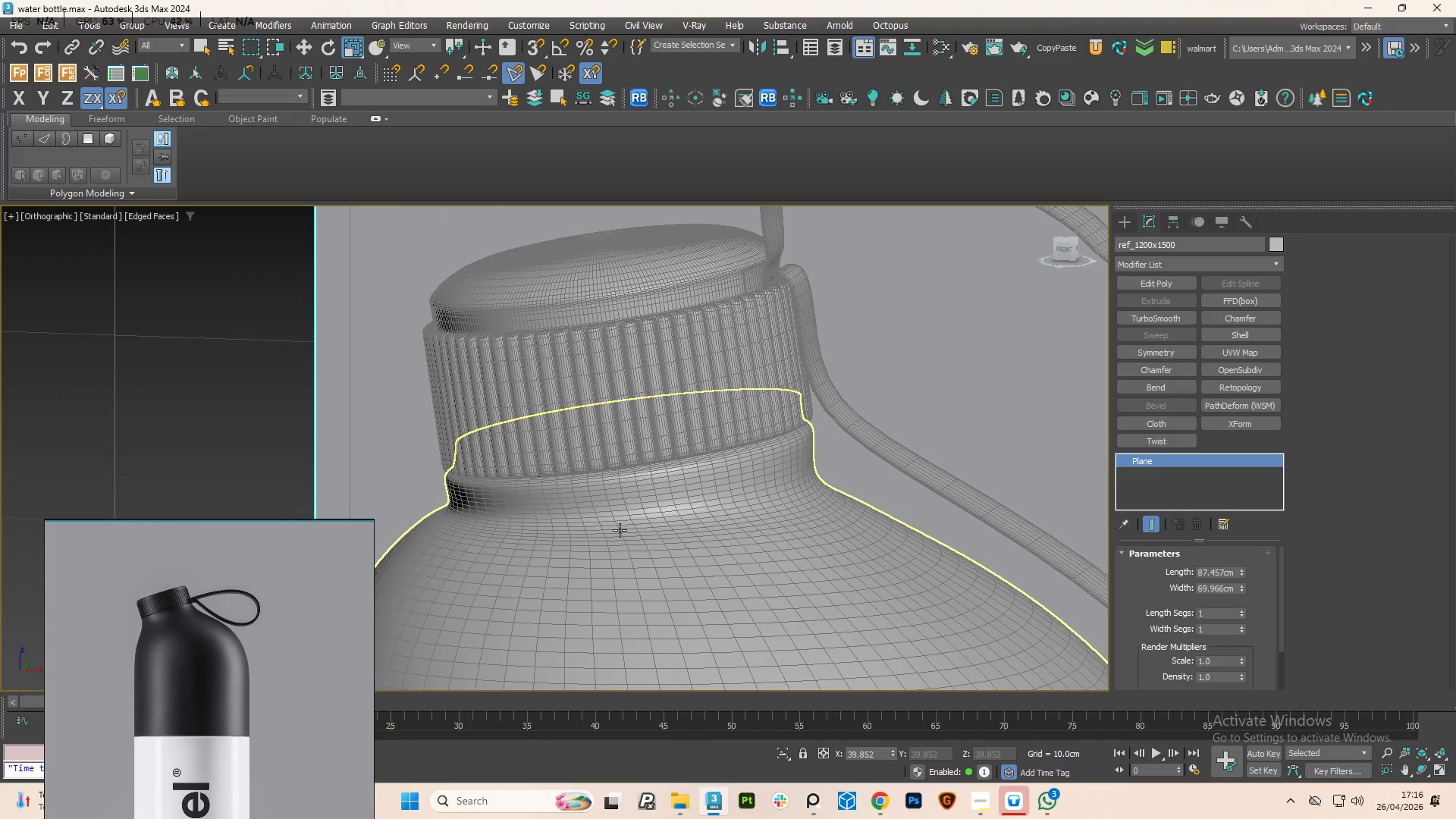 
scroll: coordinate [683, 494], scroll_direction: down, amount: 2.0
 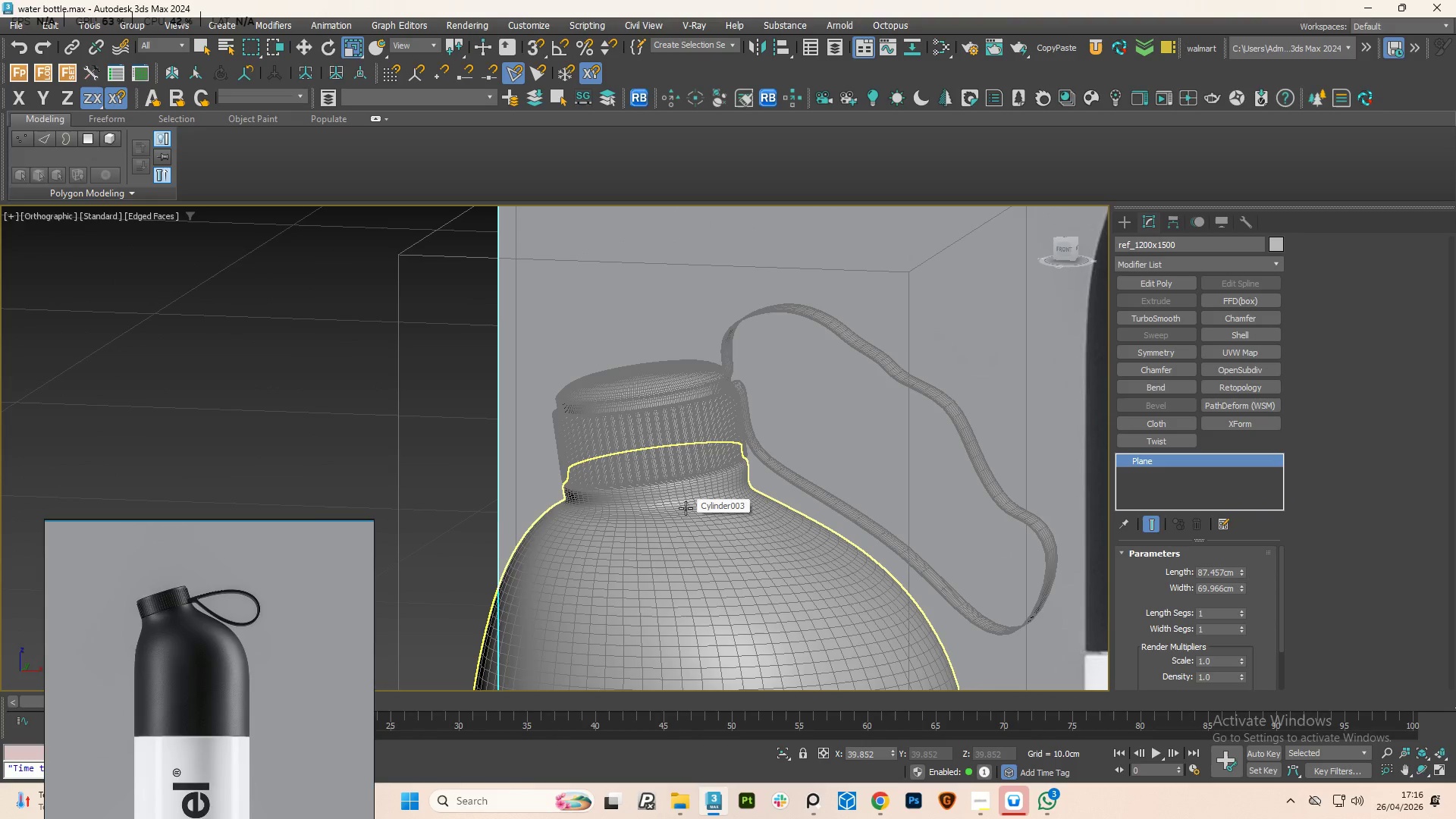 
key(F4)
 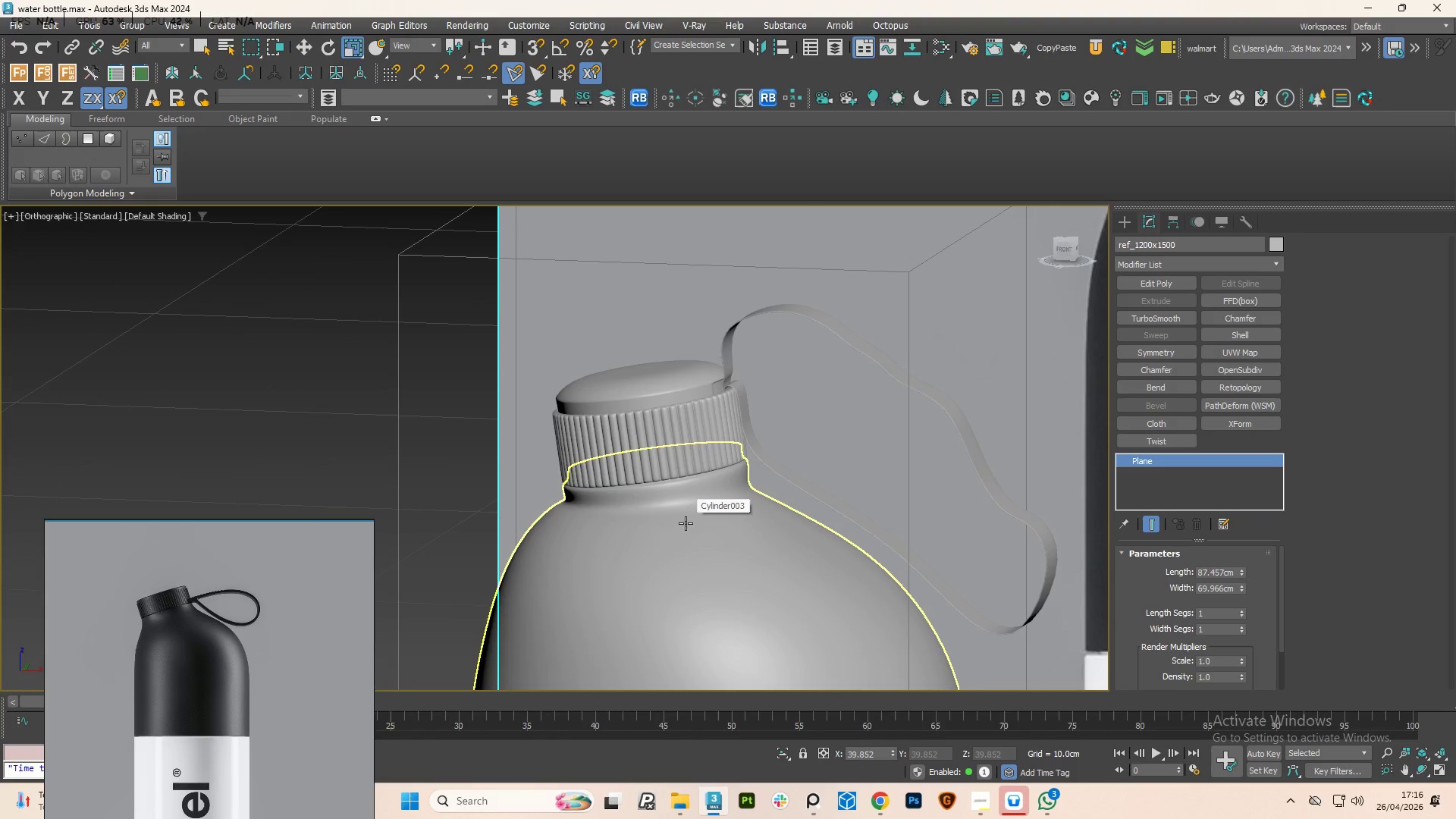 
hold_key(key=AltLeft, duration=0.73)
 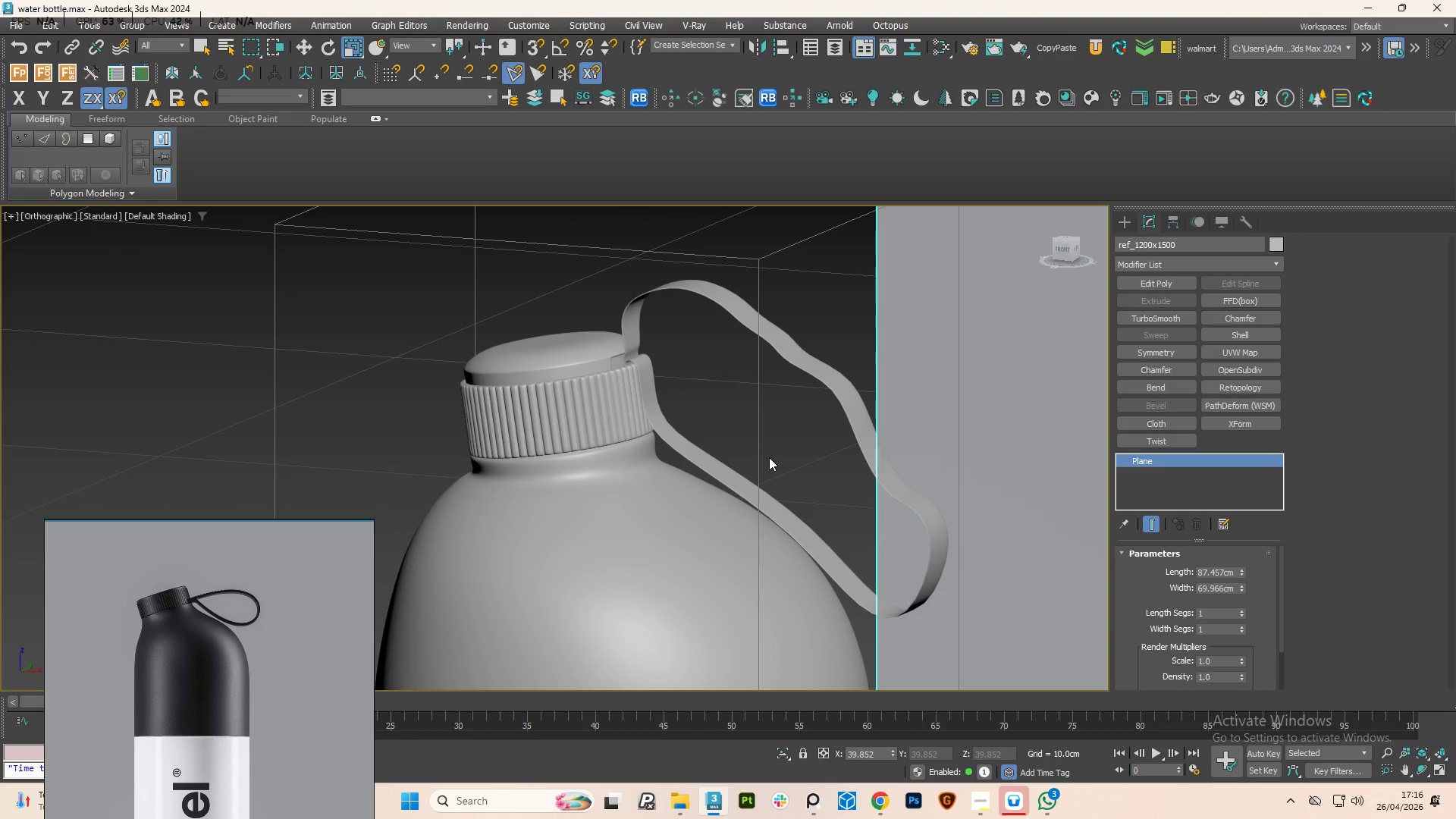 
left_click([717, 462])
 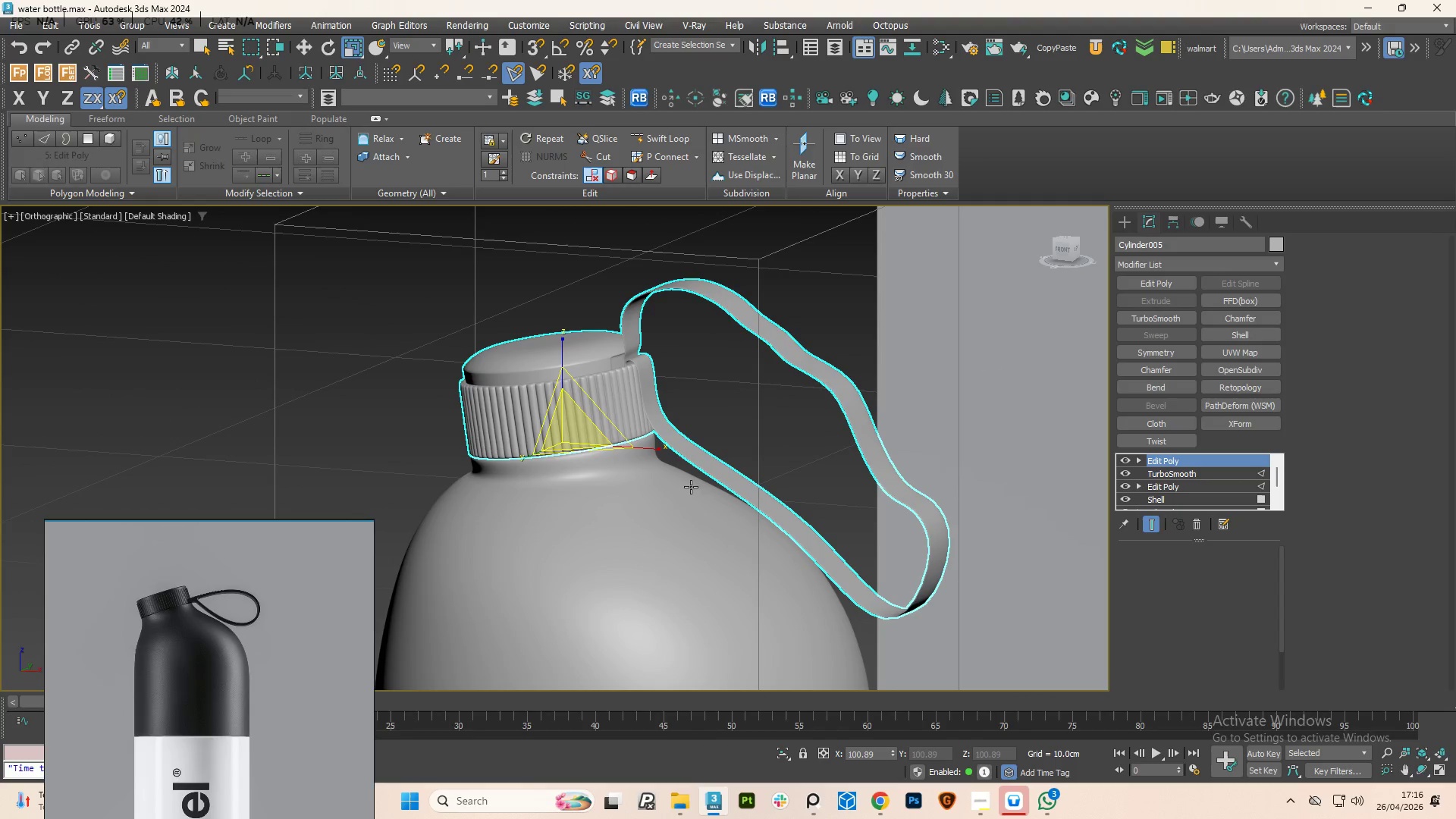 
hold_key(key=AltLeft, duration=5.59)
 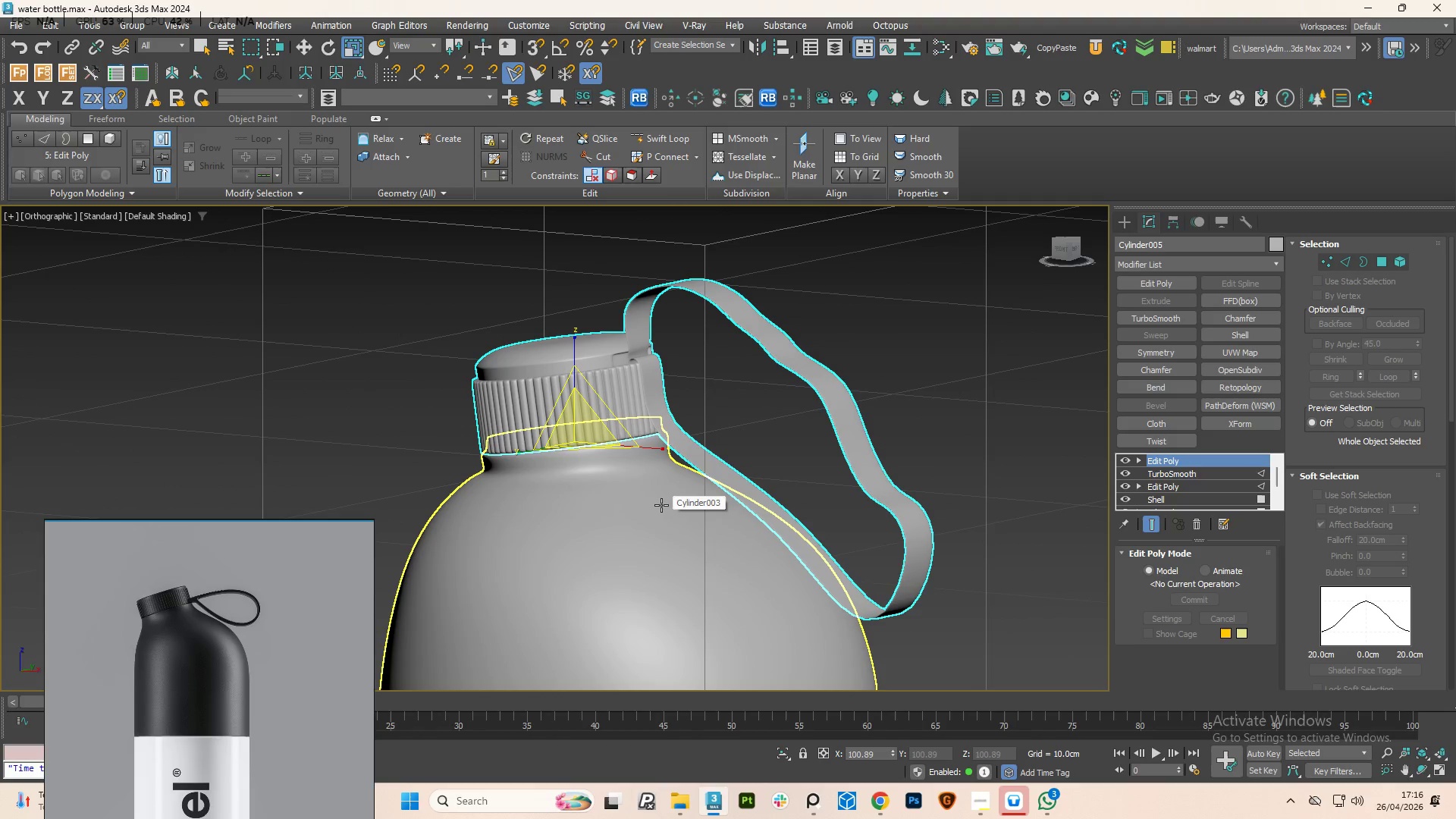 
wait(6.0)
 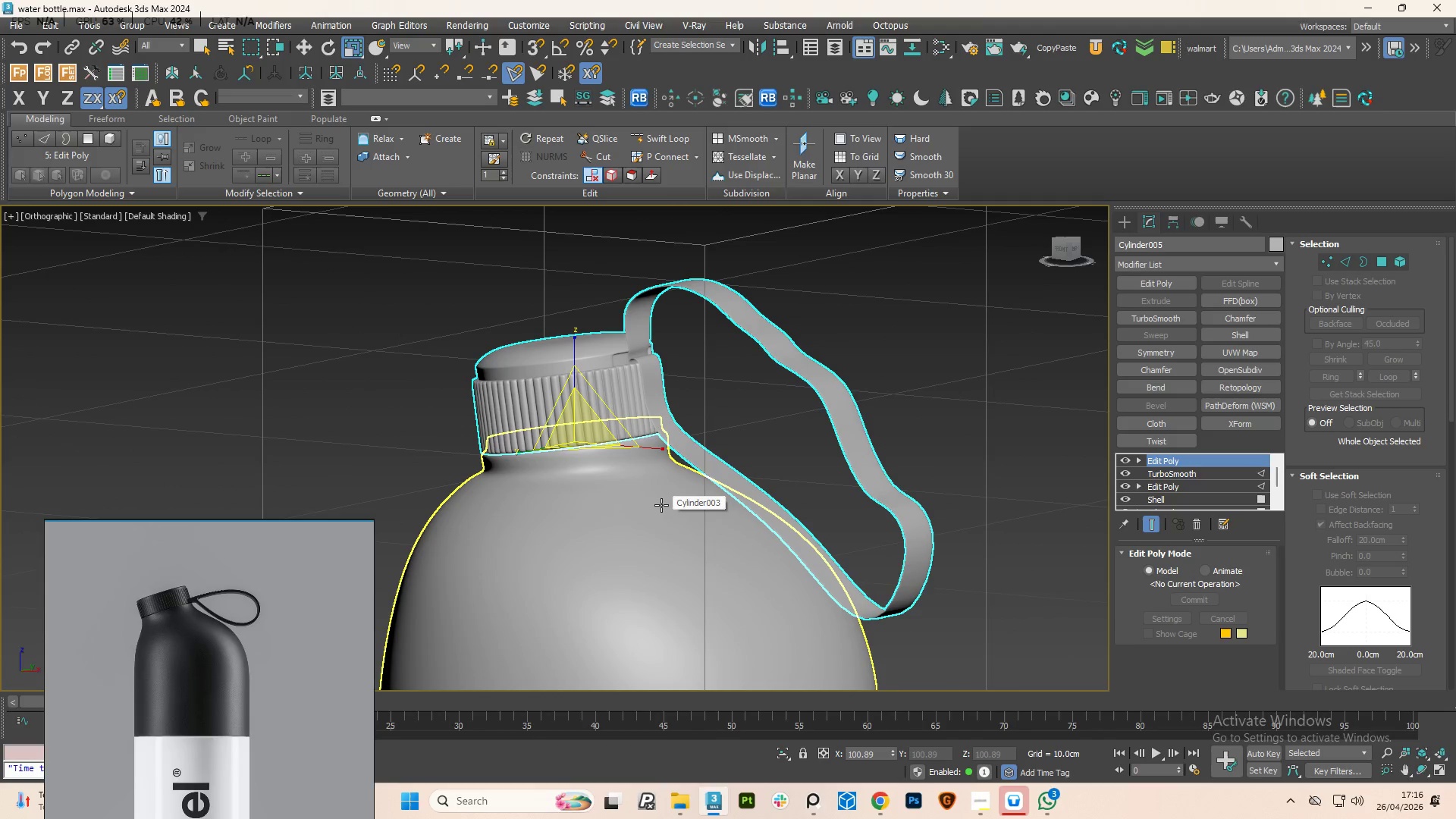 
hold_key(key=AltLeft, duration=1.28)
 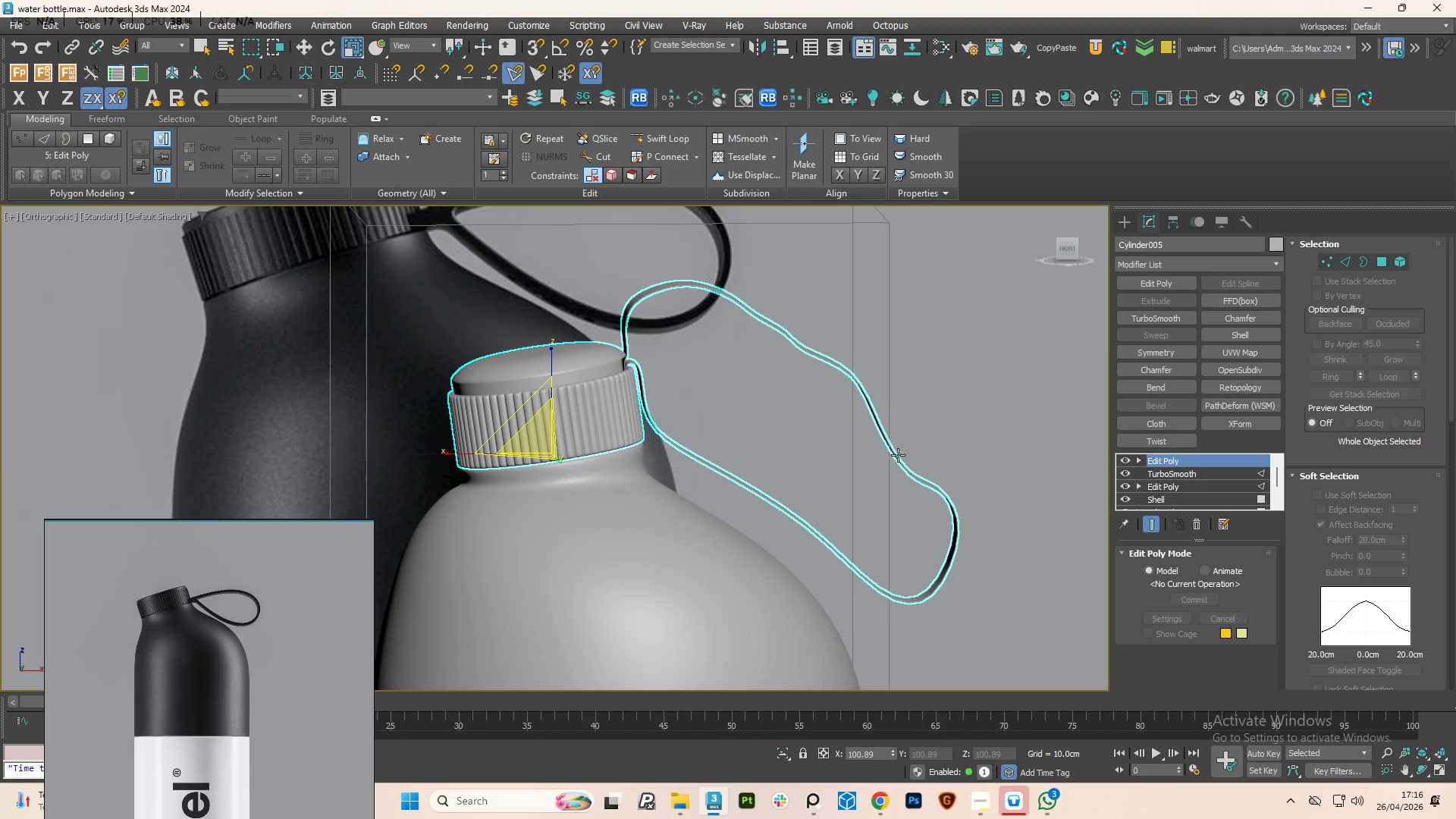 
left_click([893, 457])
 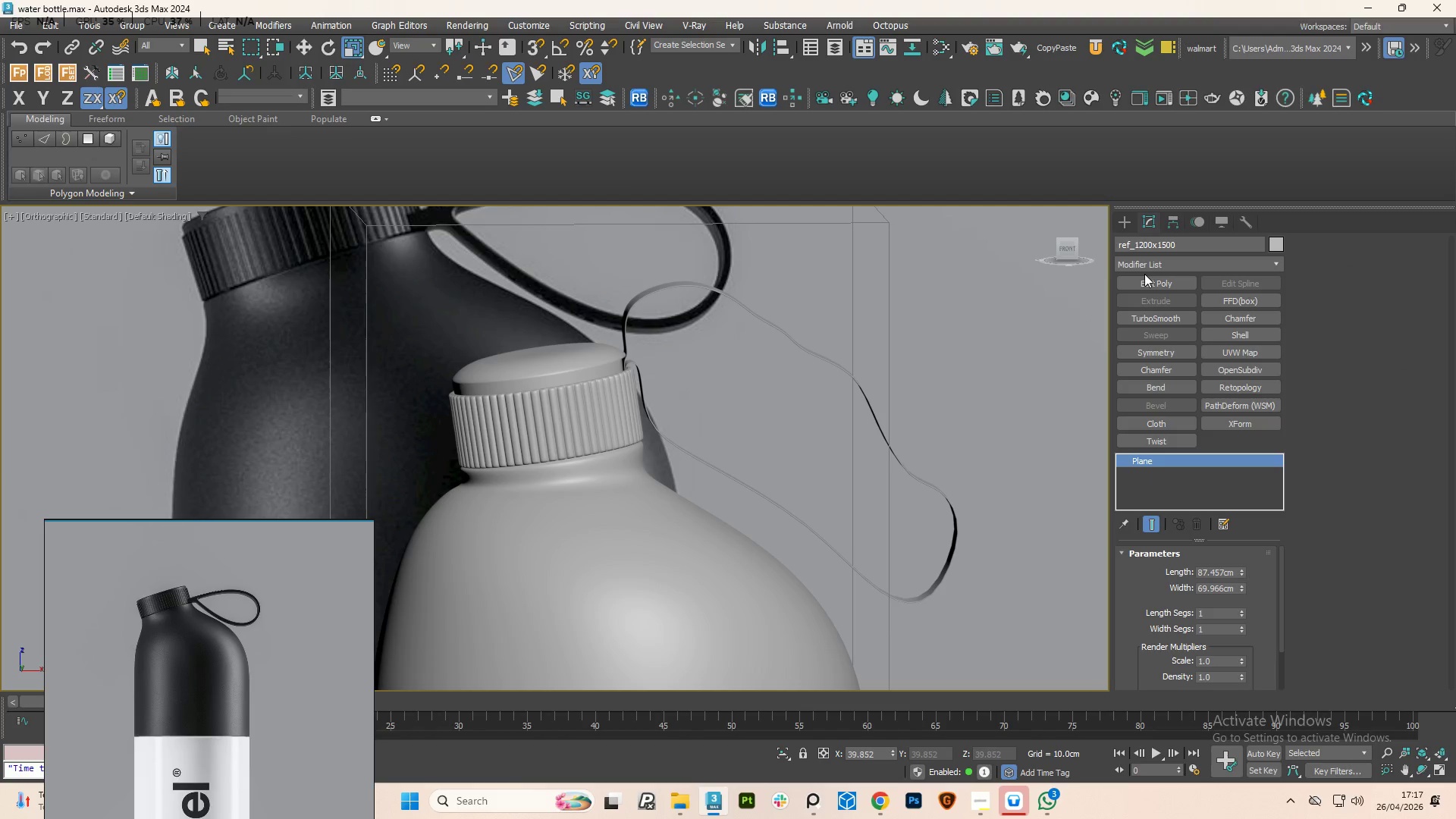 
left_click([874, 416])
 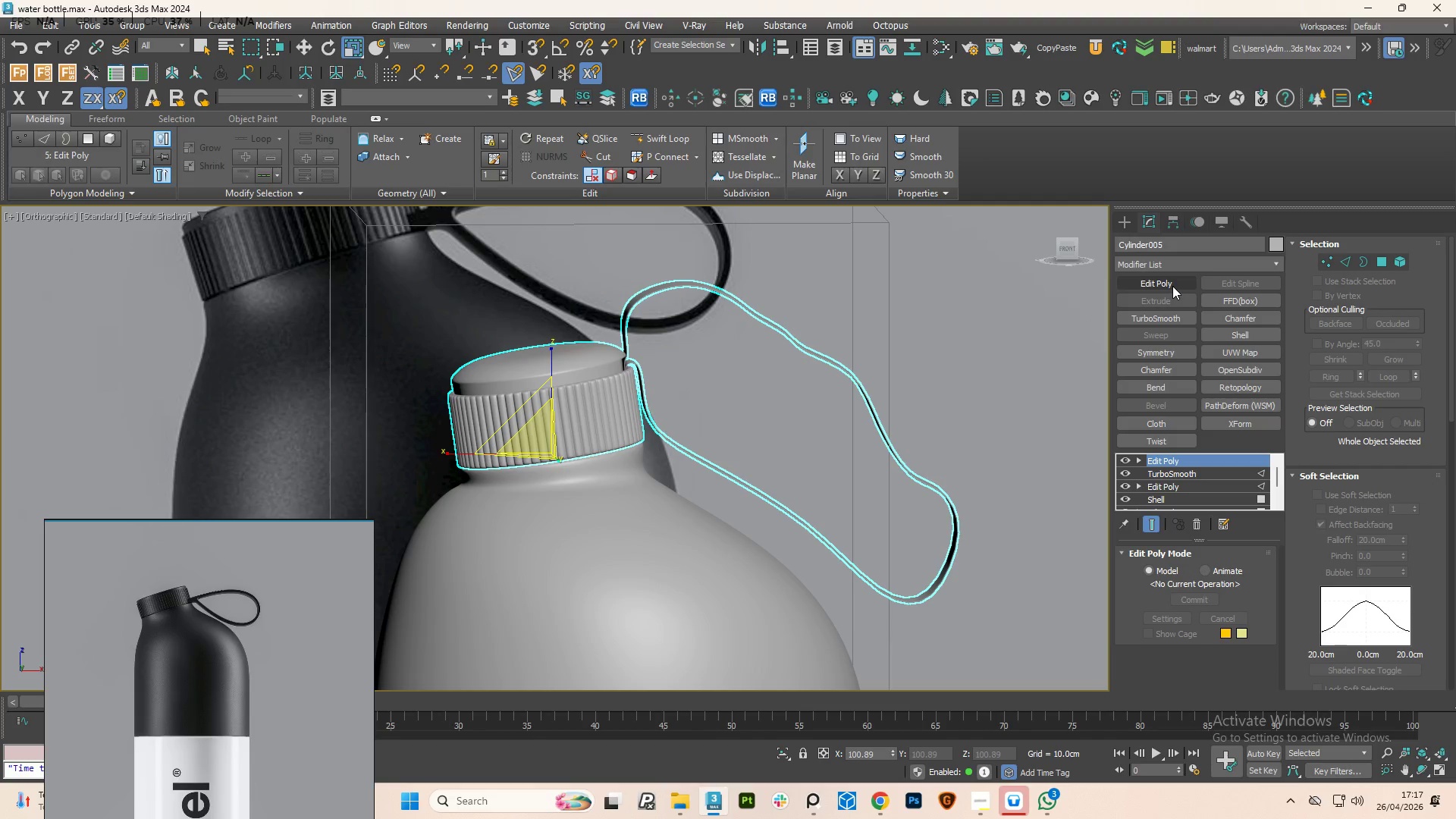 
left_click([1172, 286])
 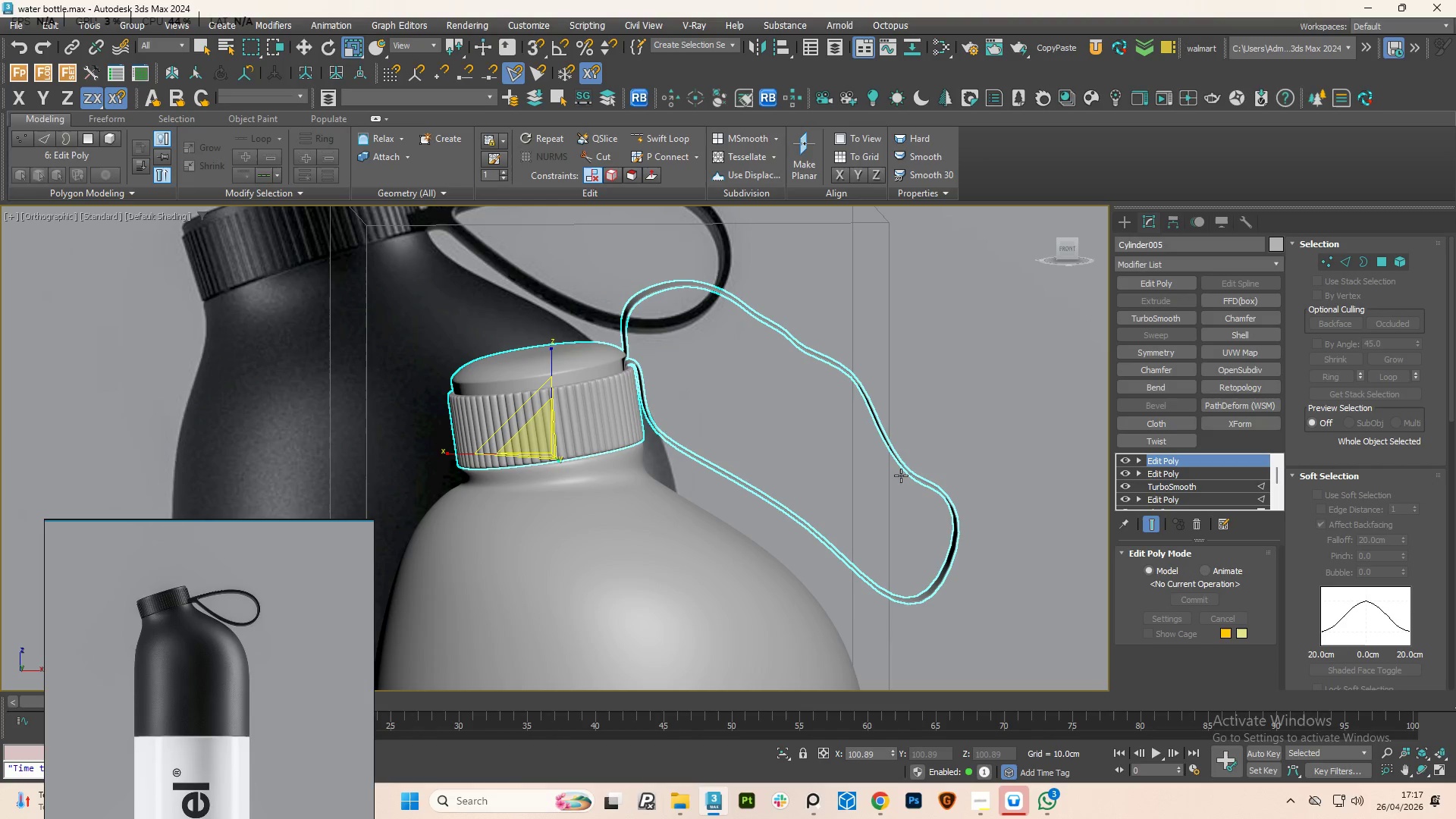 
key(5)
 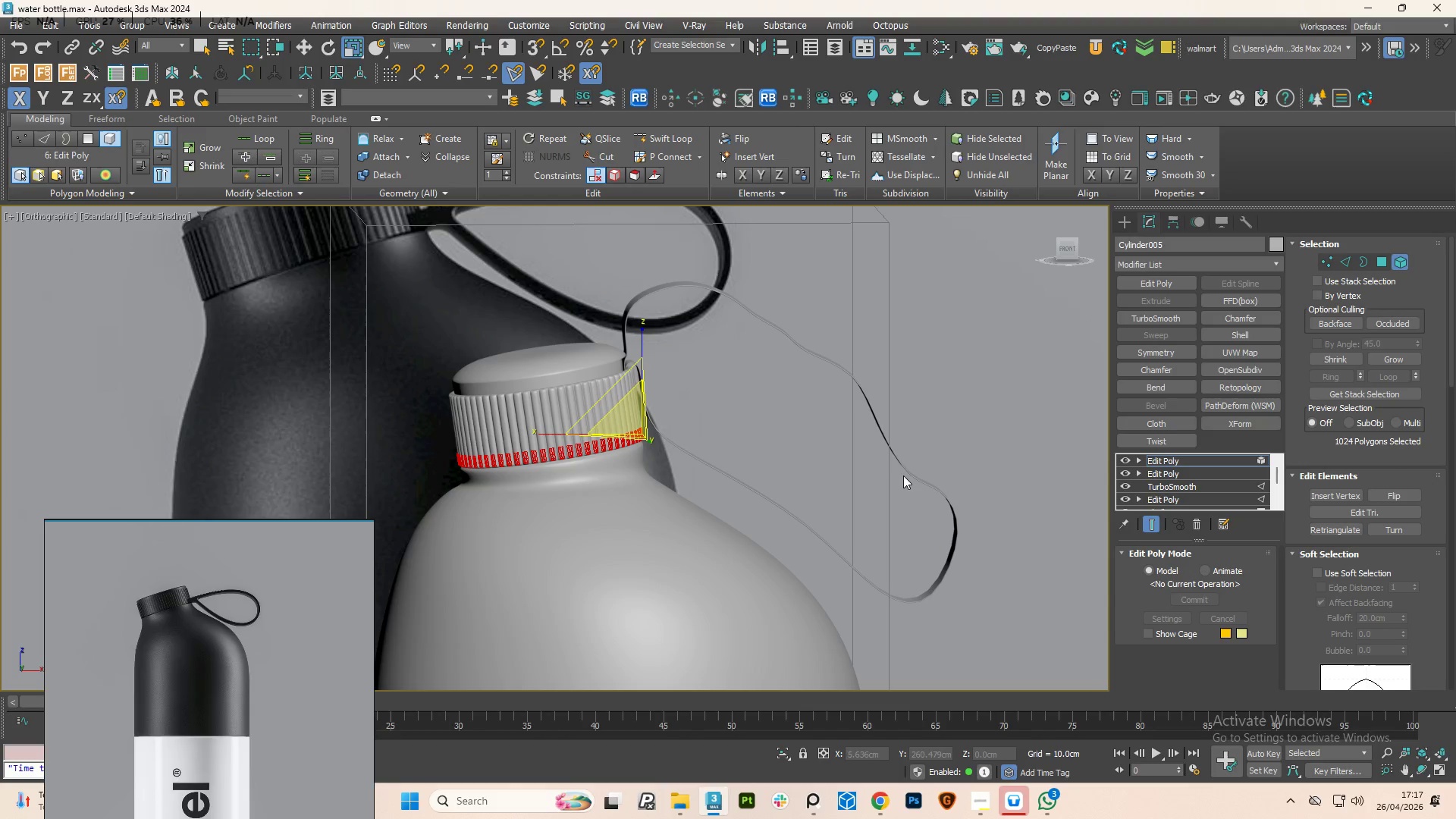 
left_click_drag(start_coordinate=[929, 460], to_coordinate=[904, 500])
 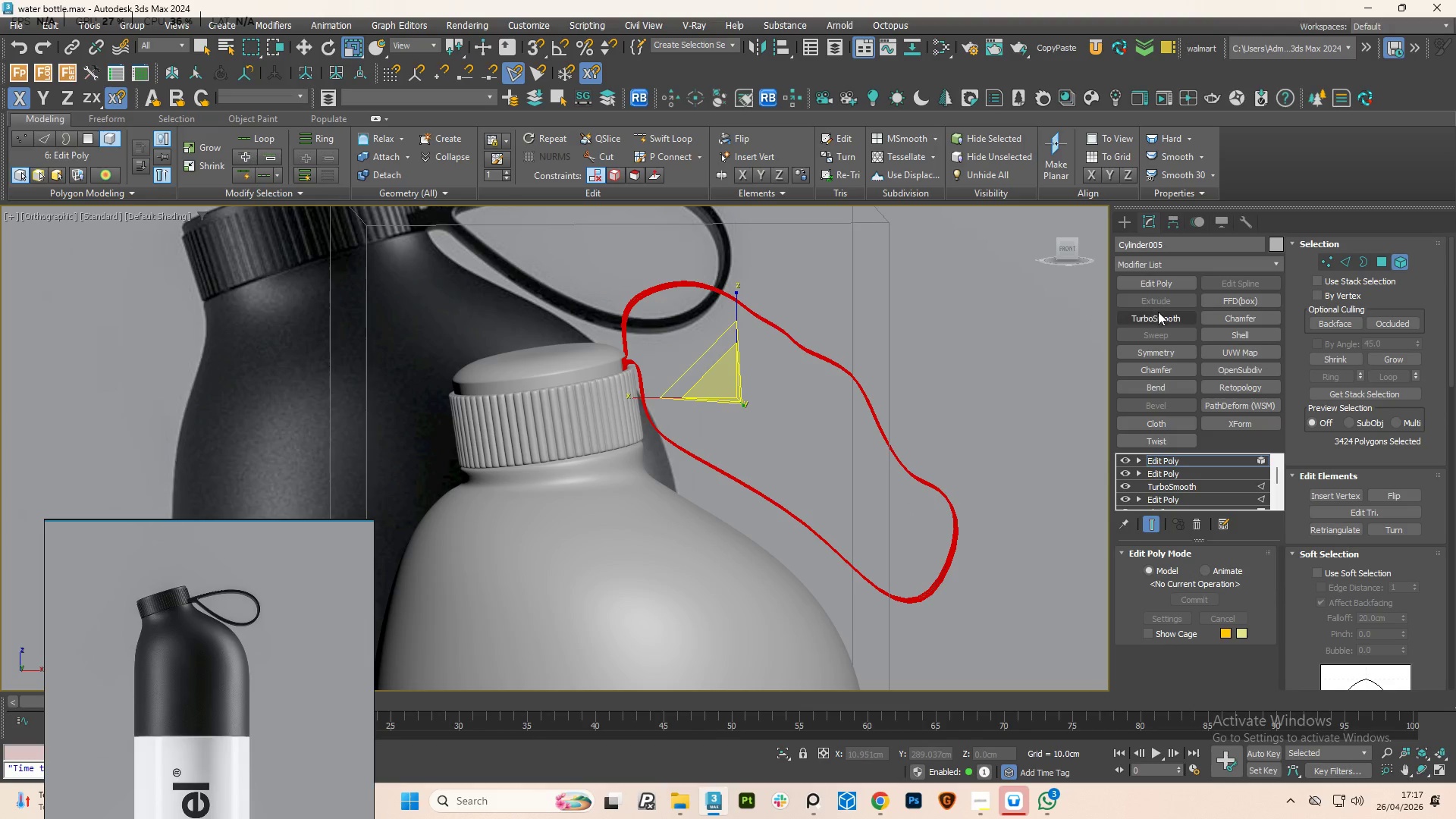 
left_click([1235, 297])
 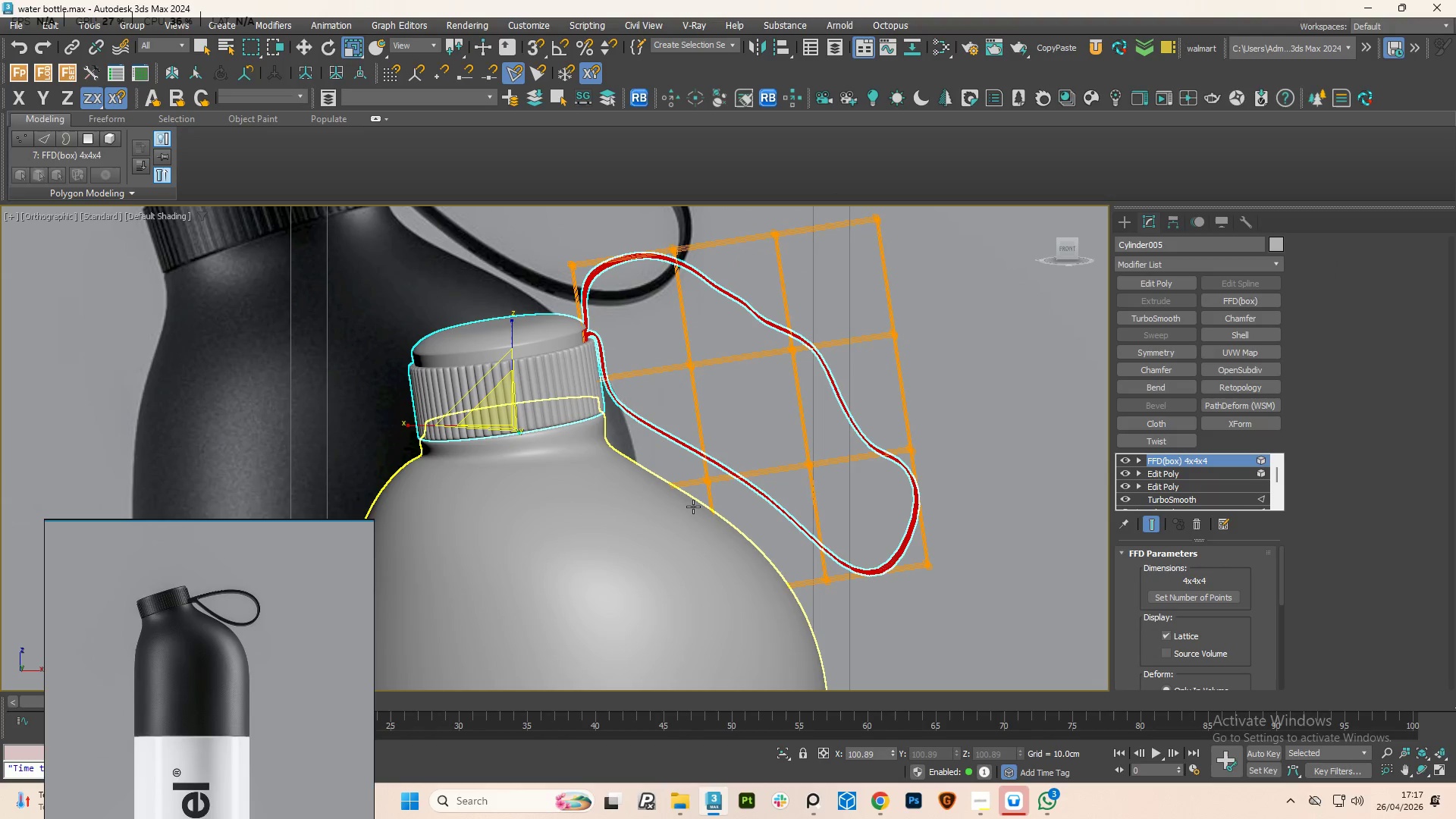 
key(1)
 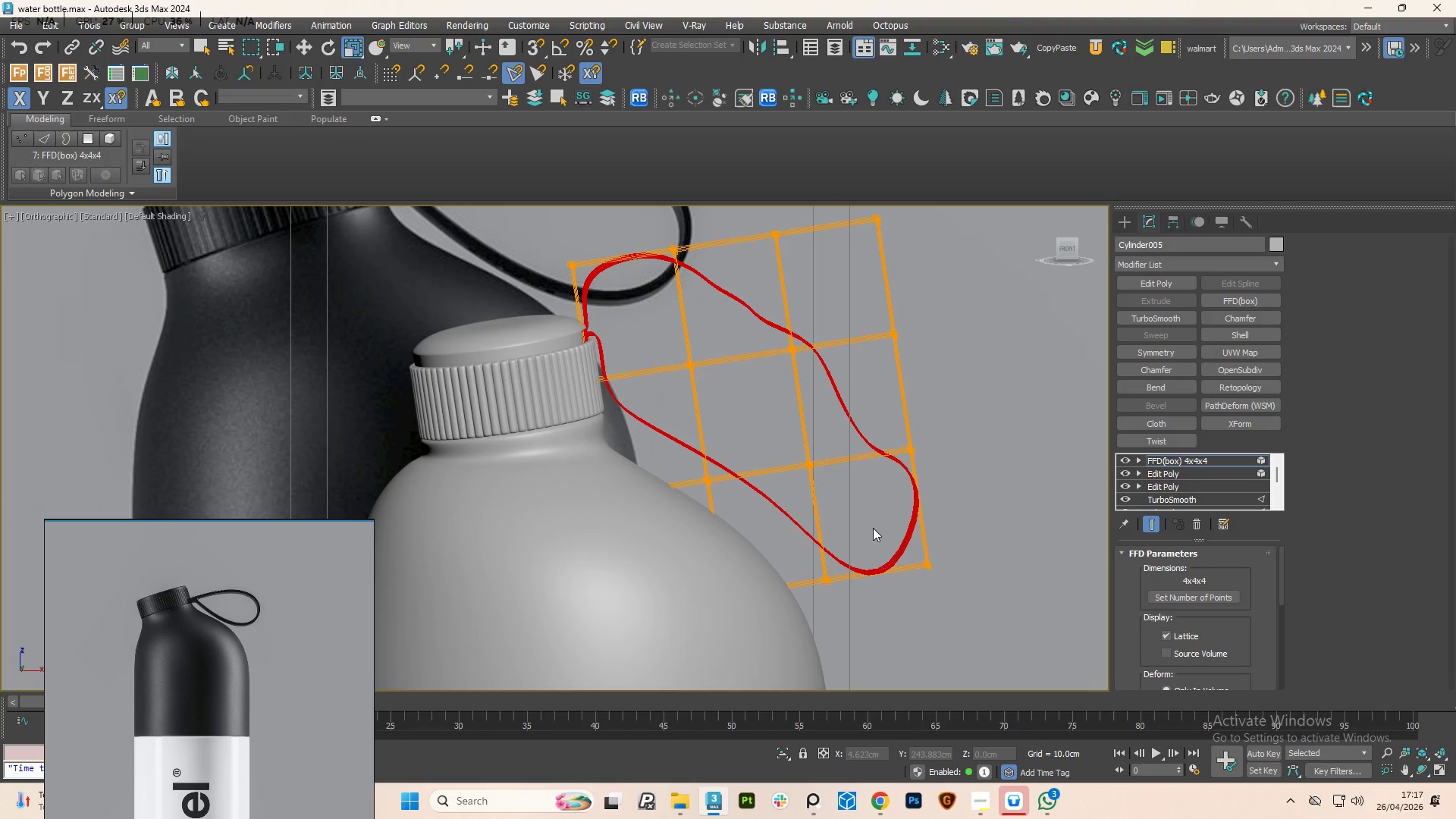 
left_click_drag(start_coordinate=[873, 528], to_coordinate=[747, 612])
 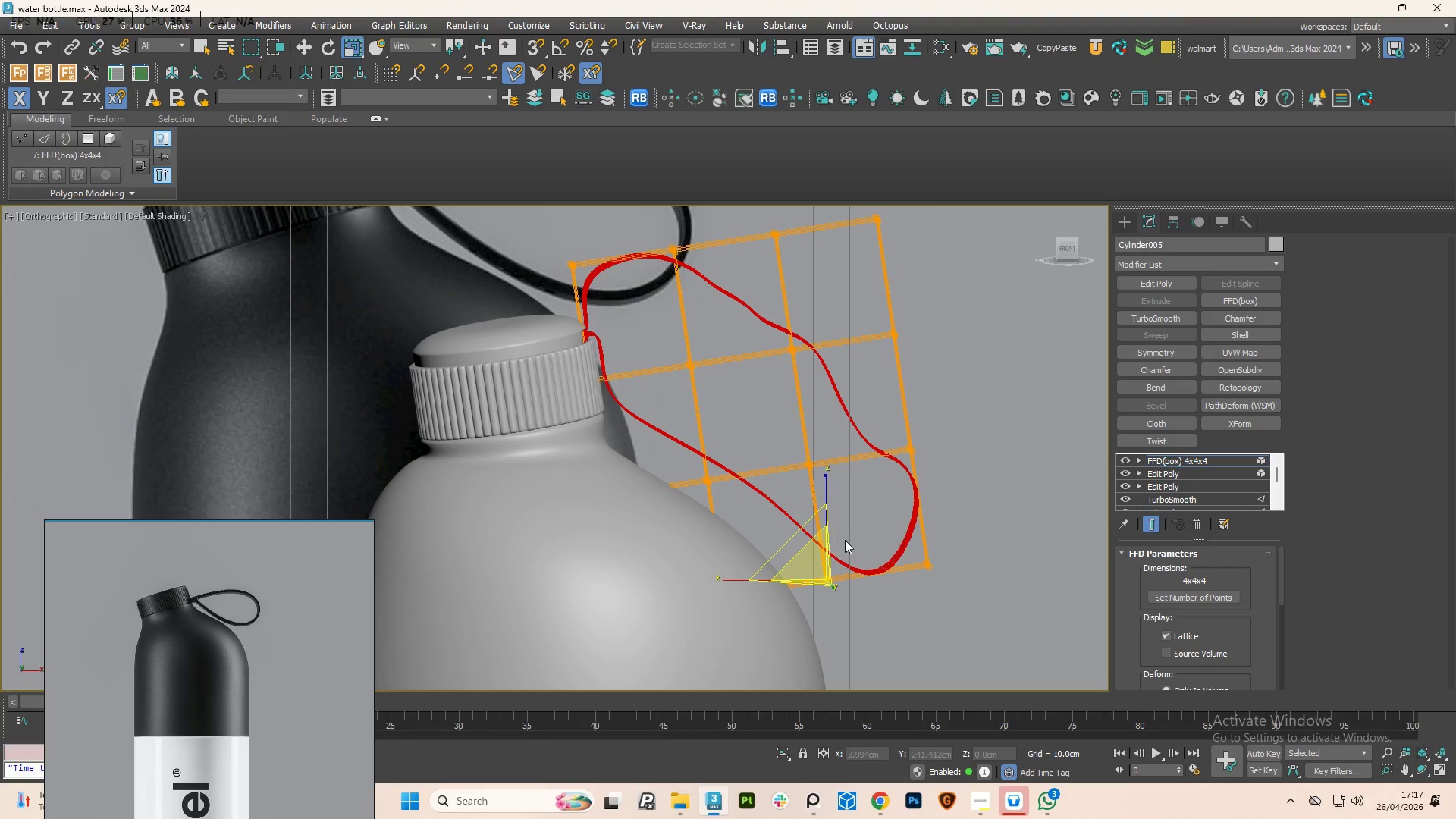 
left_click_drag(start_coordinate=[861, 536], to_coordinate=[496, 684])
 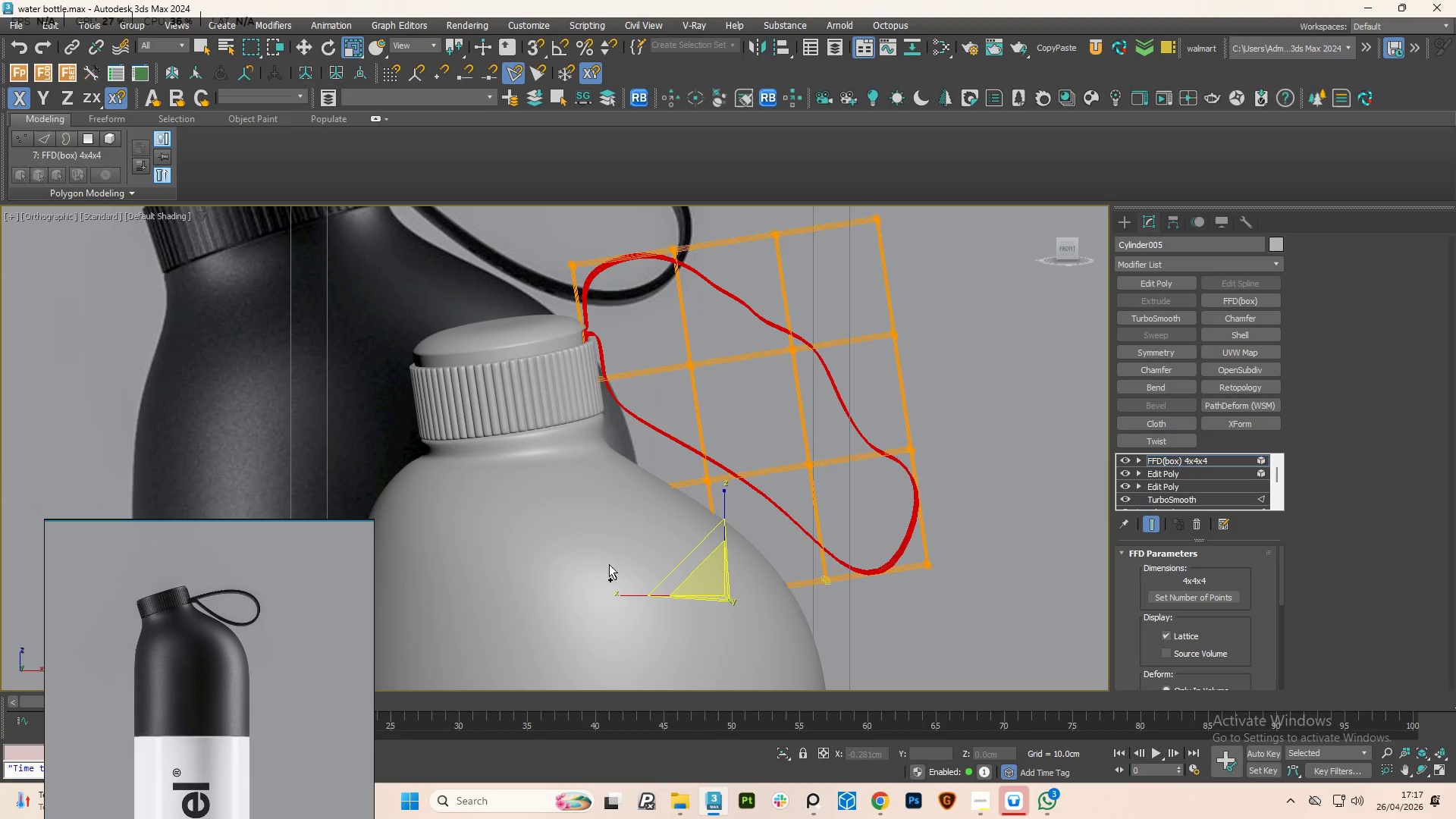 
hold_key(key=ControlLeft, duration=1.59)
left_click_drag(start_coordinate=[780, 416], to_coordinate=[482, 607])
 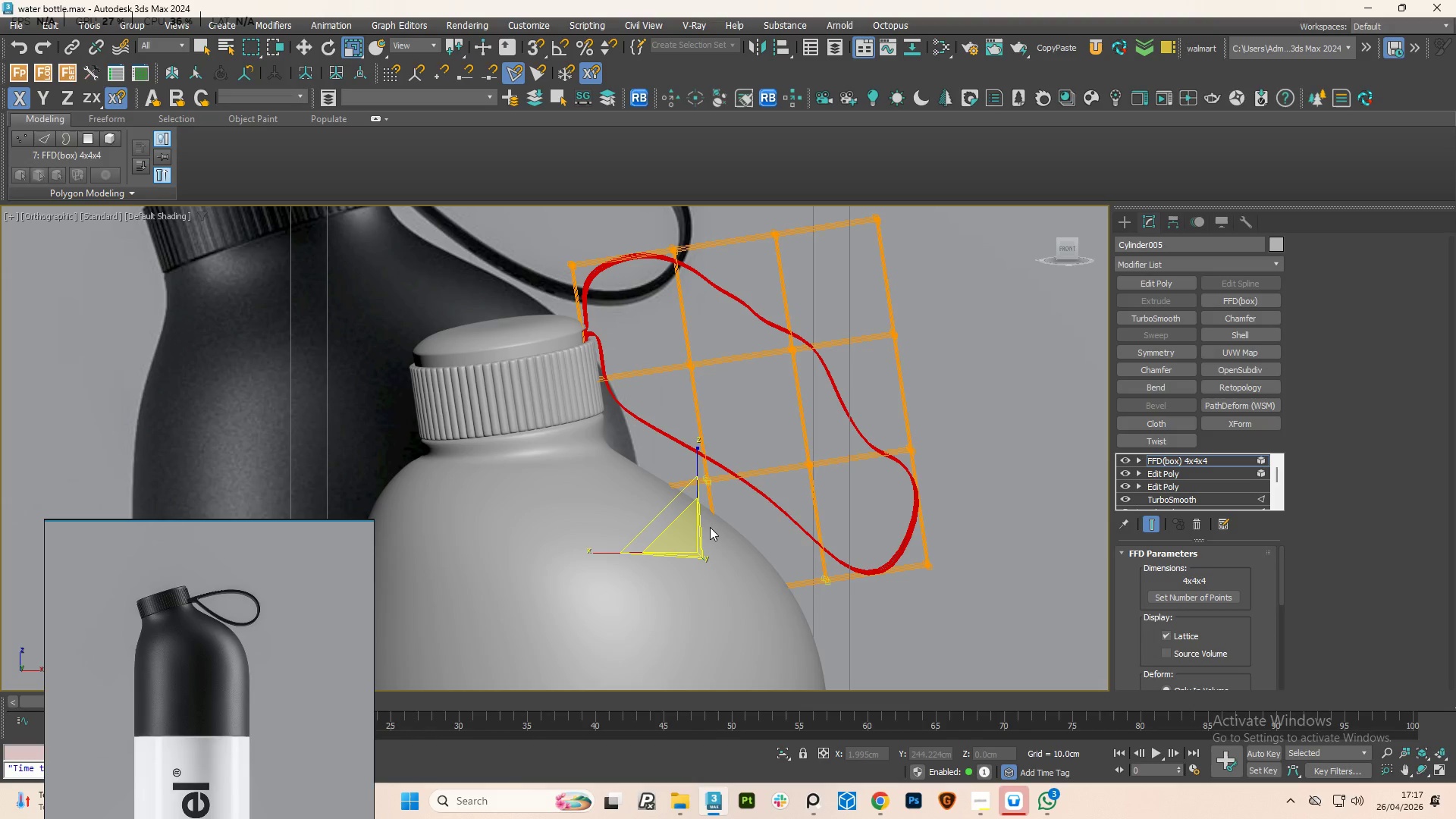 
key(W)
 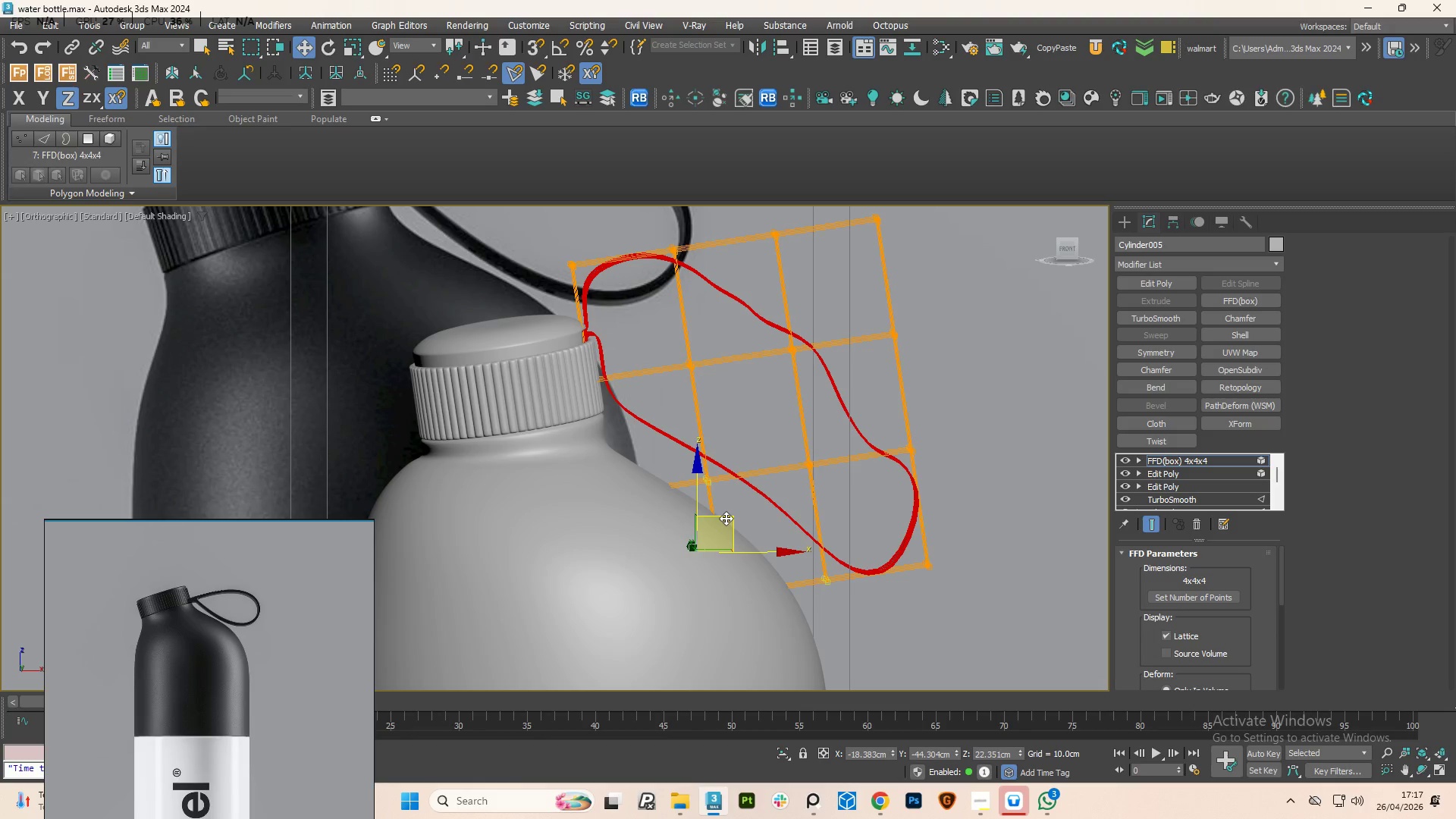 
left_click_drag(start_coordinate=[727, 515], to_coordinate=[692, 545])
 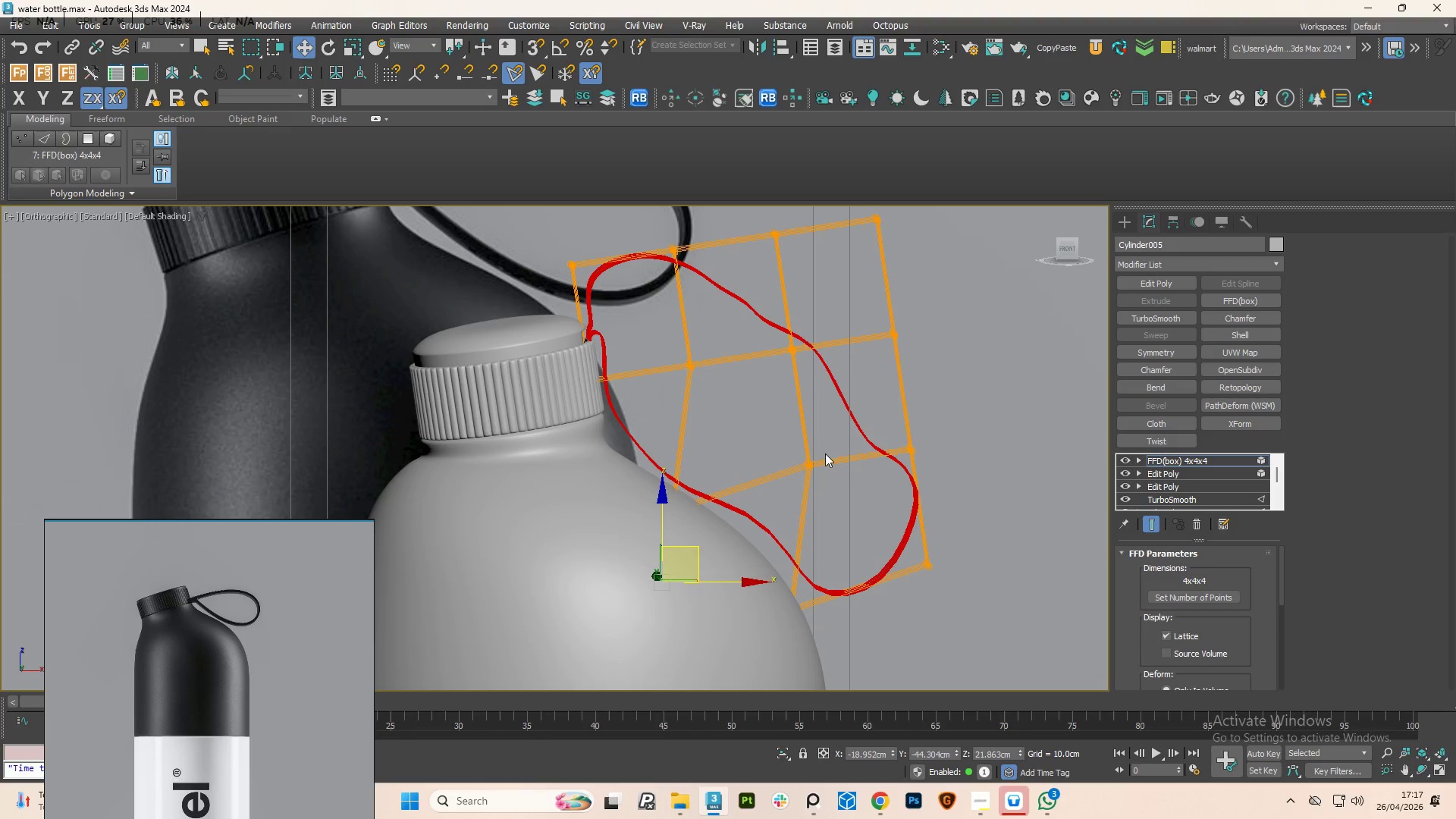 
left_click_drag(start_coordinate=[840, 444], to_coordinate=[711, 573])
 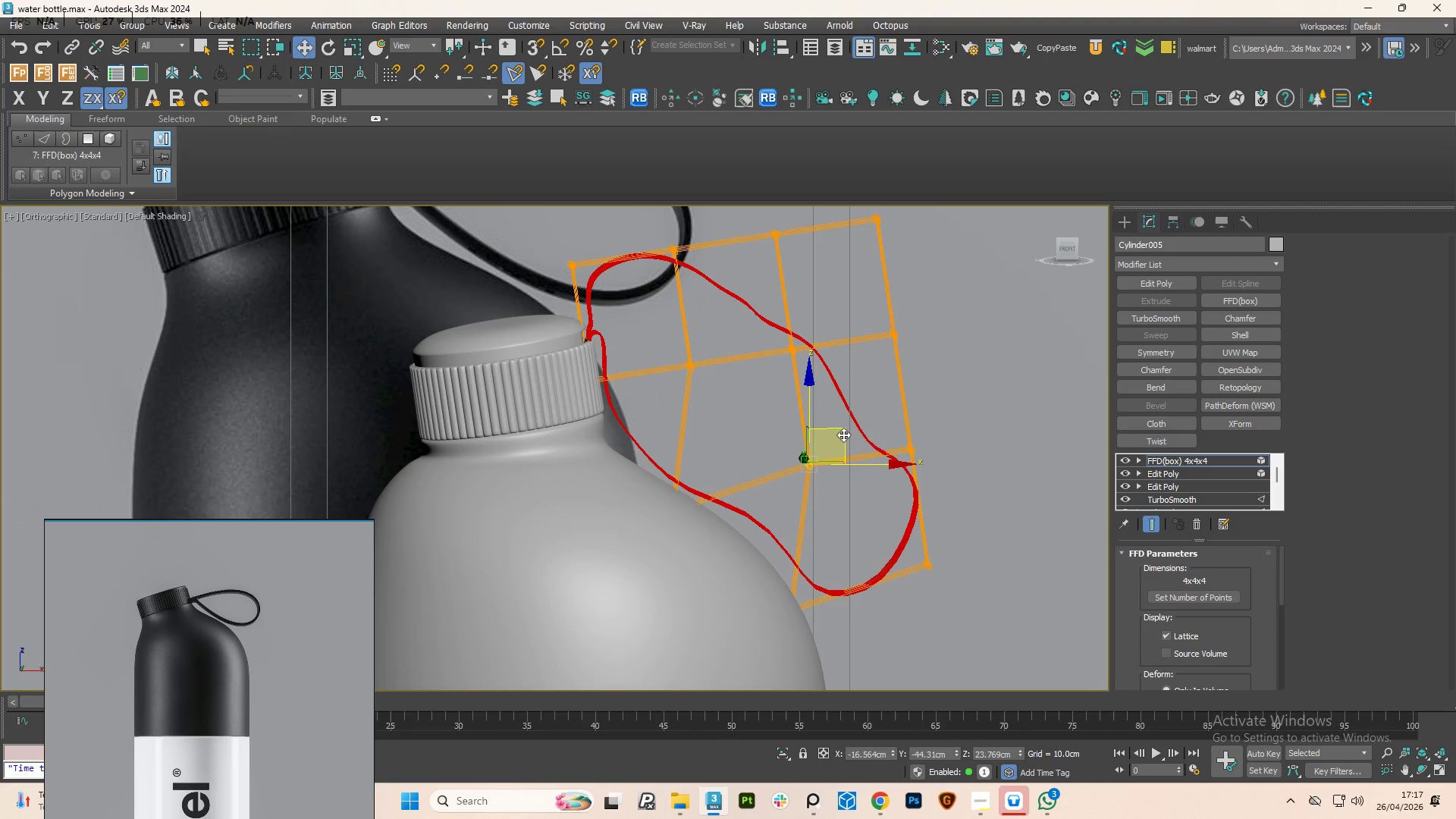 
left_click_drag(start_coordinate=[841, 431], to_coordinate=[834, 434])
 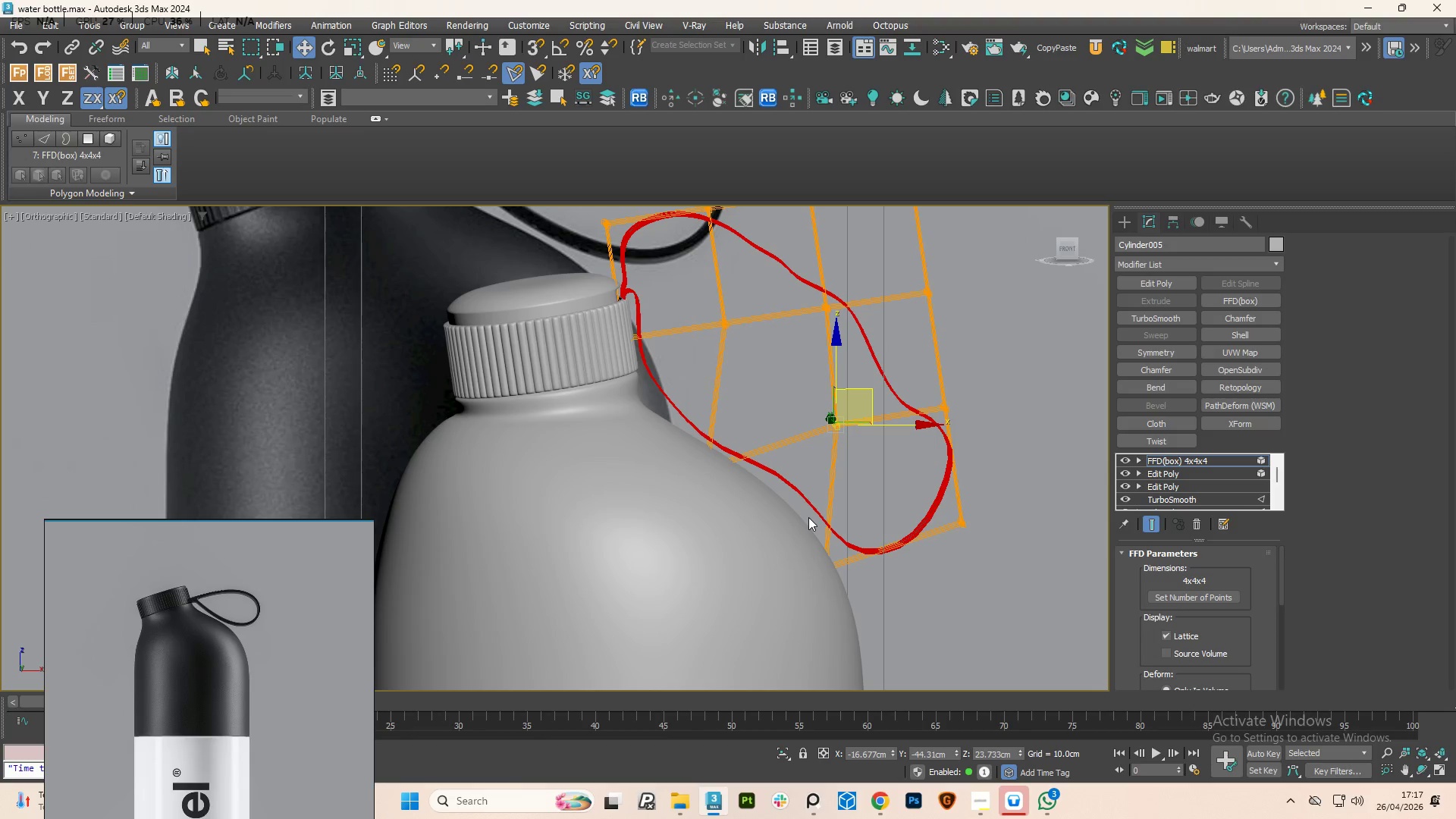 
key(F3)
 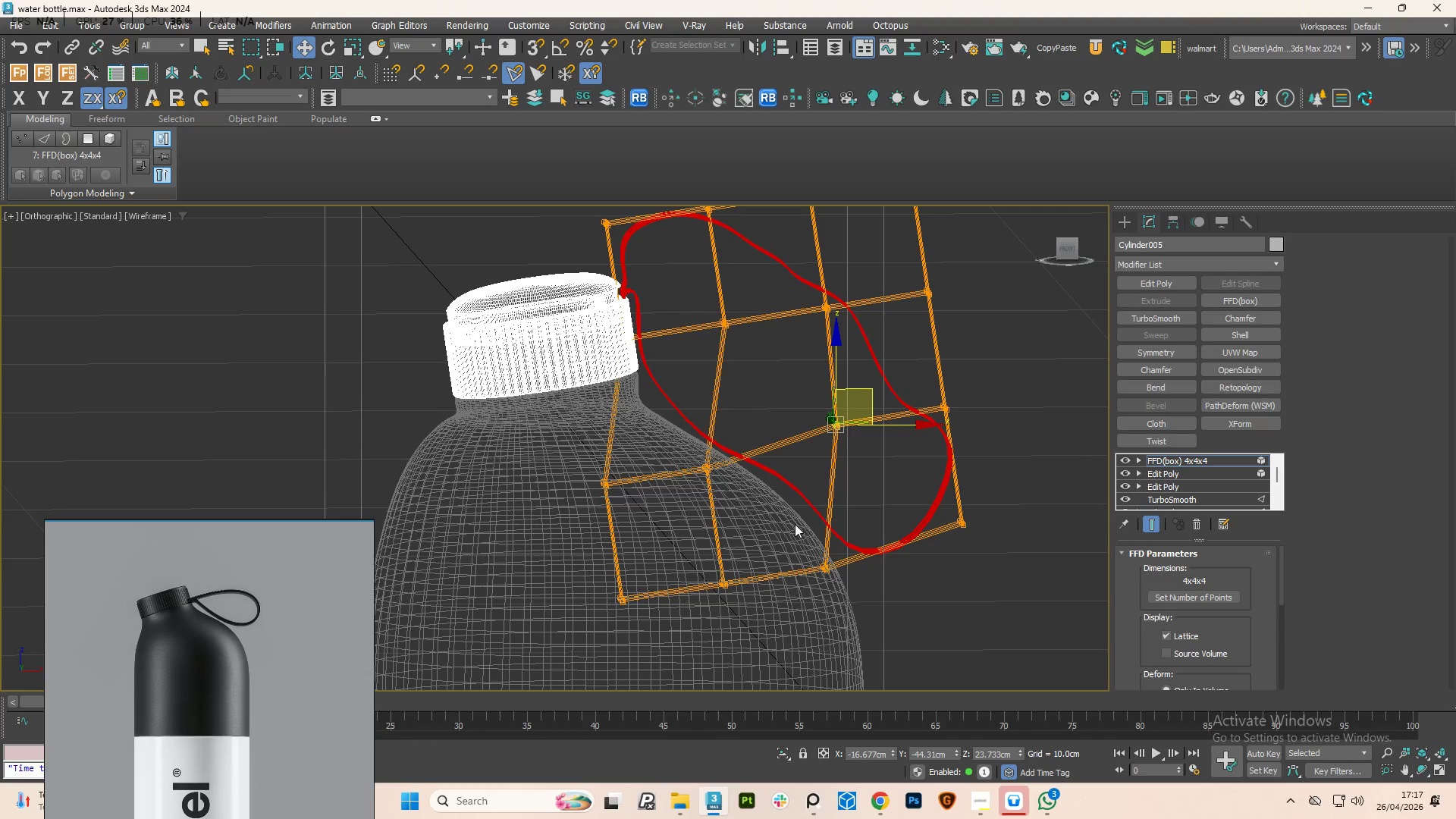 
left_click_drag(start_coordinate=[793, 524], to_coordinate=[579, 647])
 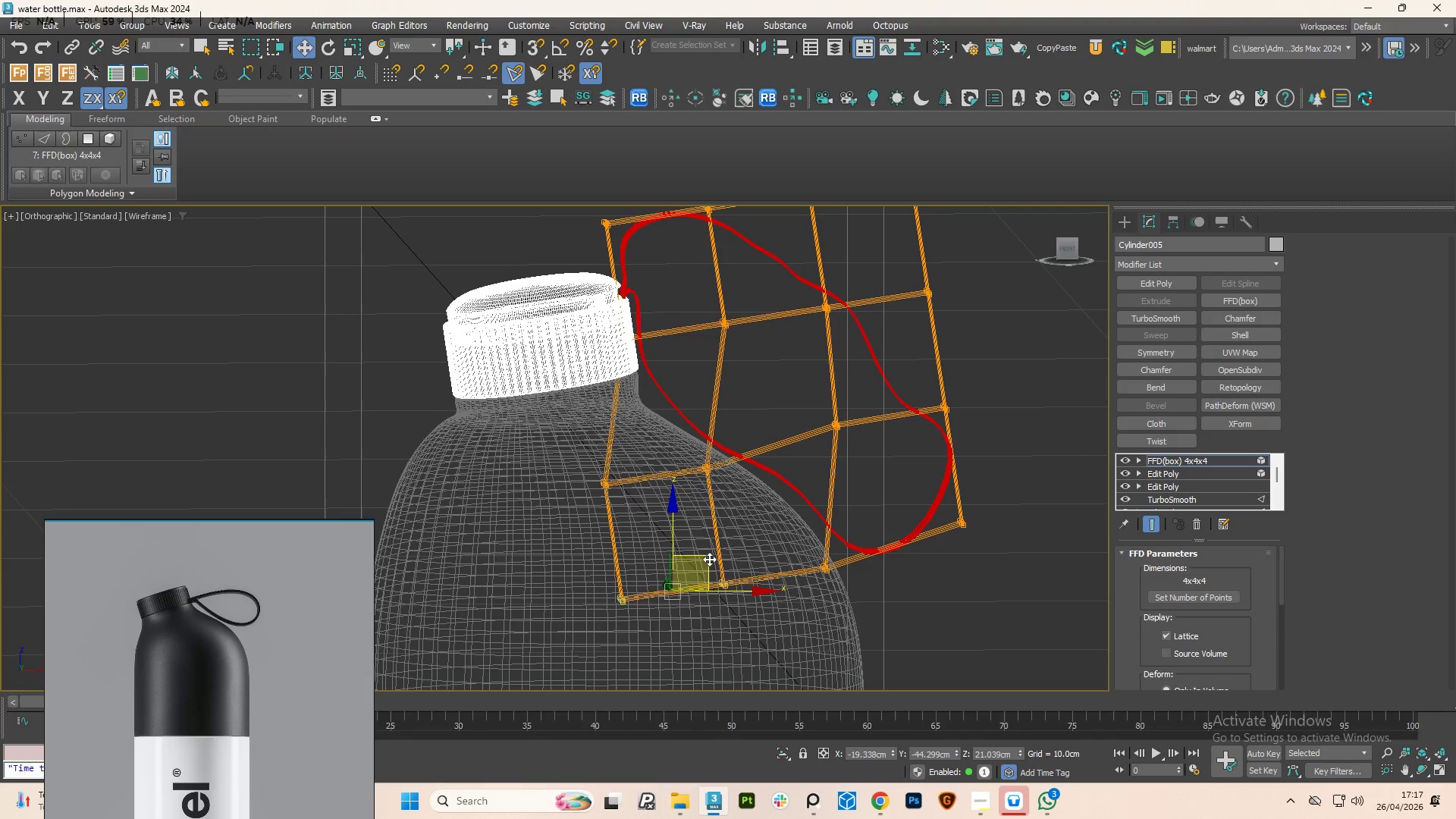 
left_click_drag(start_coordinate=[704, 559], to_coordinate=[664, 595])
 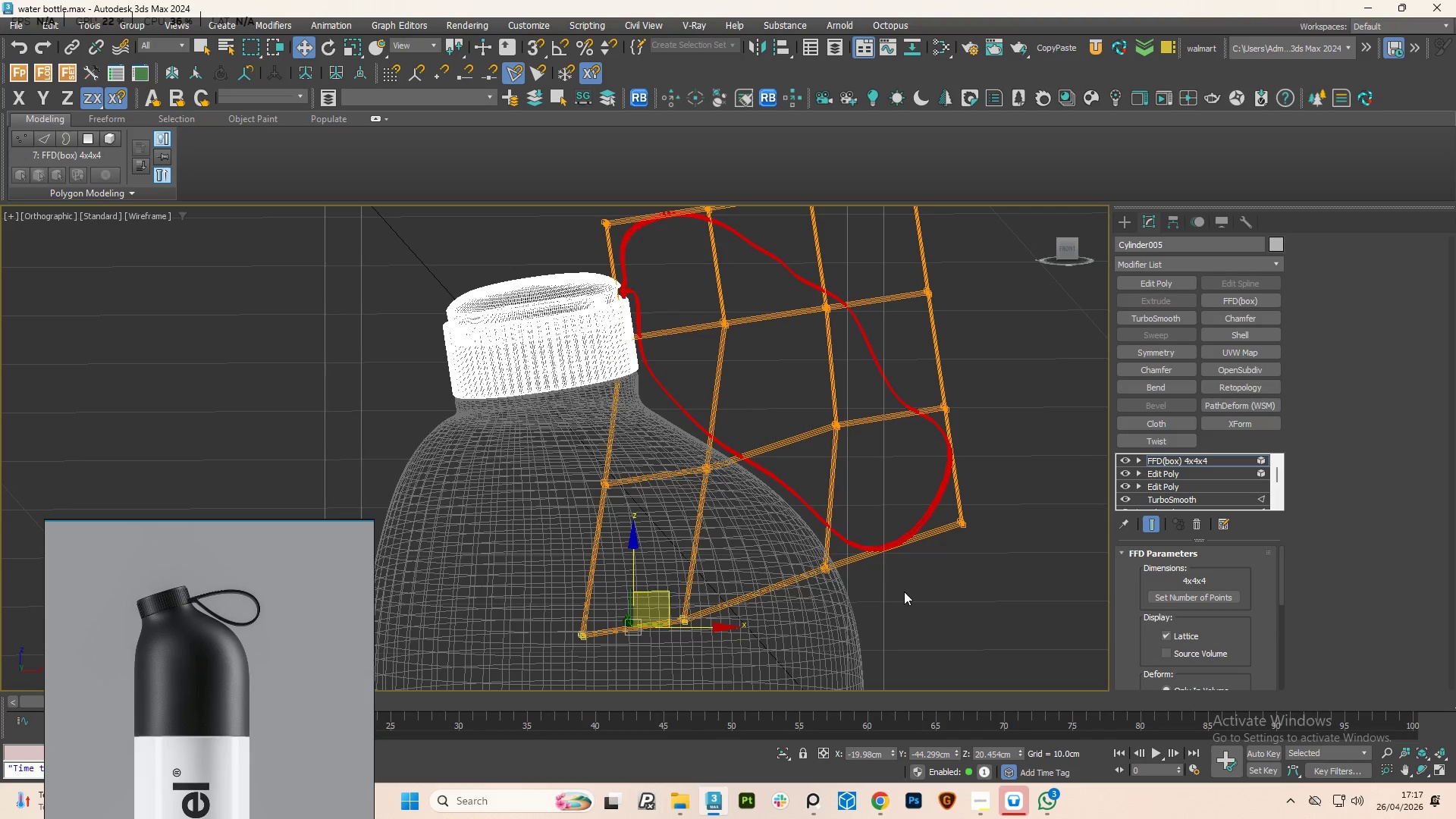 
left_click_drag(start_coordinate=[909, 608], to_coordinate=[791, 513])
 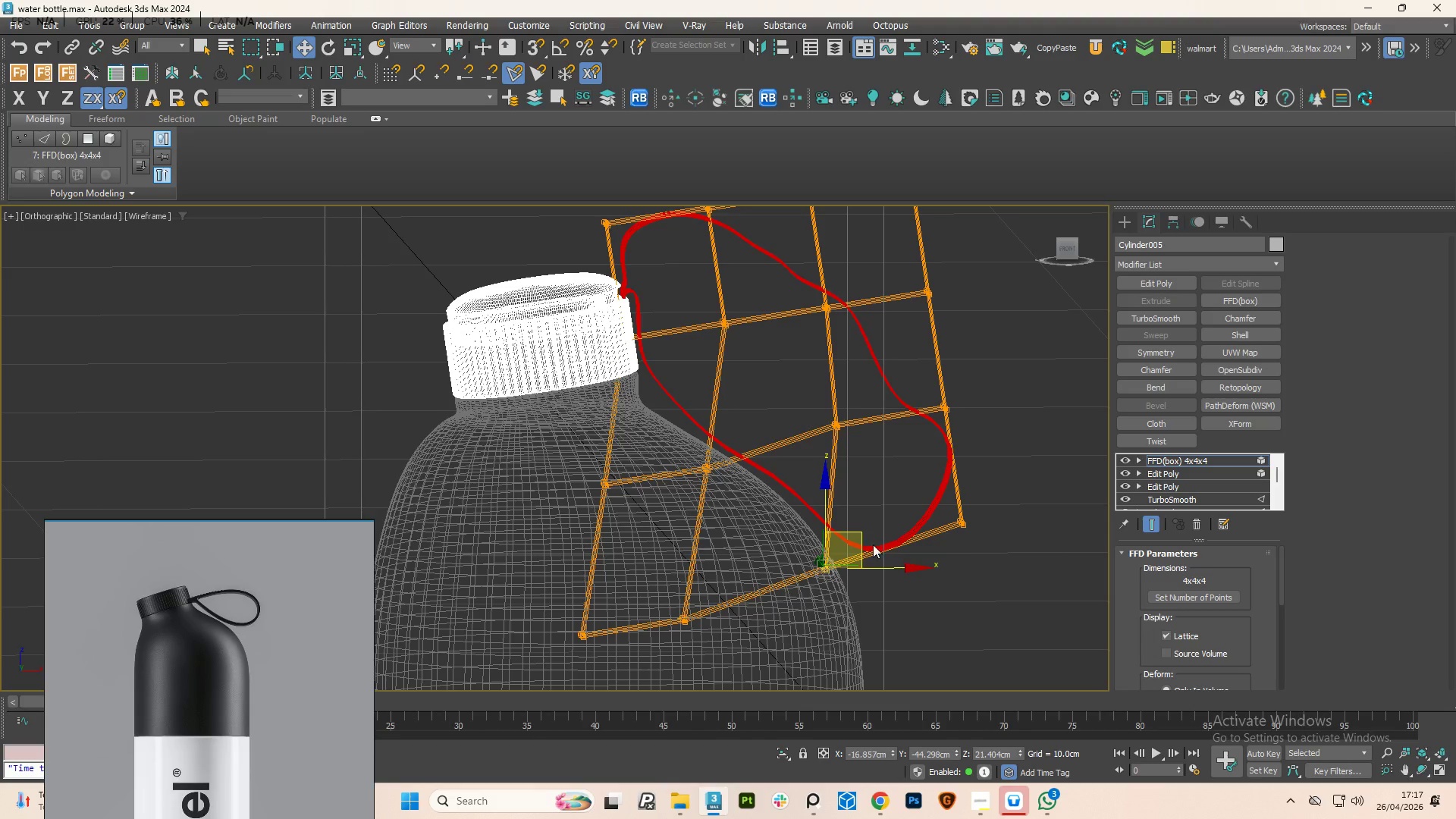 
hold_key(key=ControlLeft, duration=0.89)
left_click_drag(start_coordinate=[996, 582], to_coordinate=[918, 467])
 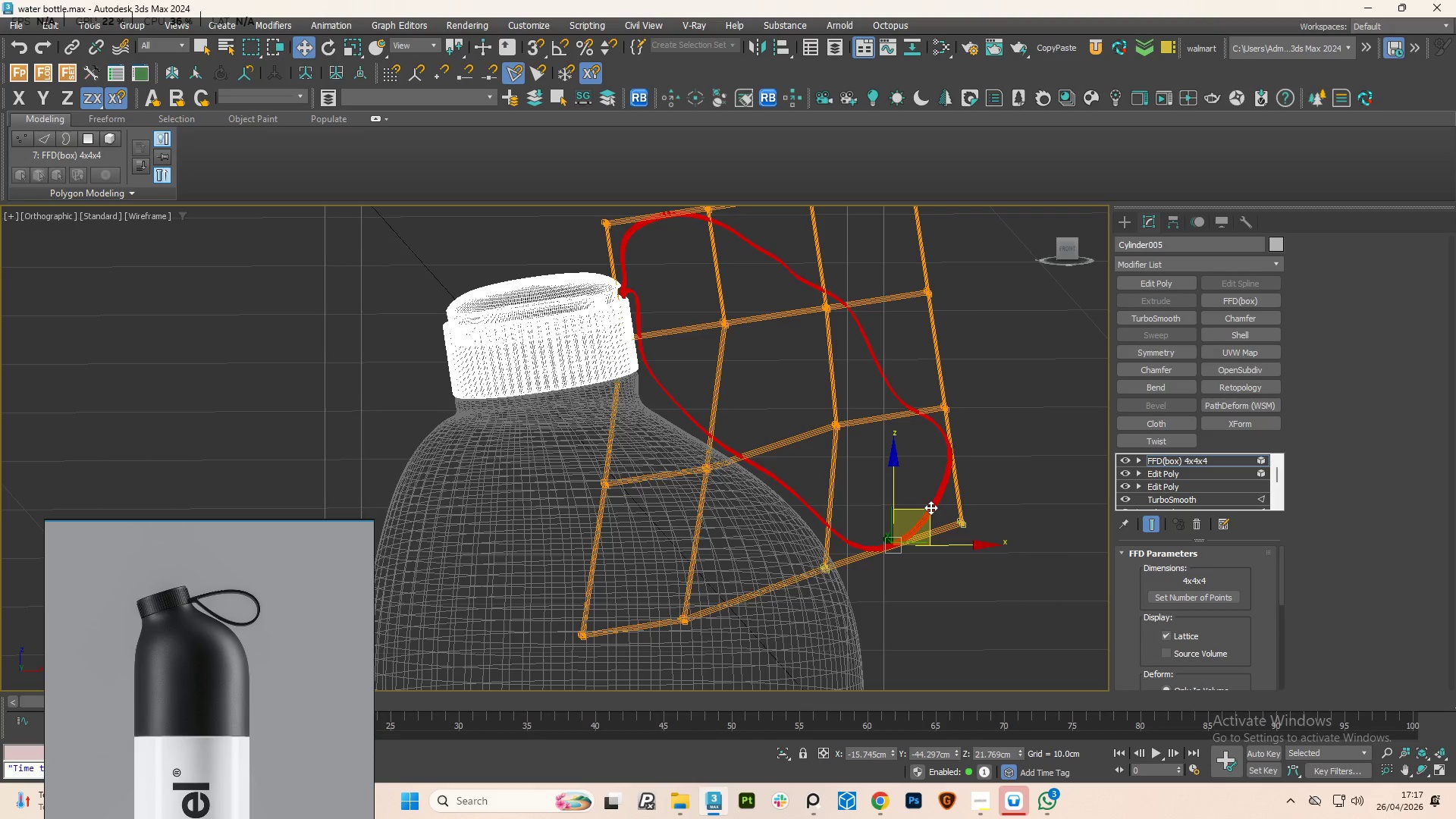 
left_click_drag(start_coordinate=[930, 508], to_coordinate=[915, 515])
 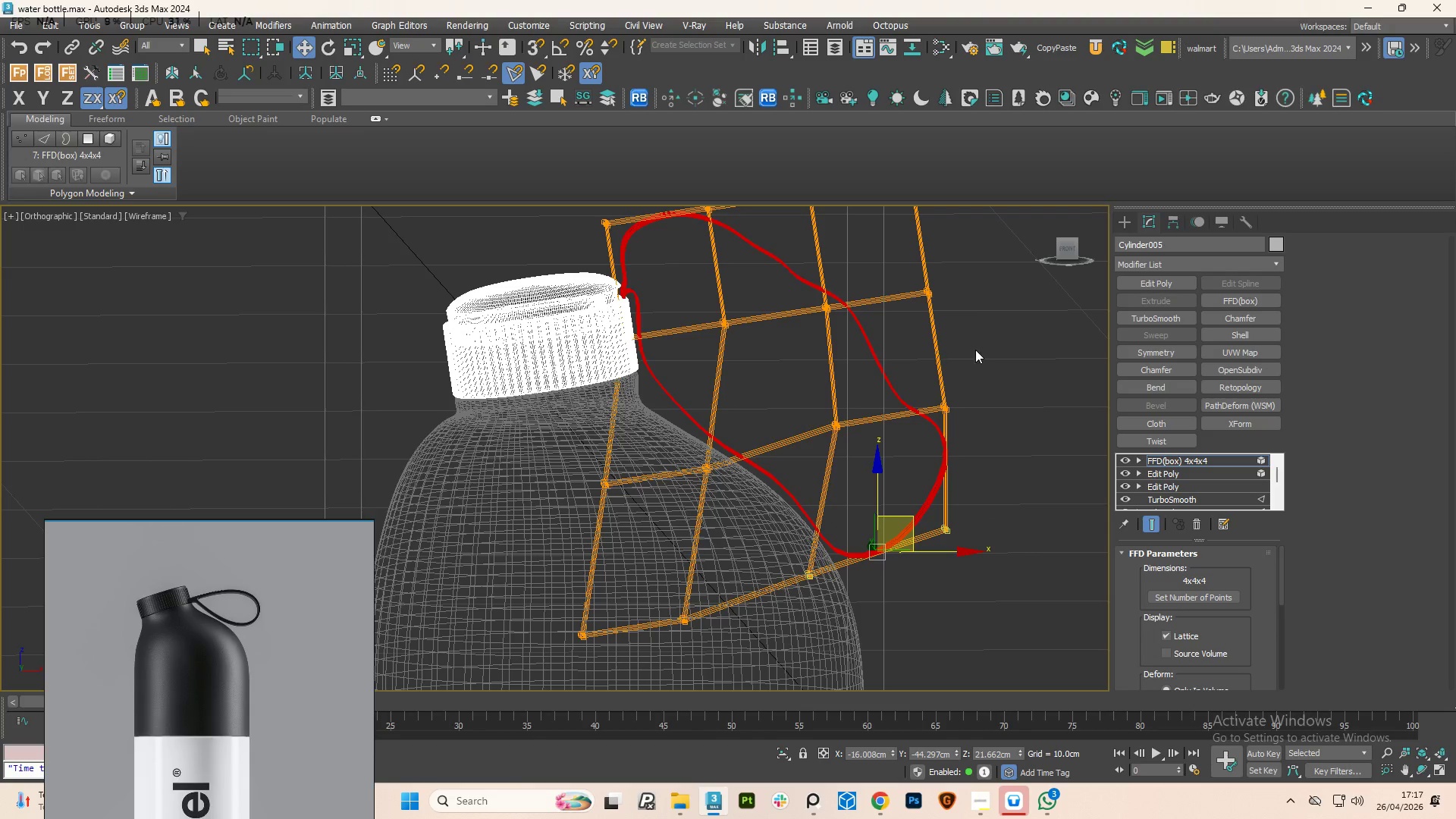 
left_click_drag(start_coordinate=[981, 352], to_coordinate=[904, 446])
 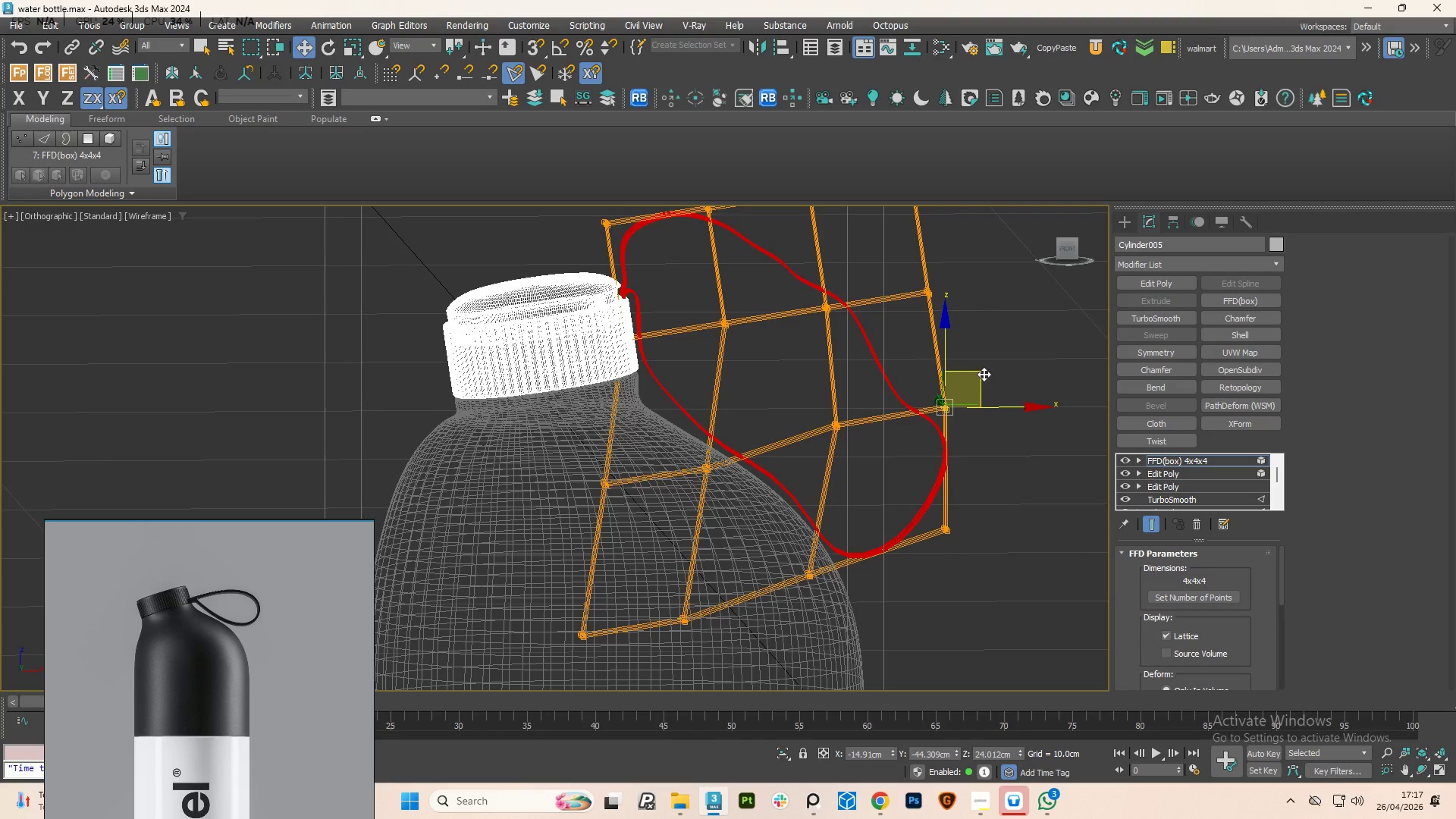 
left_click_drag(start_coordinate=[984, 374], to_coordinate=[969, 400])
 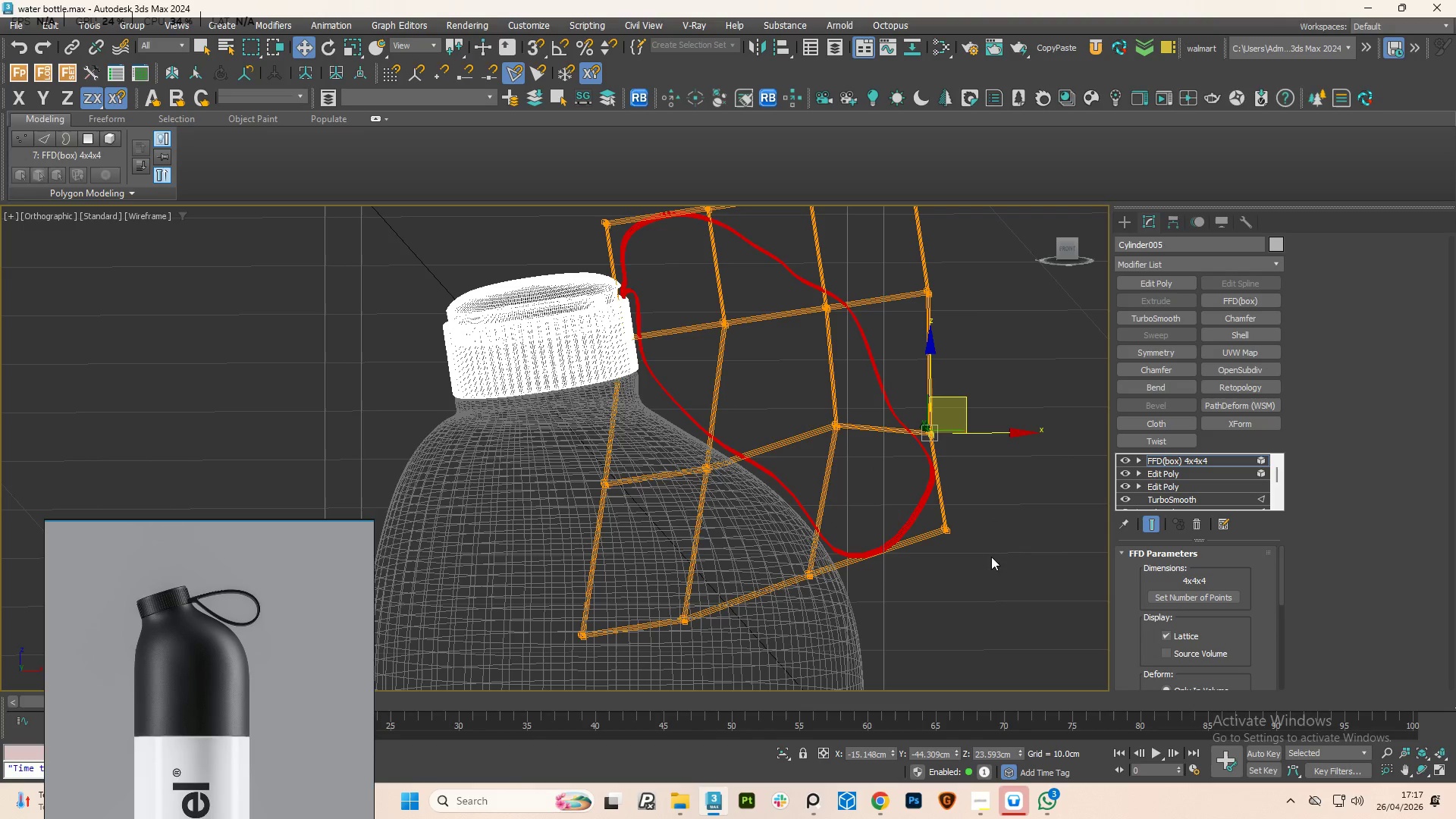 
left_click_drag(start_coordinate=[991, 557], to_coordinate=[896, 494])
 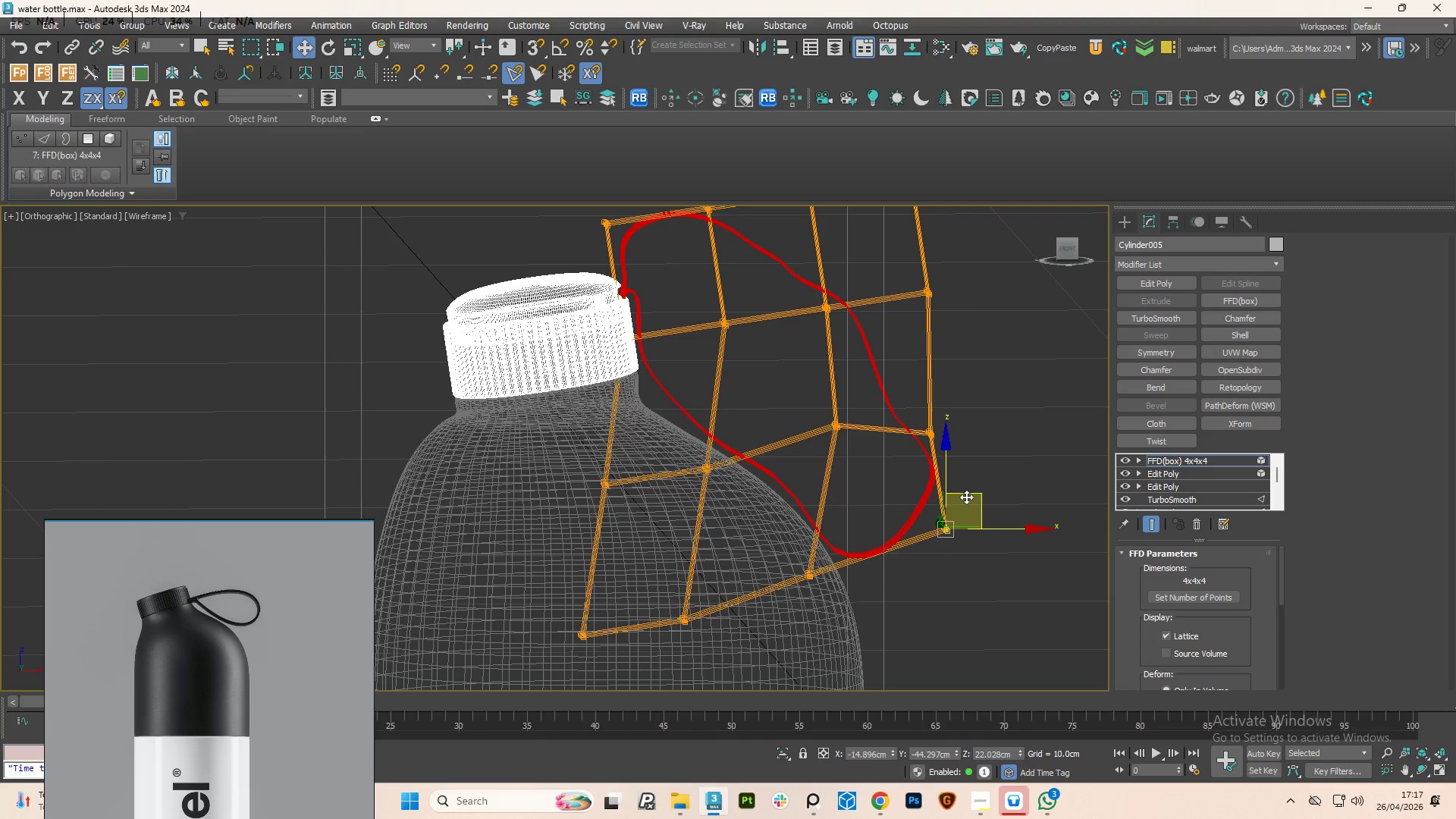 
left_click_drag(start_coordinate=[967, 497], to_coordinate=[949, 561])
 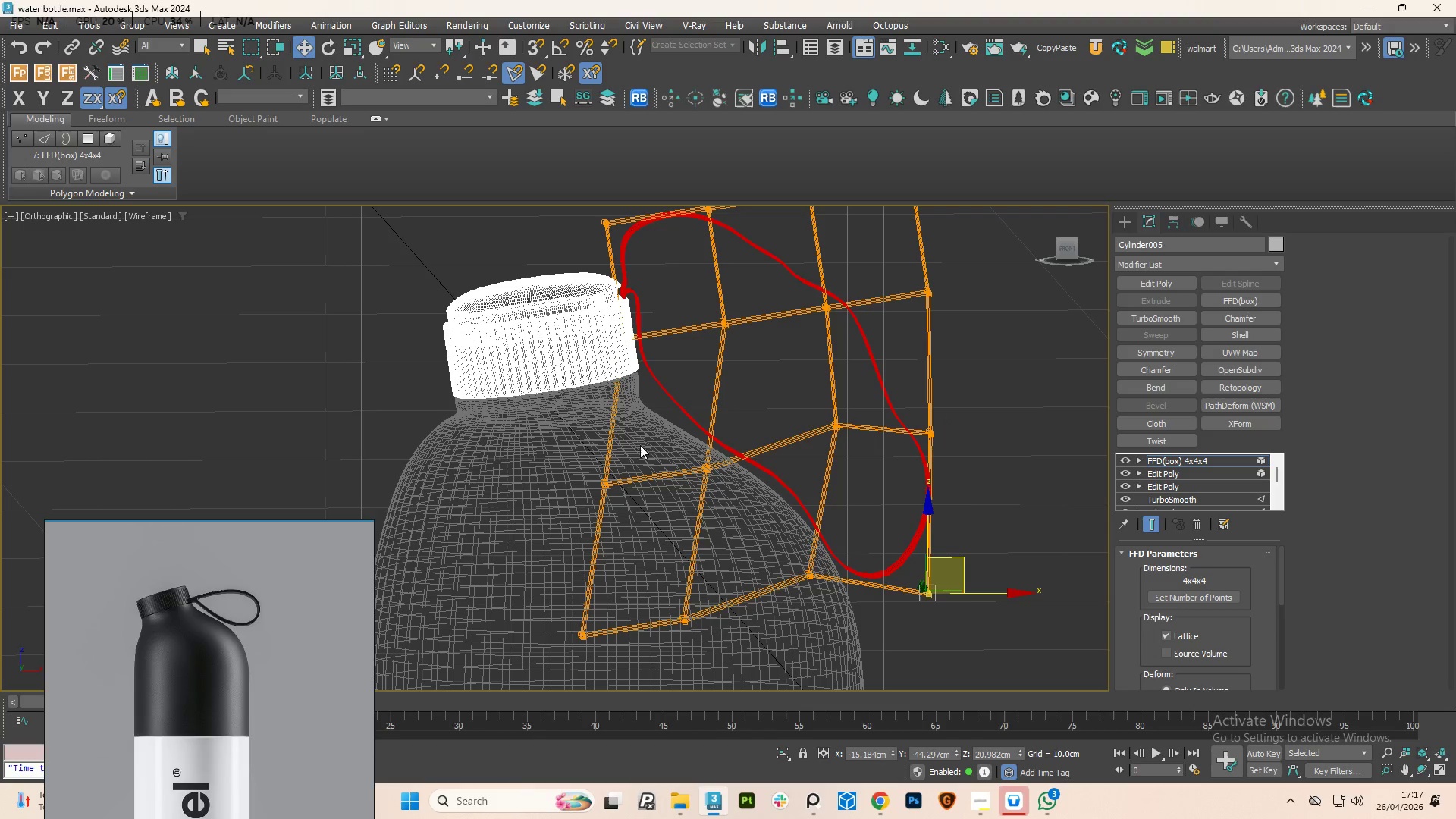 
left_click_drag(start_coordinate=[548, 450], to_coordinate=[727, 529])
 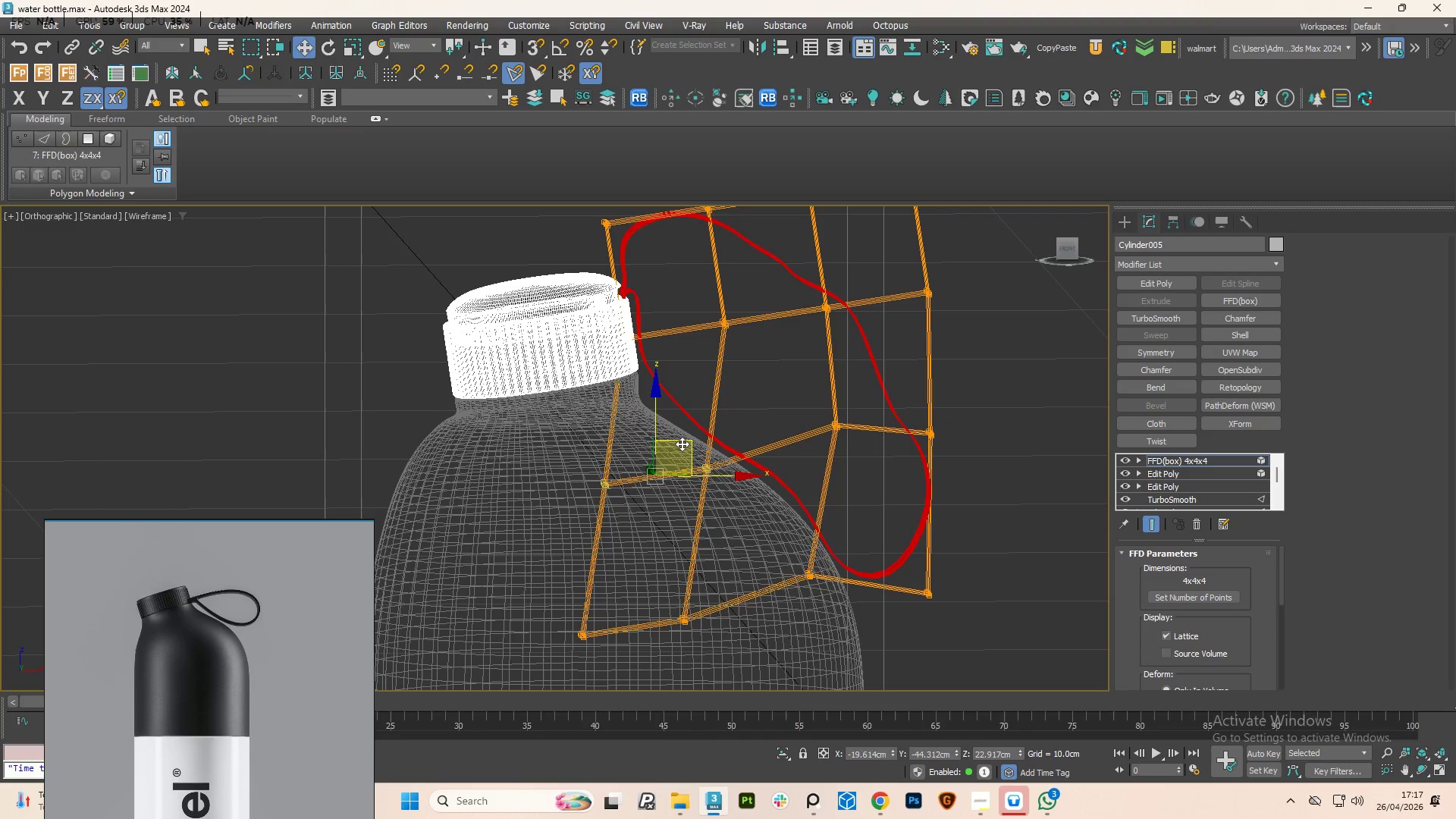 
left_click_drag(start_coordinate=[681, 443], to_coordinate=[676, 447])
 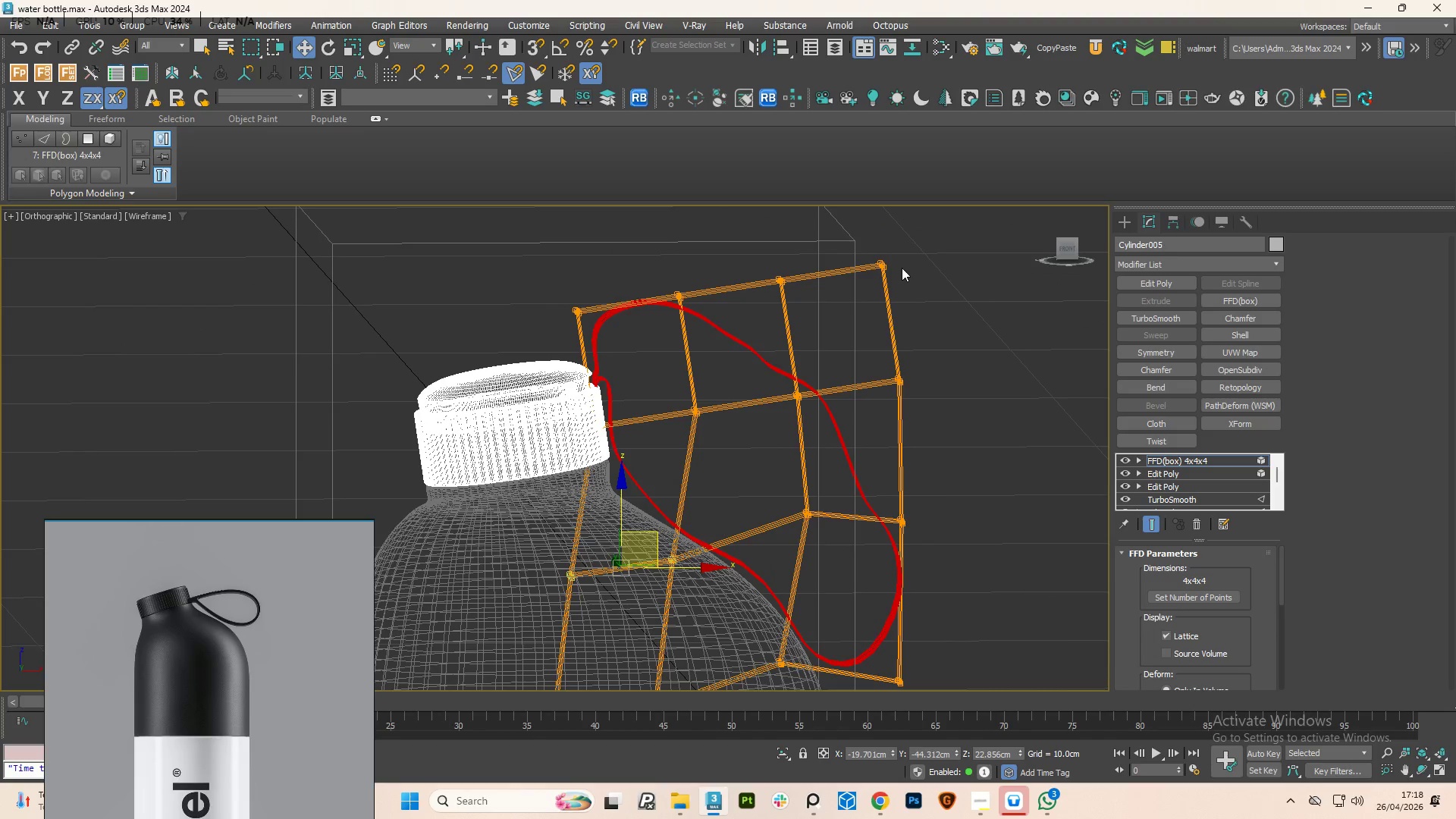 
left_click_drag(start_coordinate=[928, 361], to_coordinate=[875, 419])
 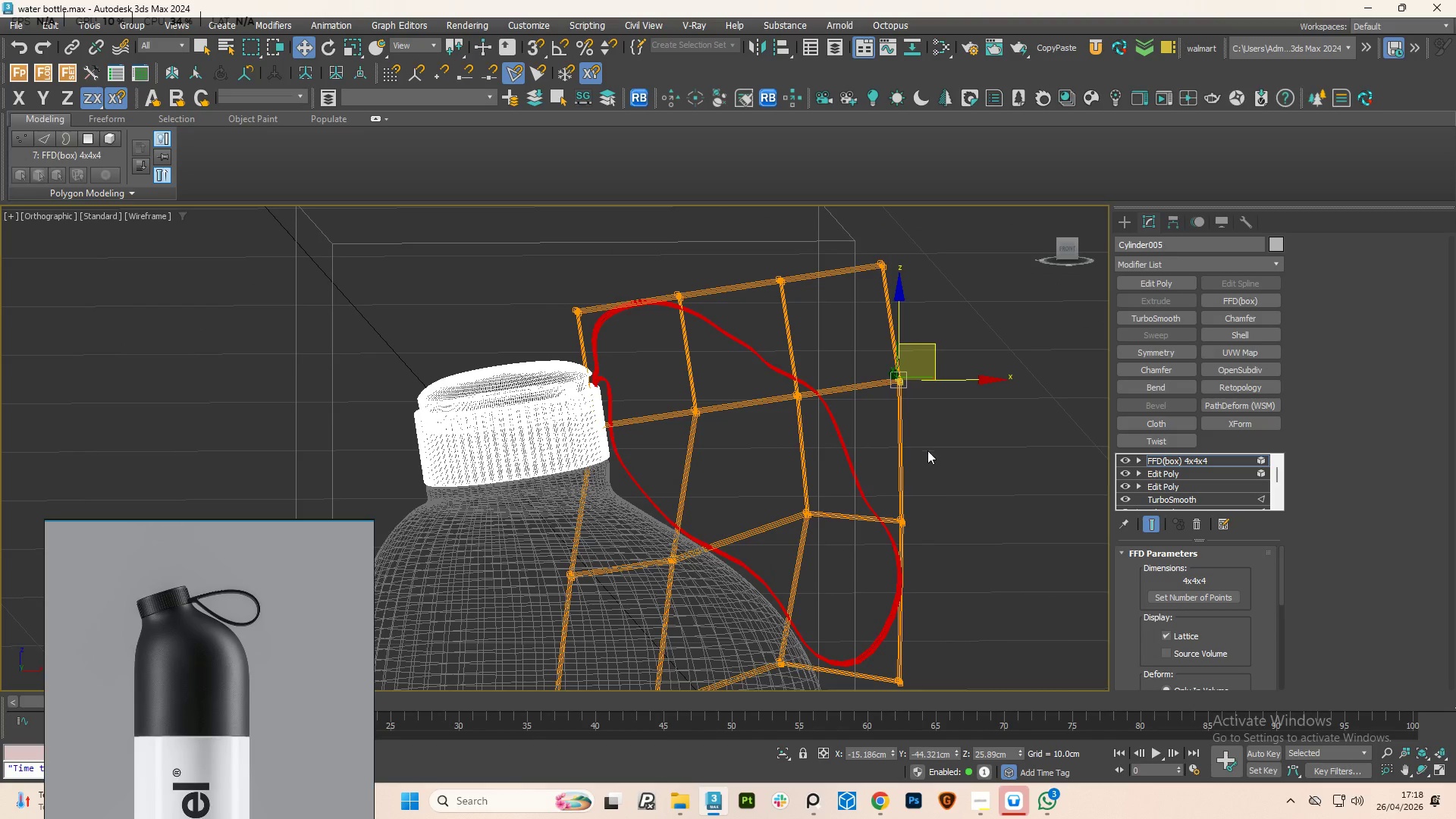 
left_click_drag(start_coordinate=[940, 466], to_coordinate=[883, 549])
 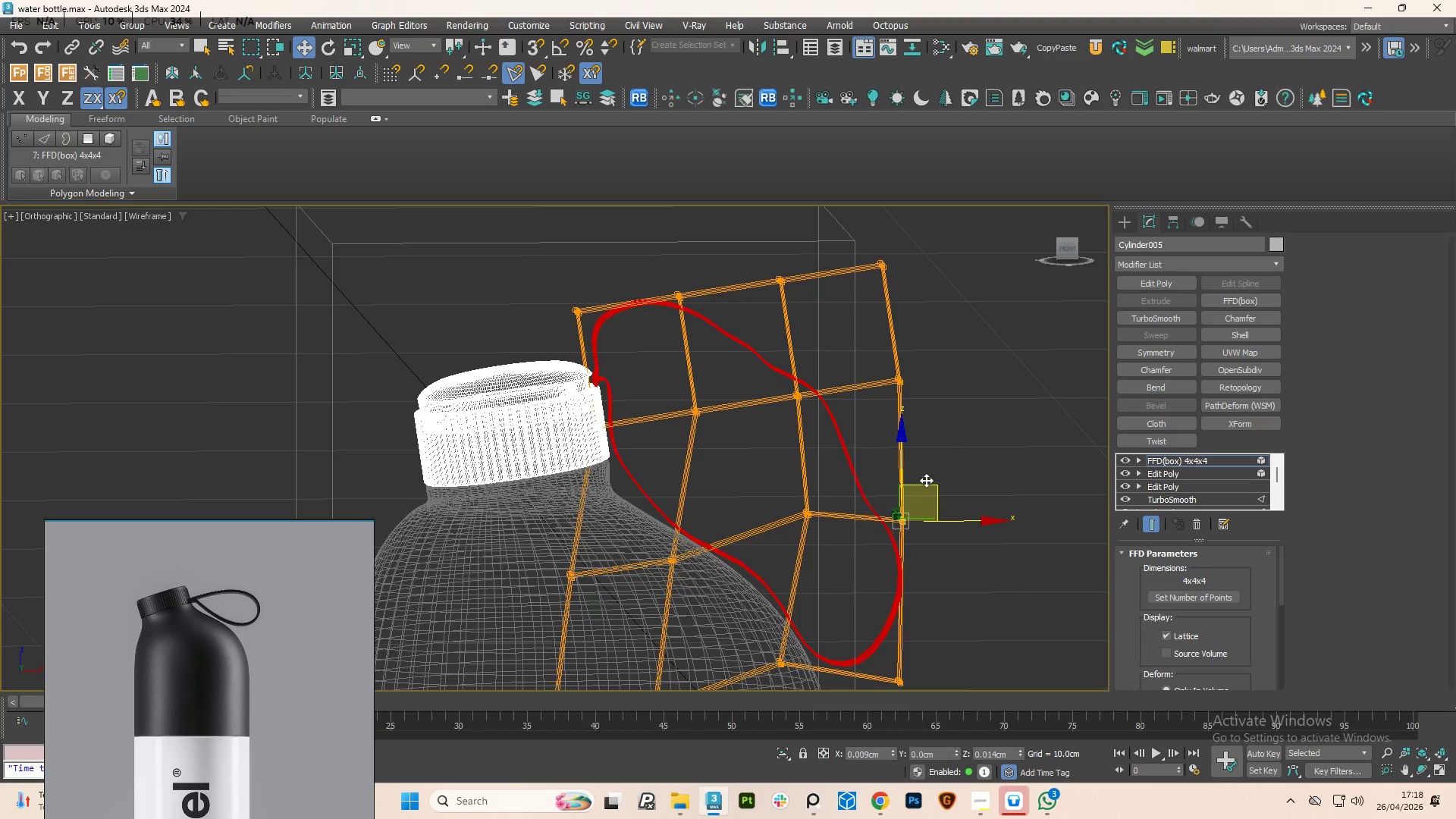 
left_click_drag(start_coordinate=[930, 366], to_coordinate=[865, 418])
 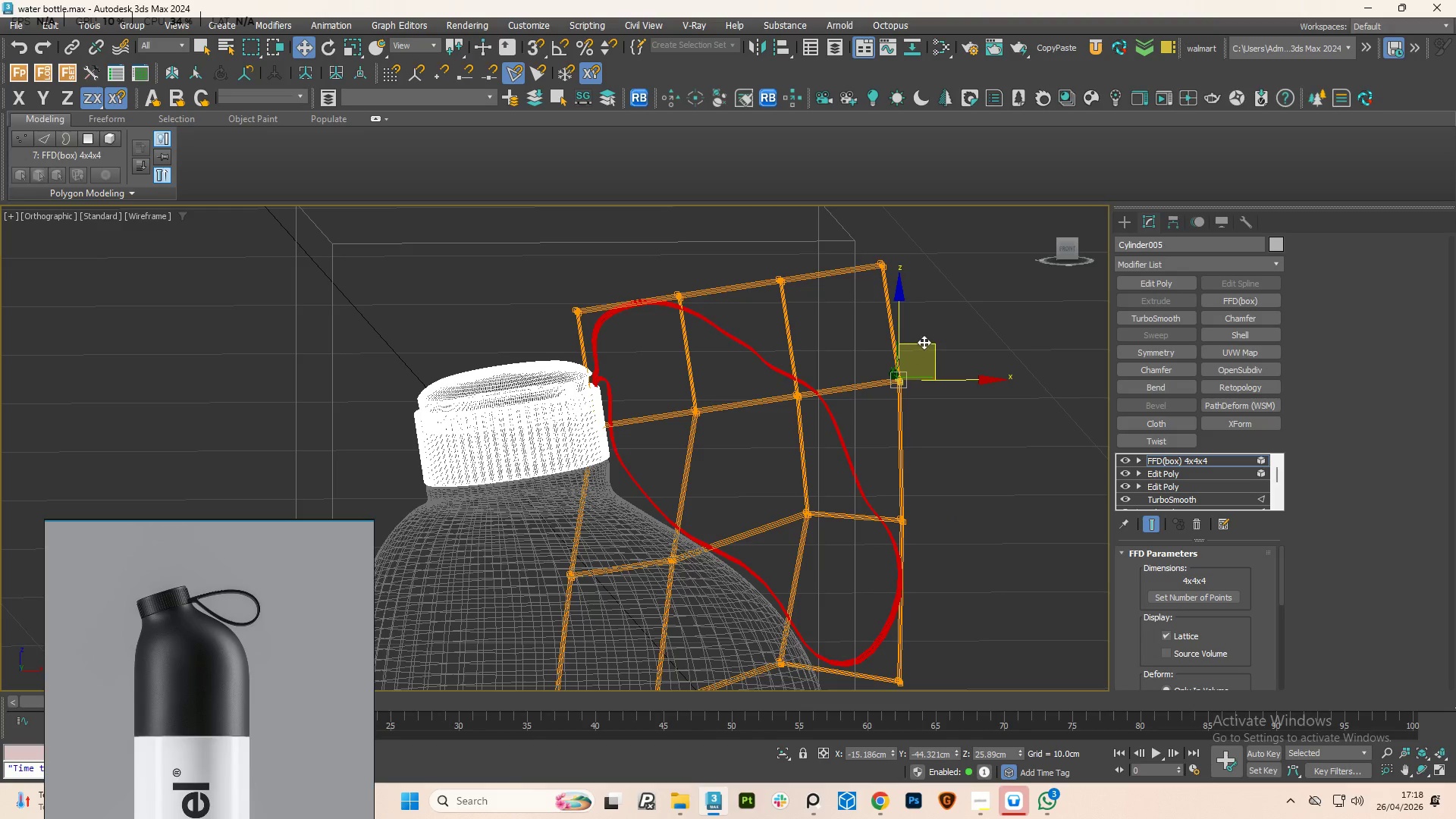 
left_click_drag(start_coordinate=[924, 342], to_coordinate=[890, 399])
 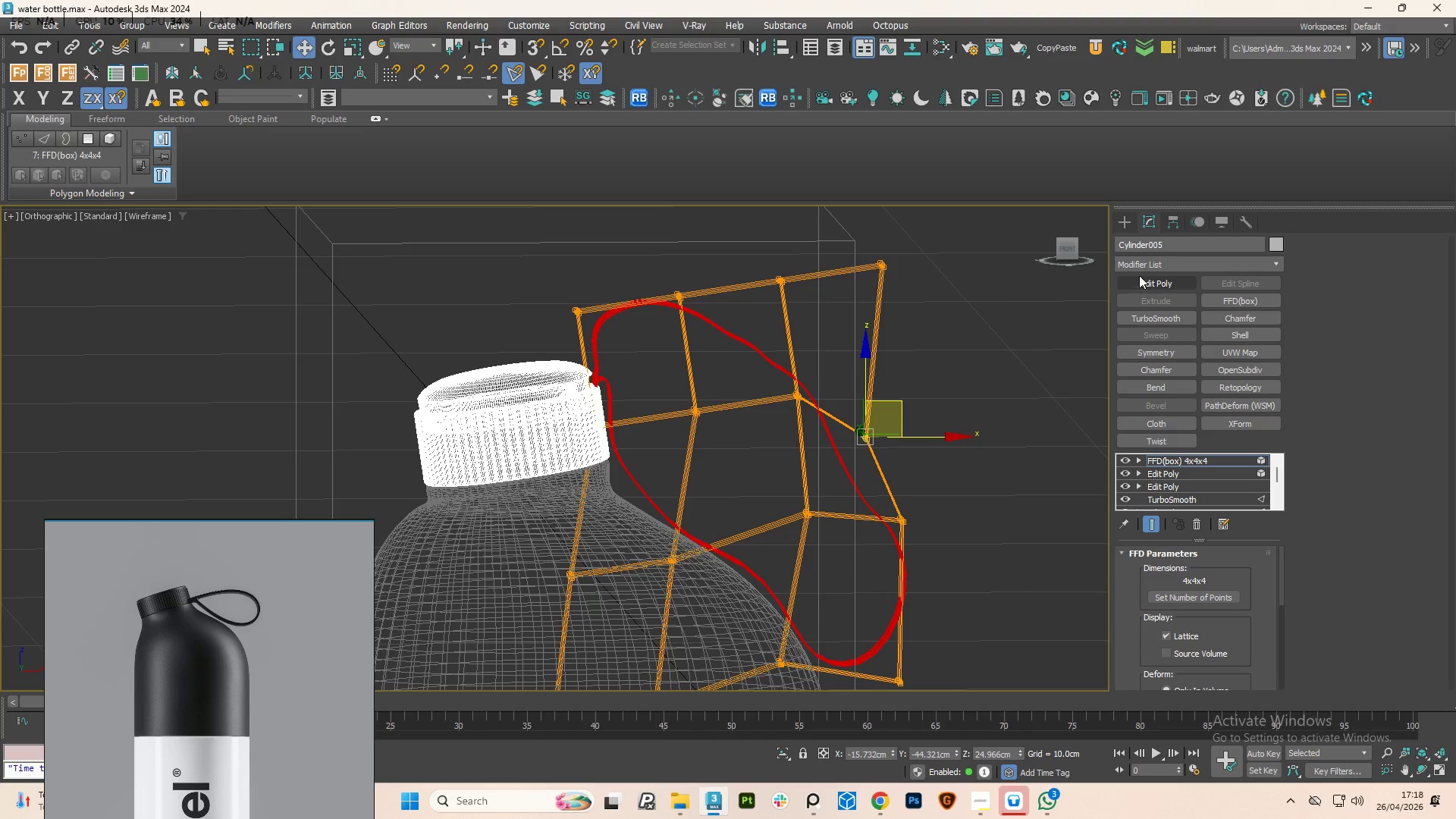 
left_click([1148, 283])
 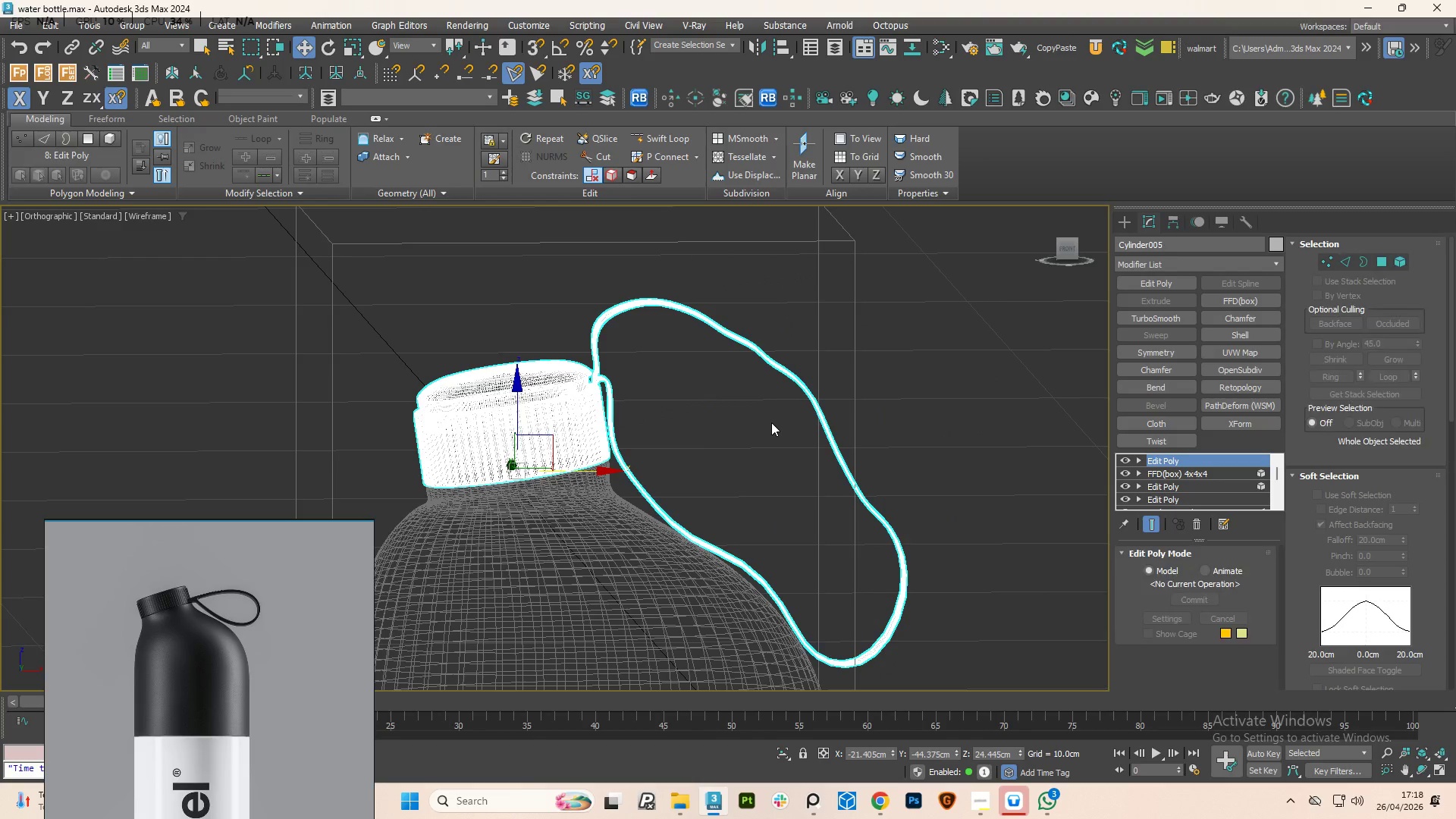 
hold_key(key=AltLeft, duration=0.95)
 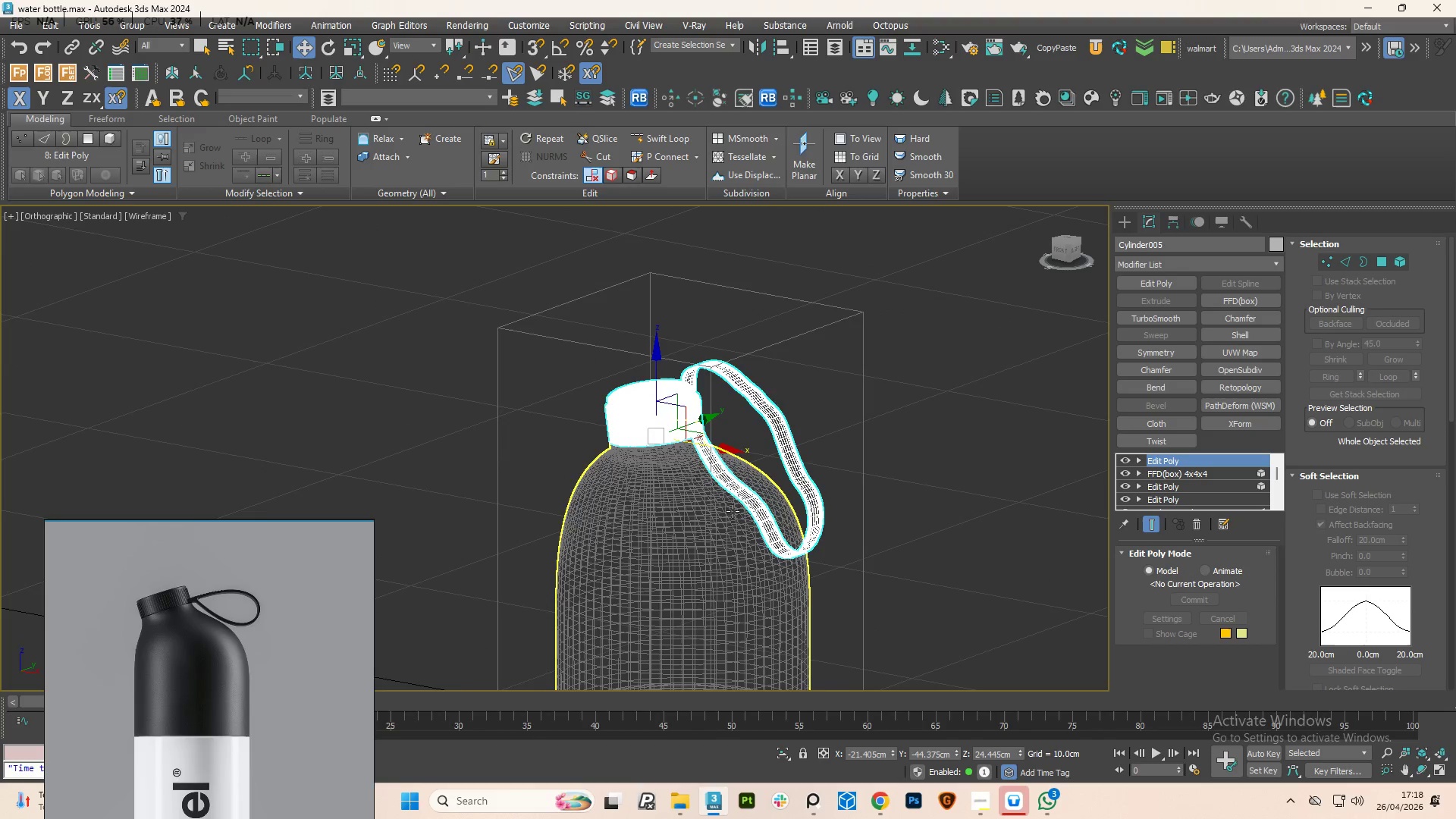 
scroll: coordinate [768, 423], scroll_direction: down, amount: 2.0
 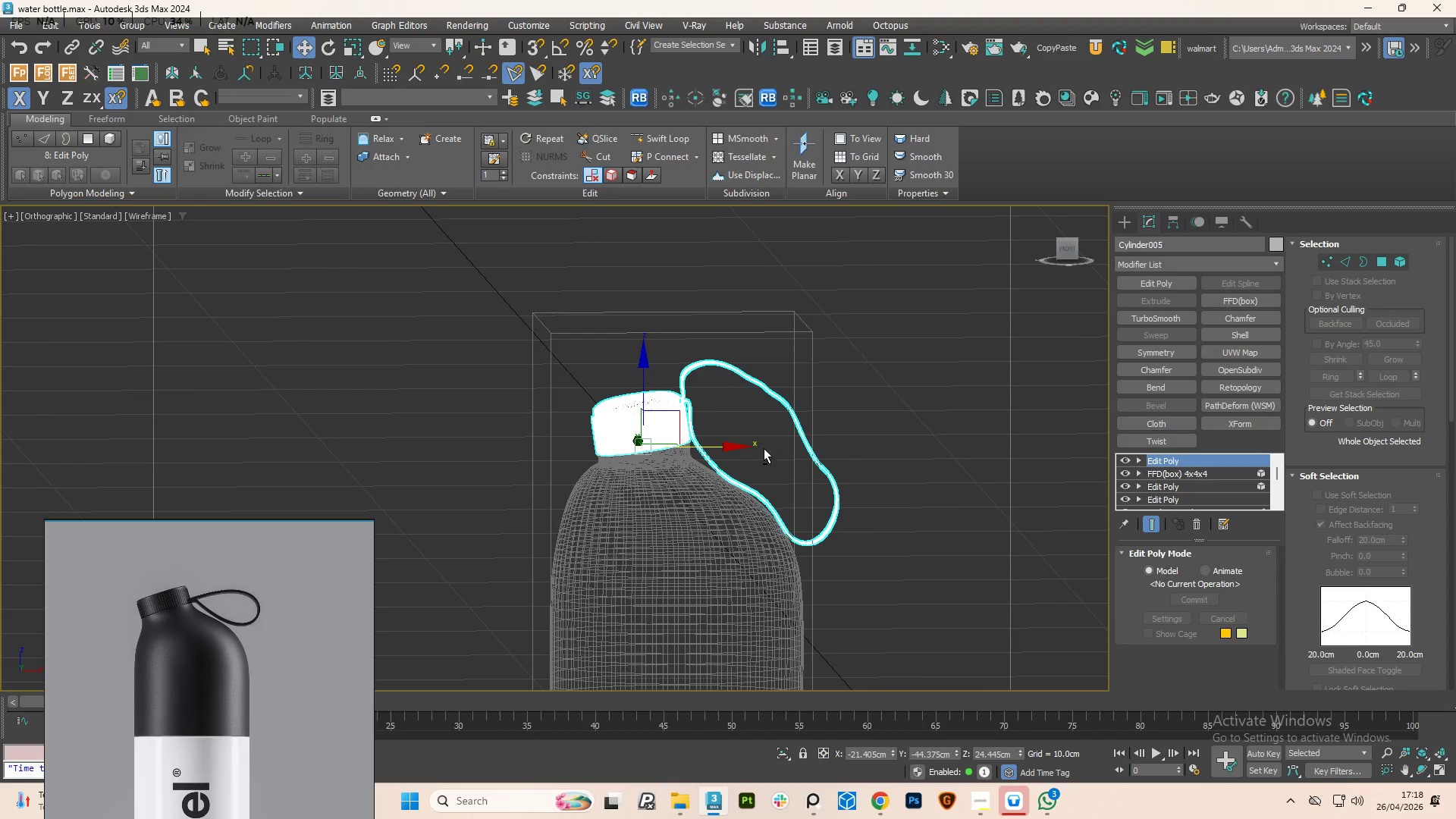 
scroll: coordinate [739, 513], scroll_direction: up, amount: 4.0
 